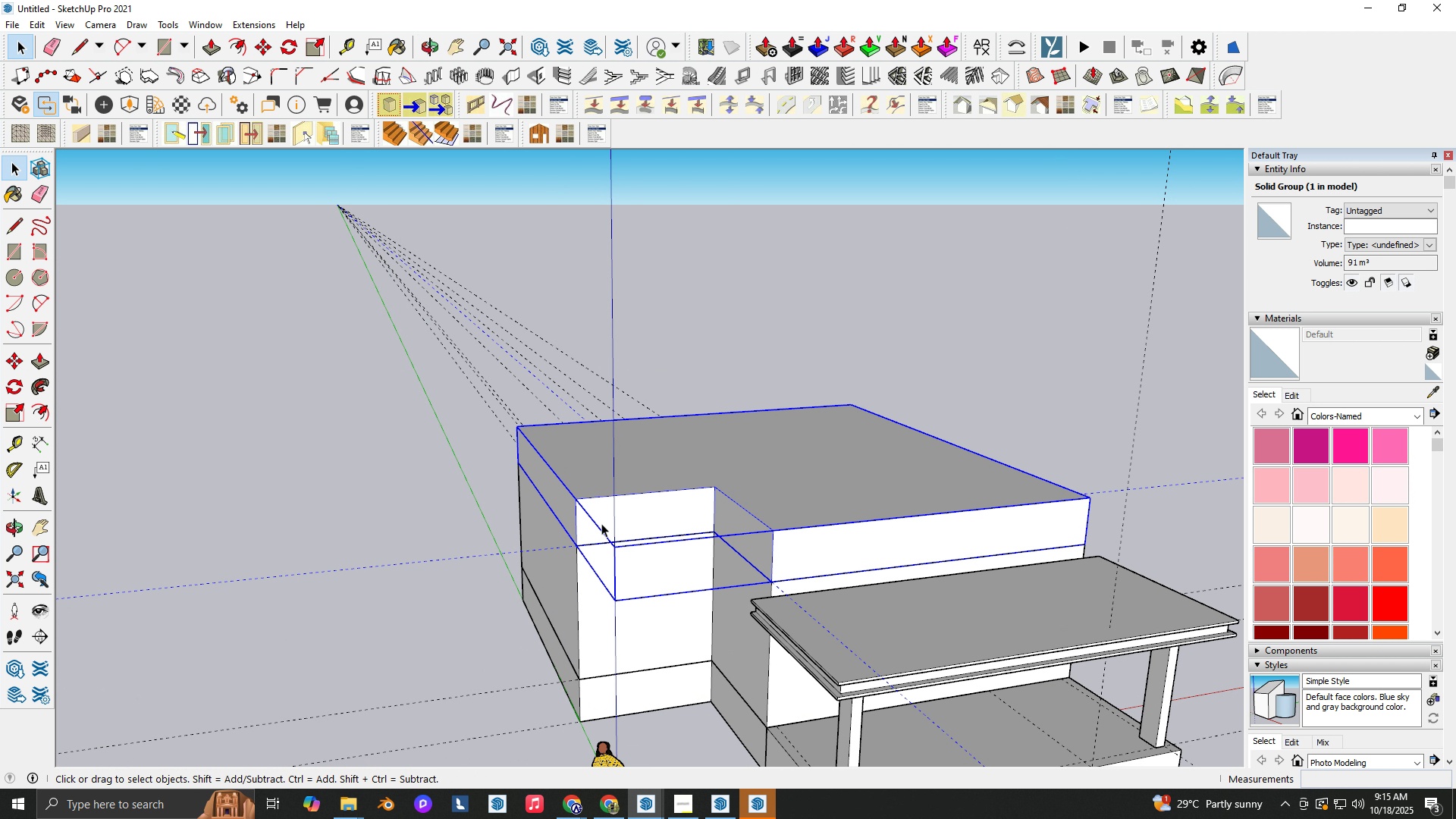 
key(Space)
 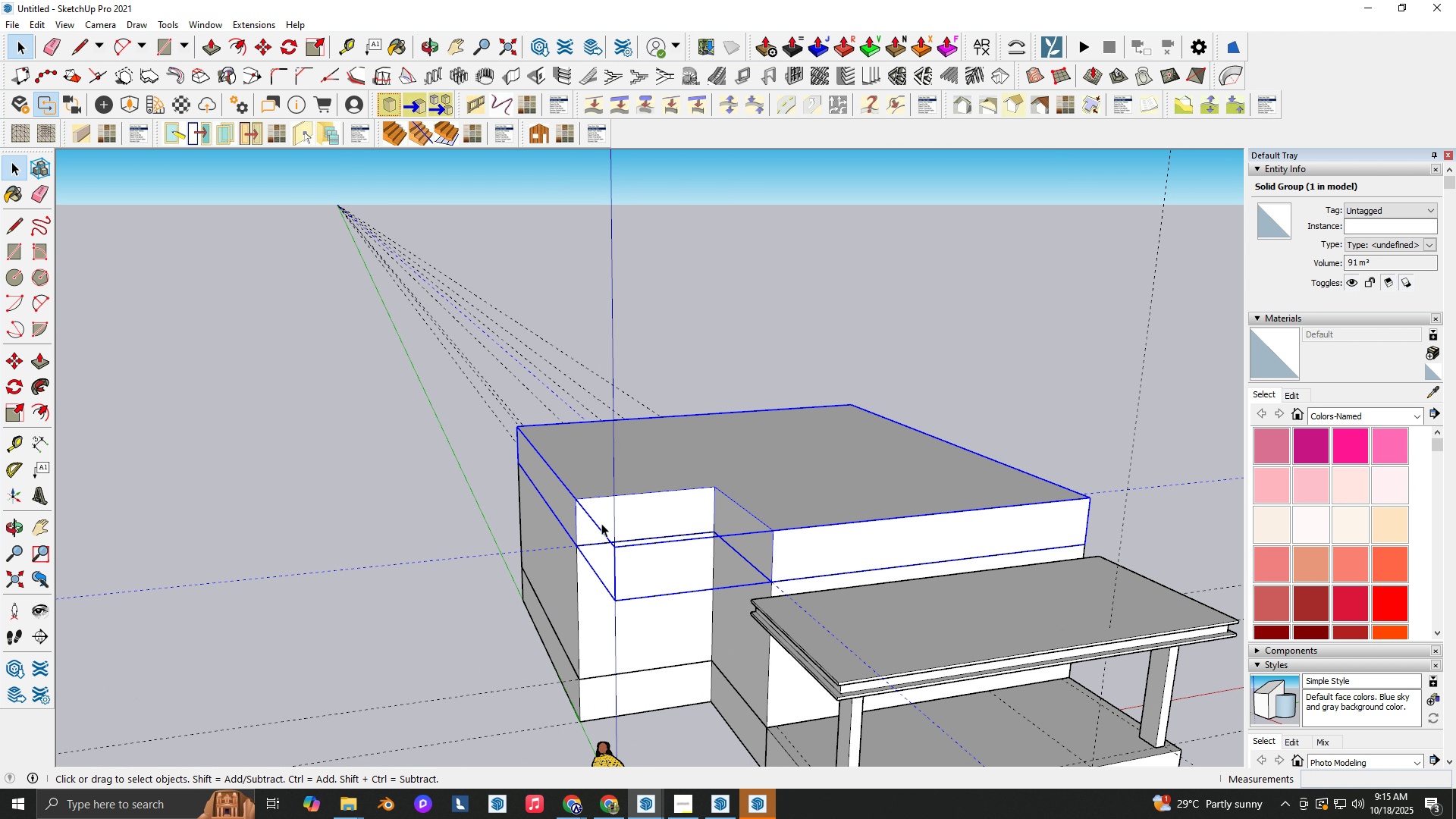 
double_click([601, 523])
 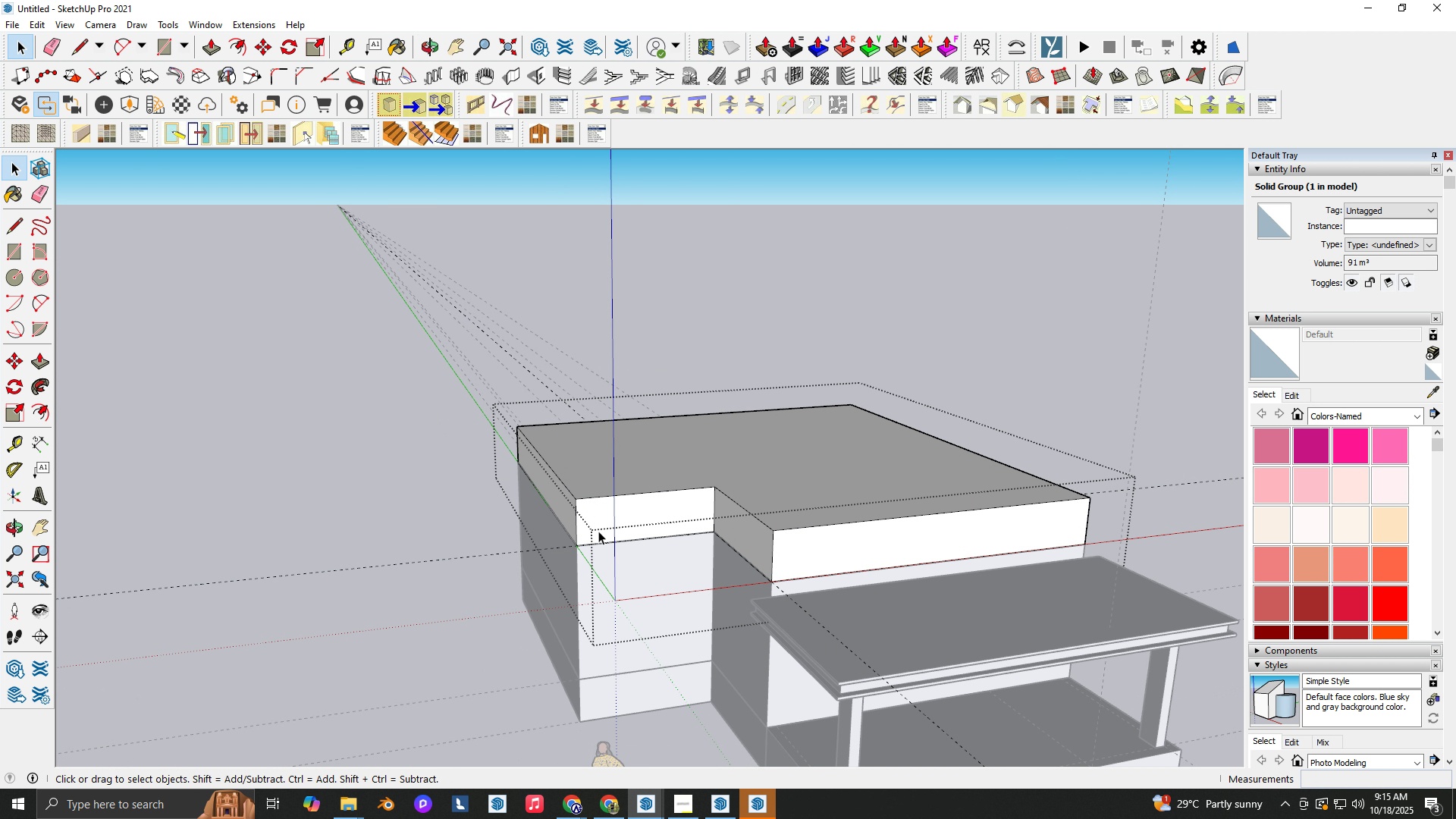 
triple_click([601, 523])
 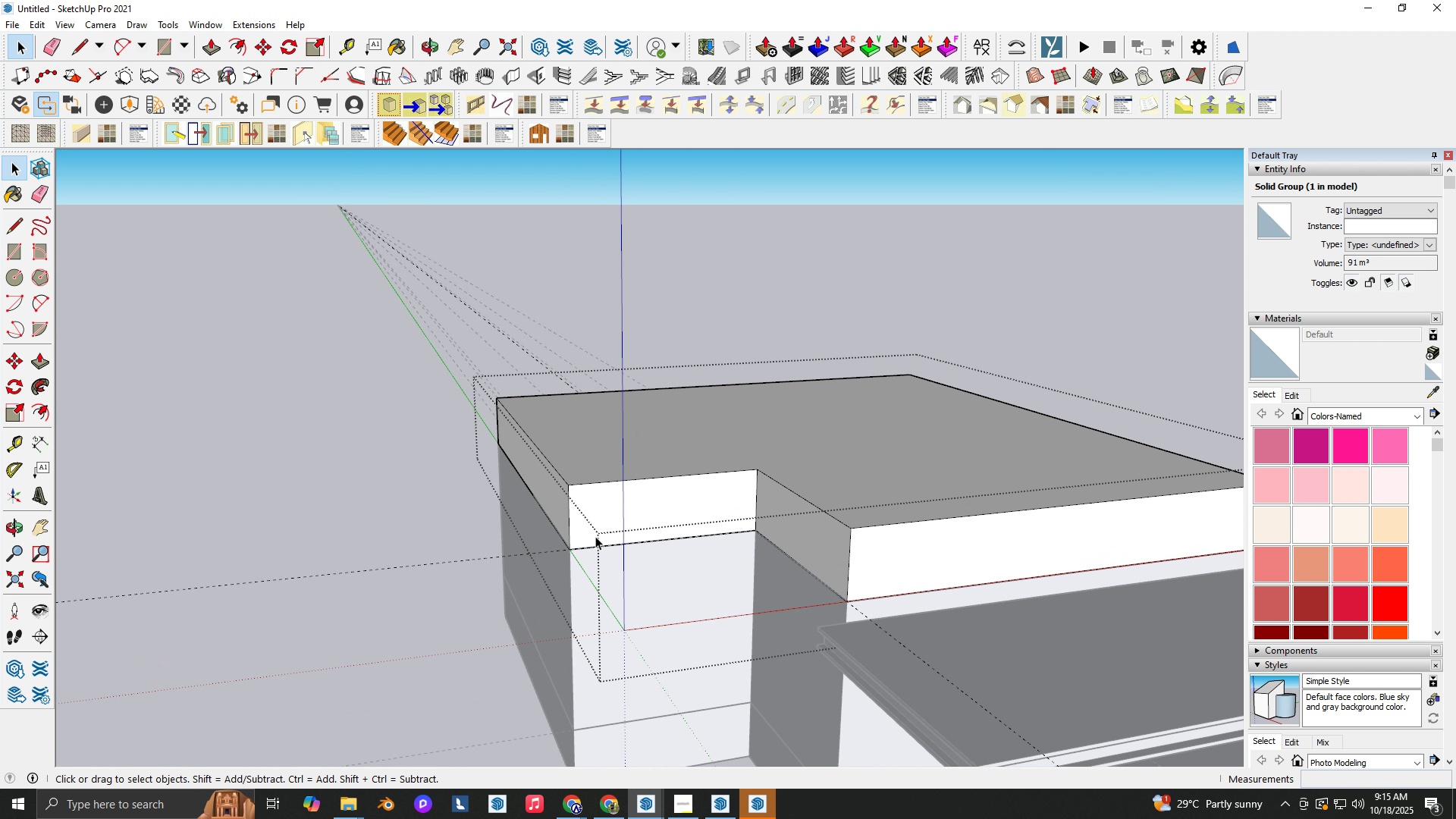 
scroll: coordinate [595, 536], scroll_direction: up, amount: 3.0
 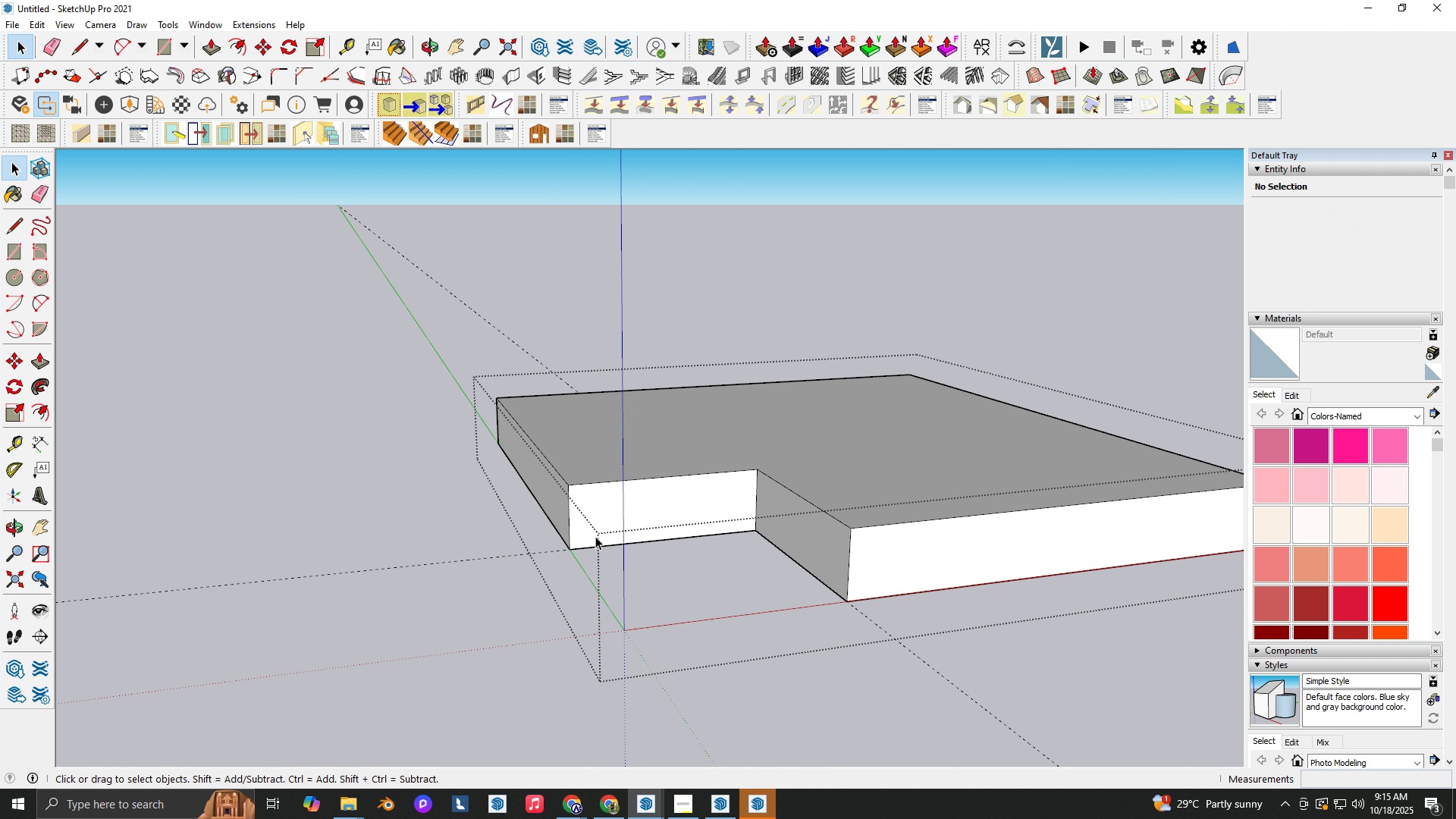 
type(`rrtt.4)
key(NumpadEnter)
type( p)
 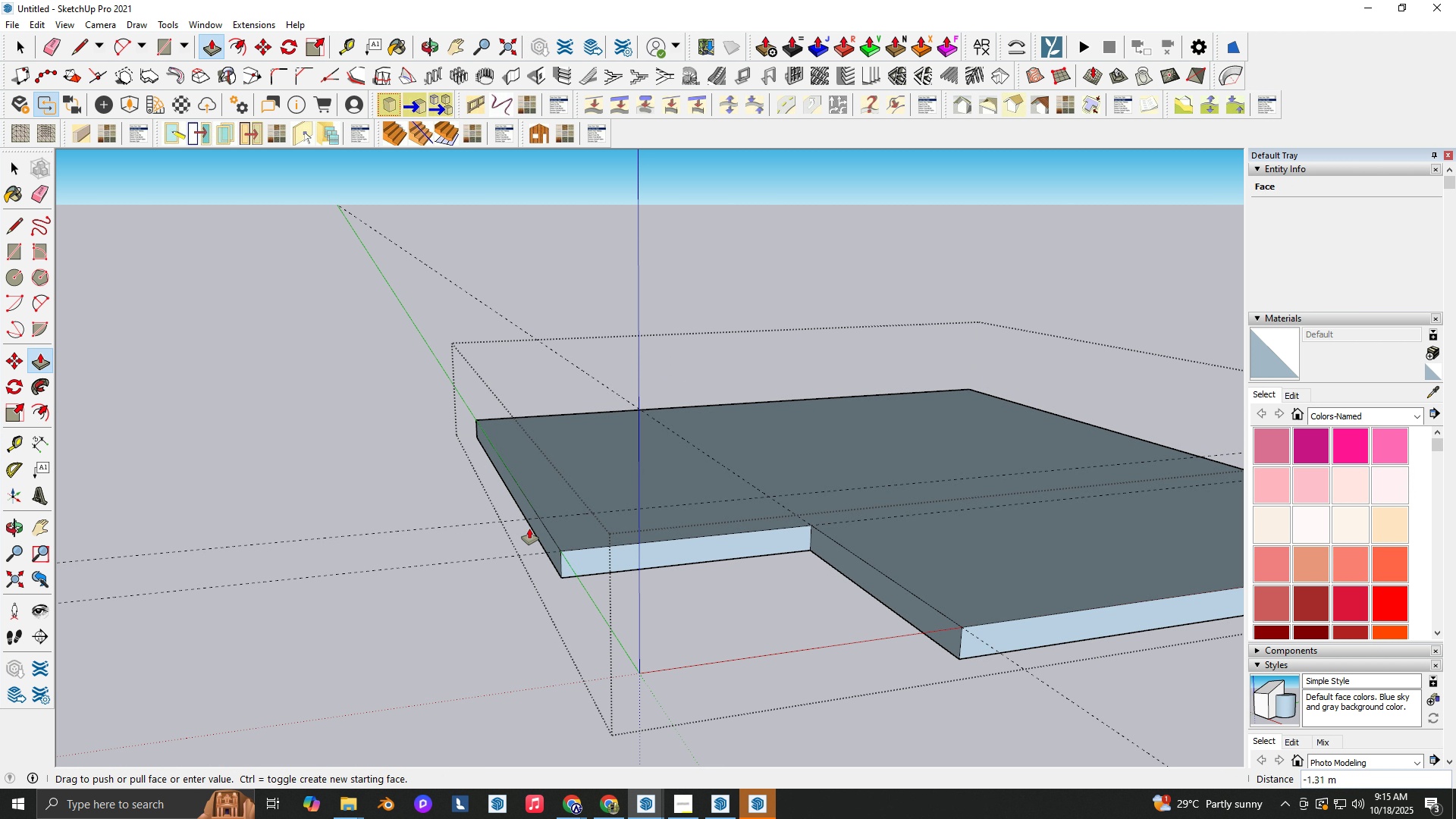 
scroll: coordinate [594, 545], scroll_direction: up, amount: 3.0
 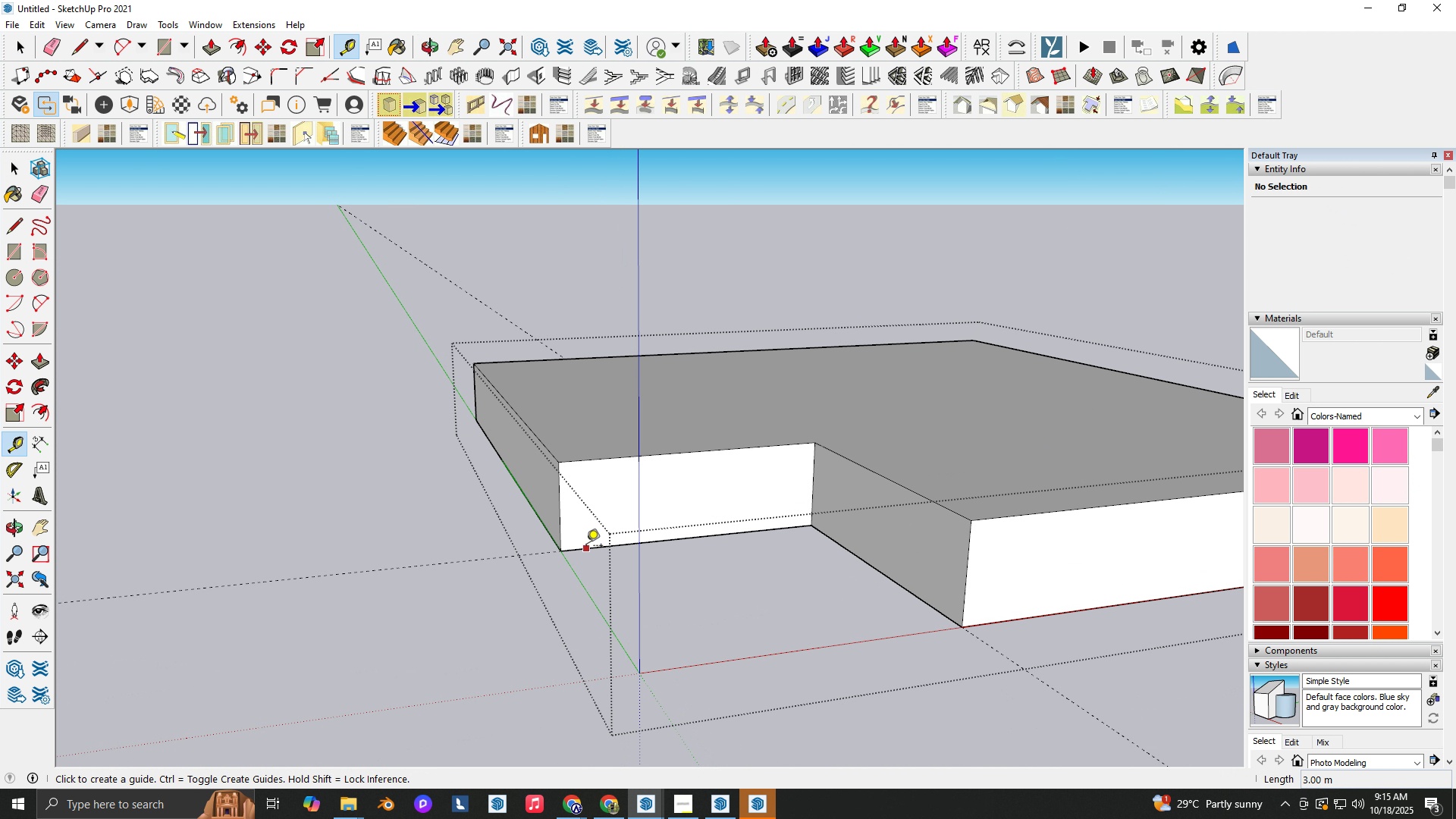 
left_click_drag(start_coordinate=[586, 547], to_coordinate=[589, 538])
 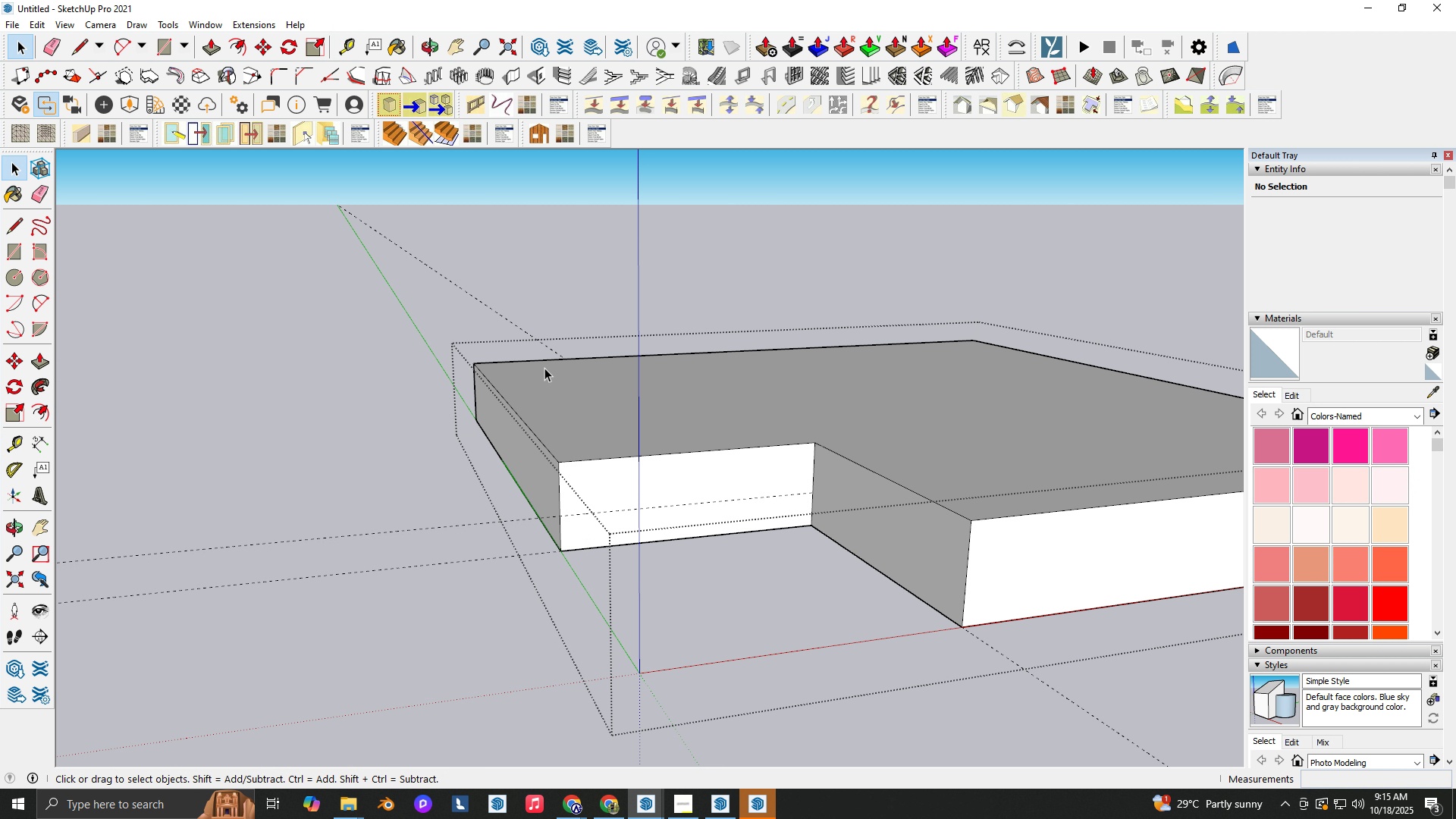 
left_click([572, 426])
 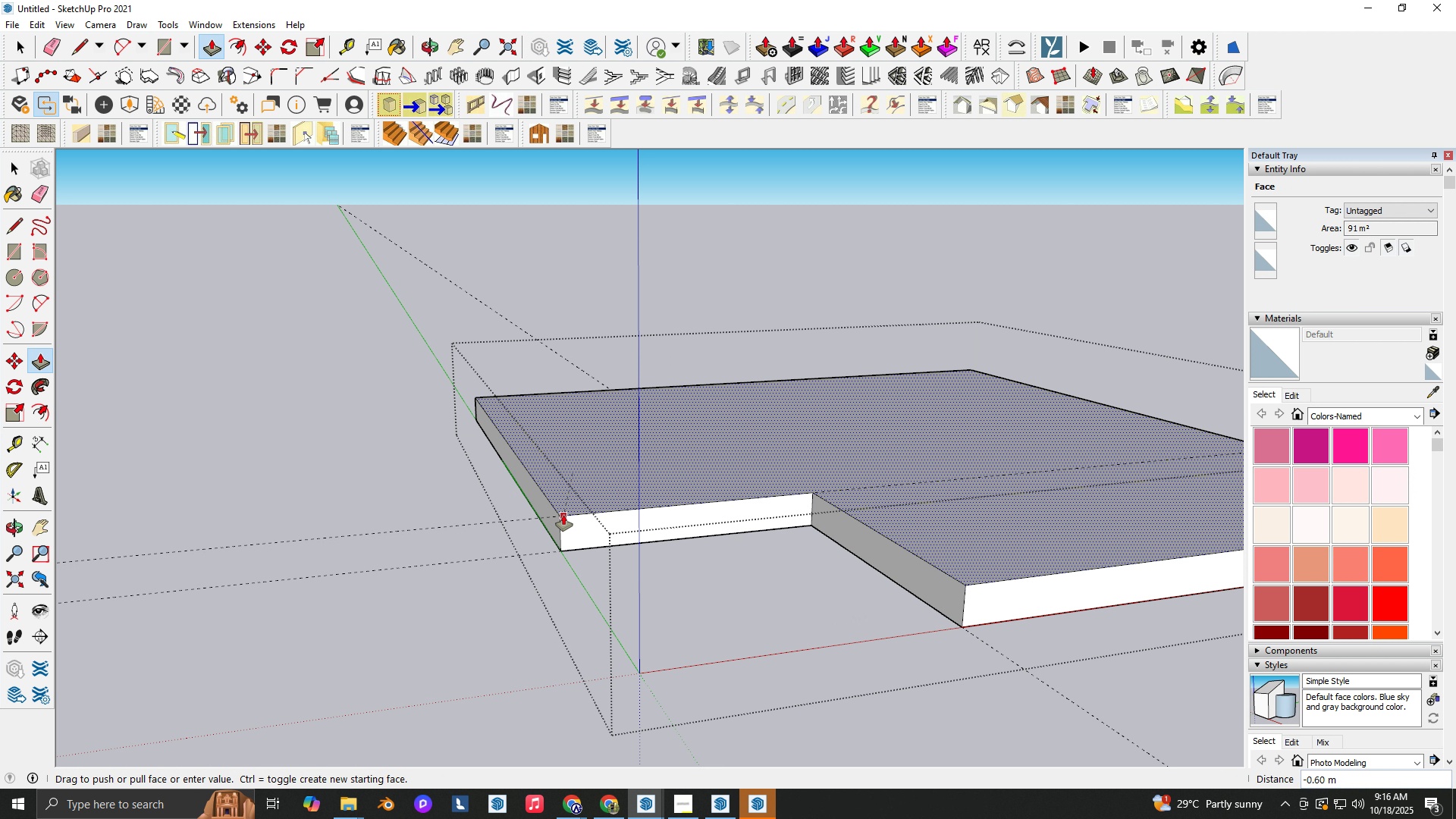 
left_click([564, 515])
 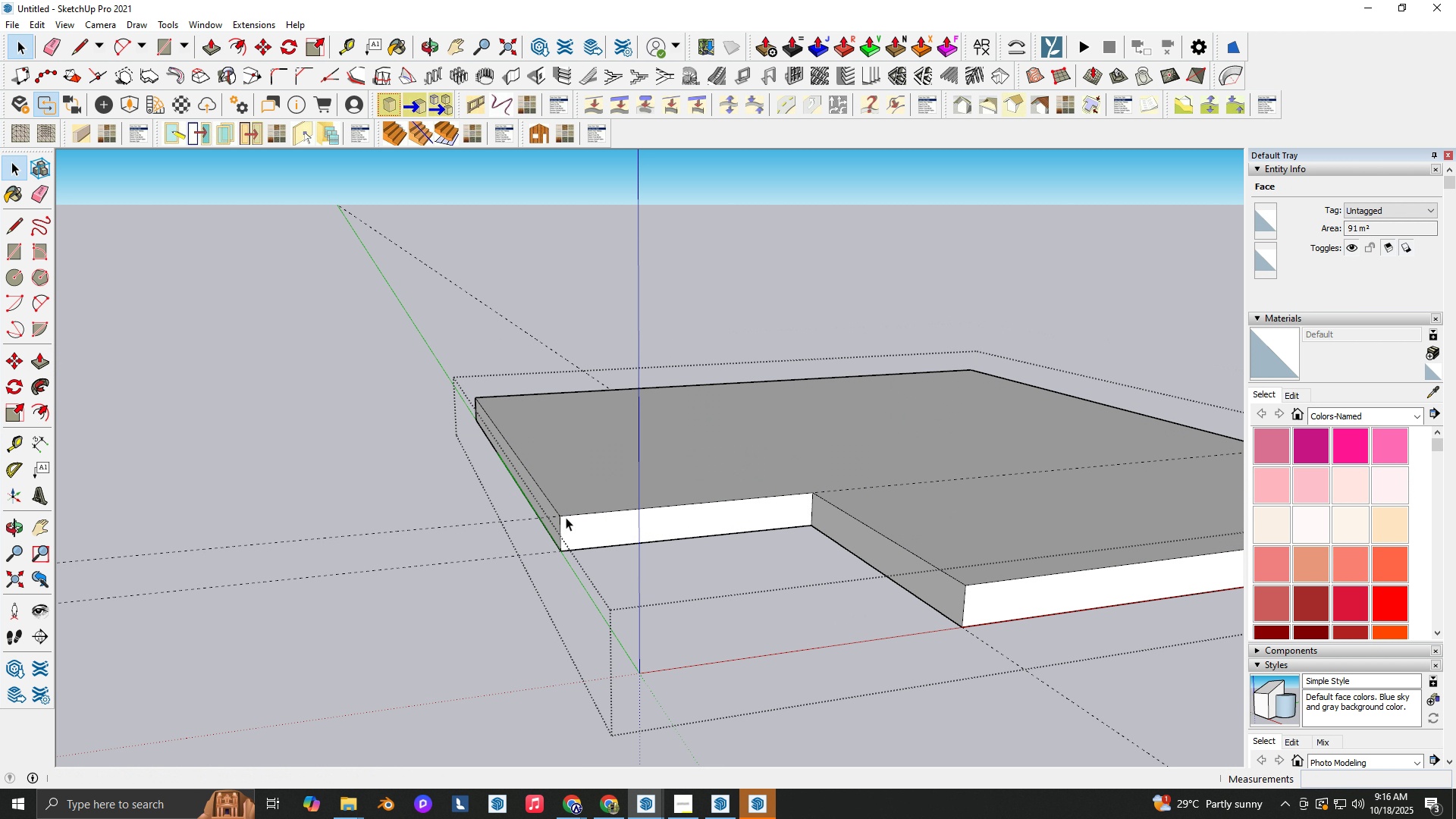 
key(Space)
 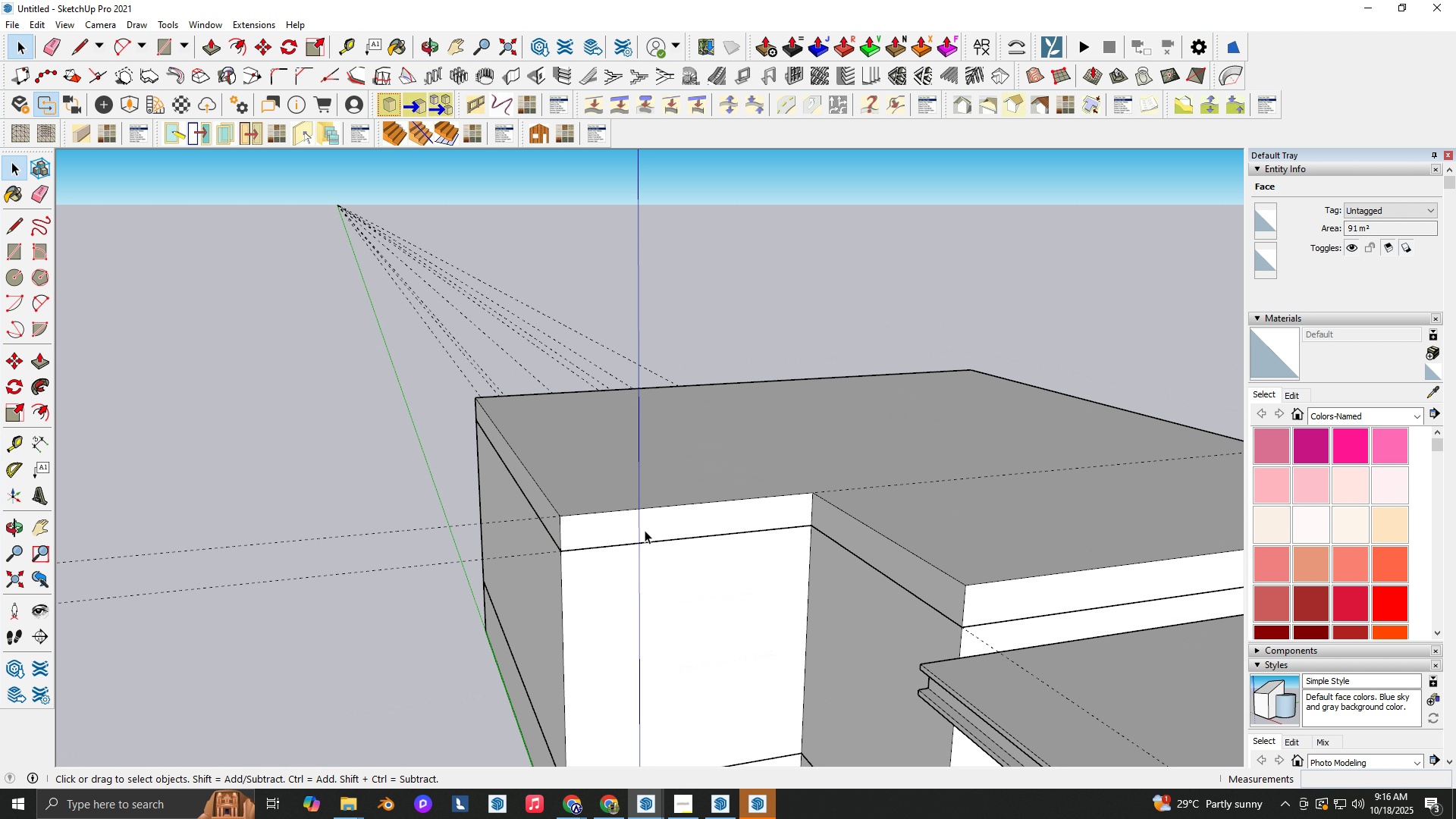 
key(Escape)
 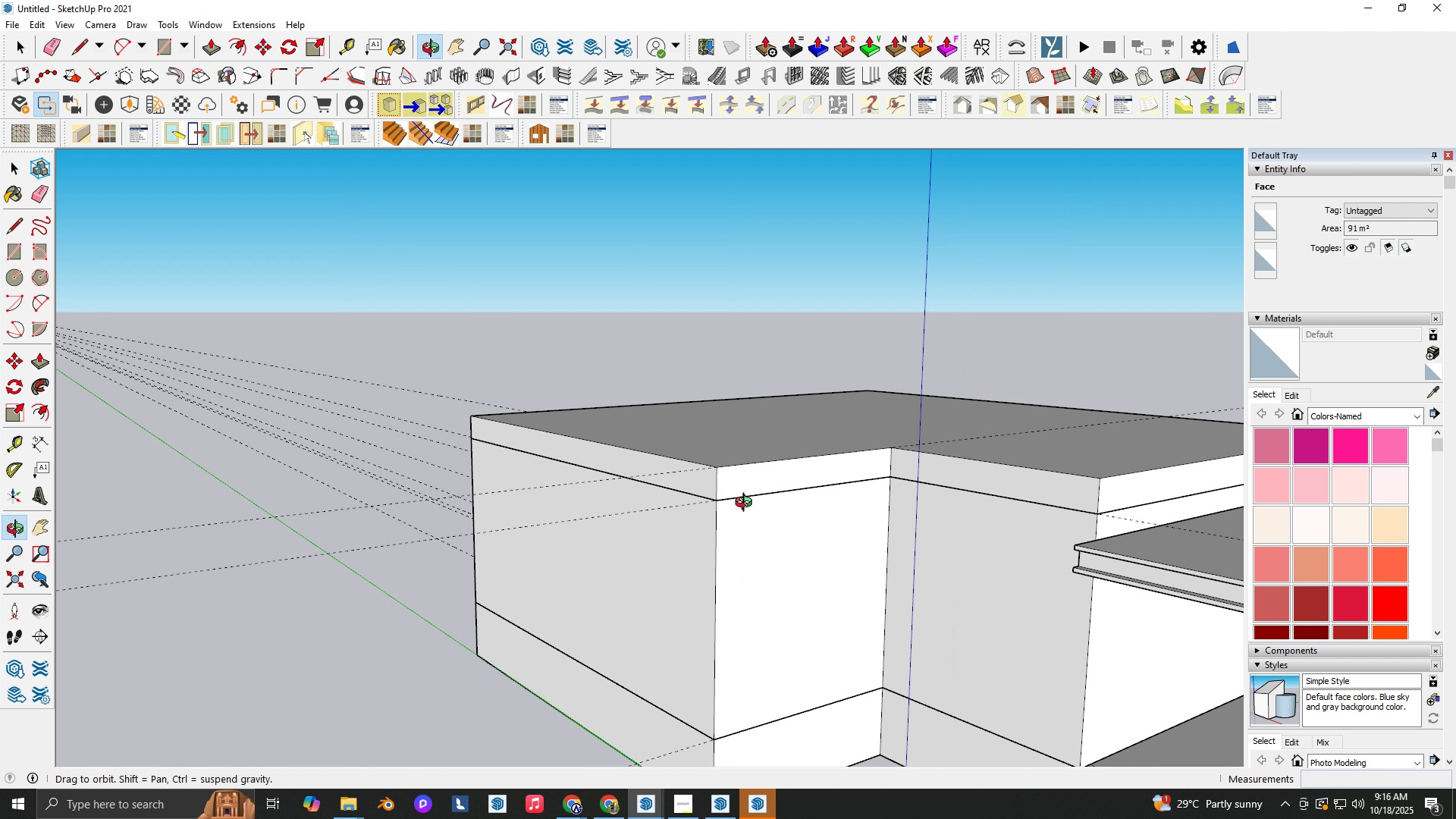 
scroll: coordinate [576, 588], scroll_direction: down, amount: 4.0
 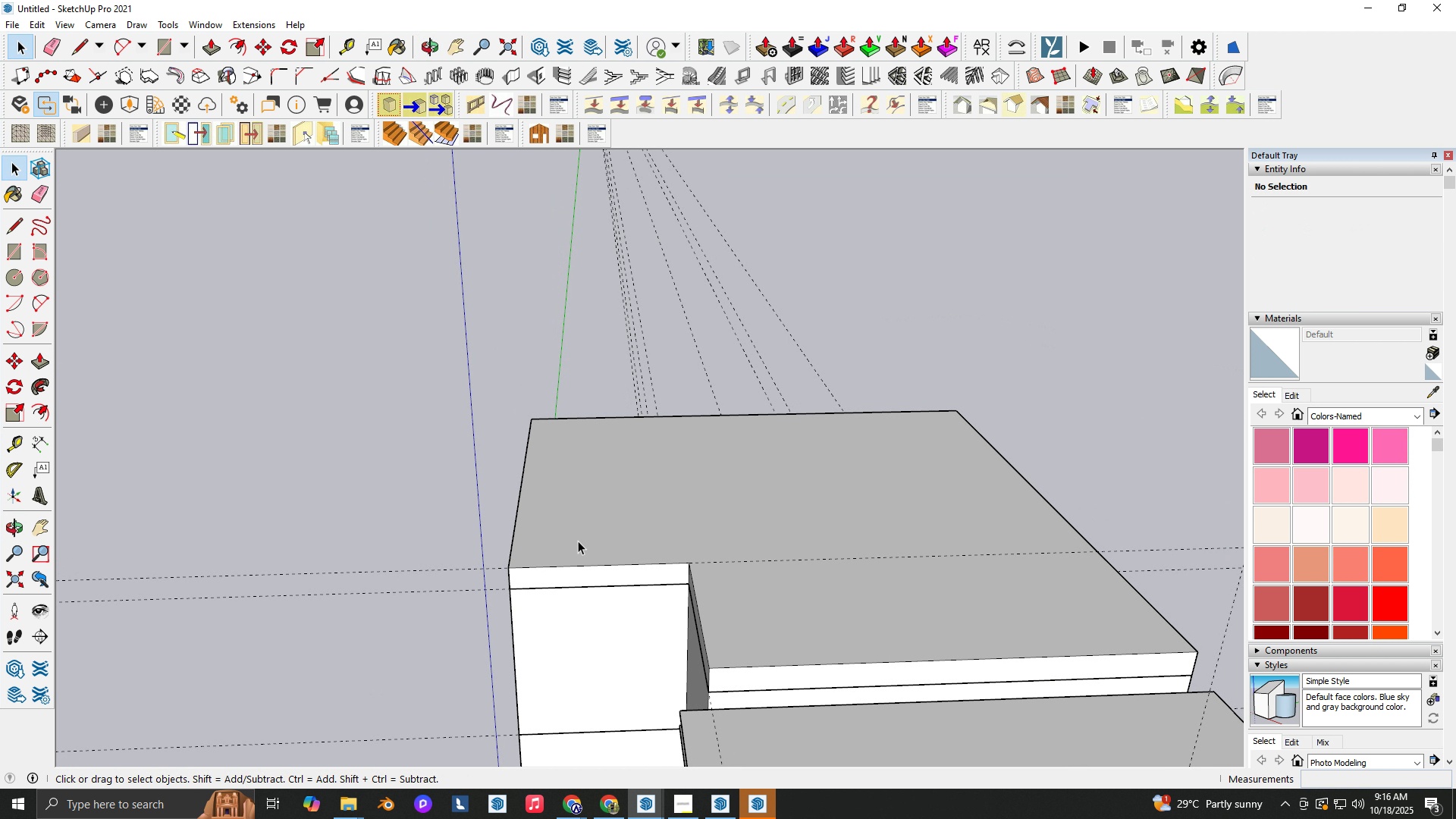 
key(Space)
 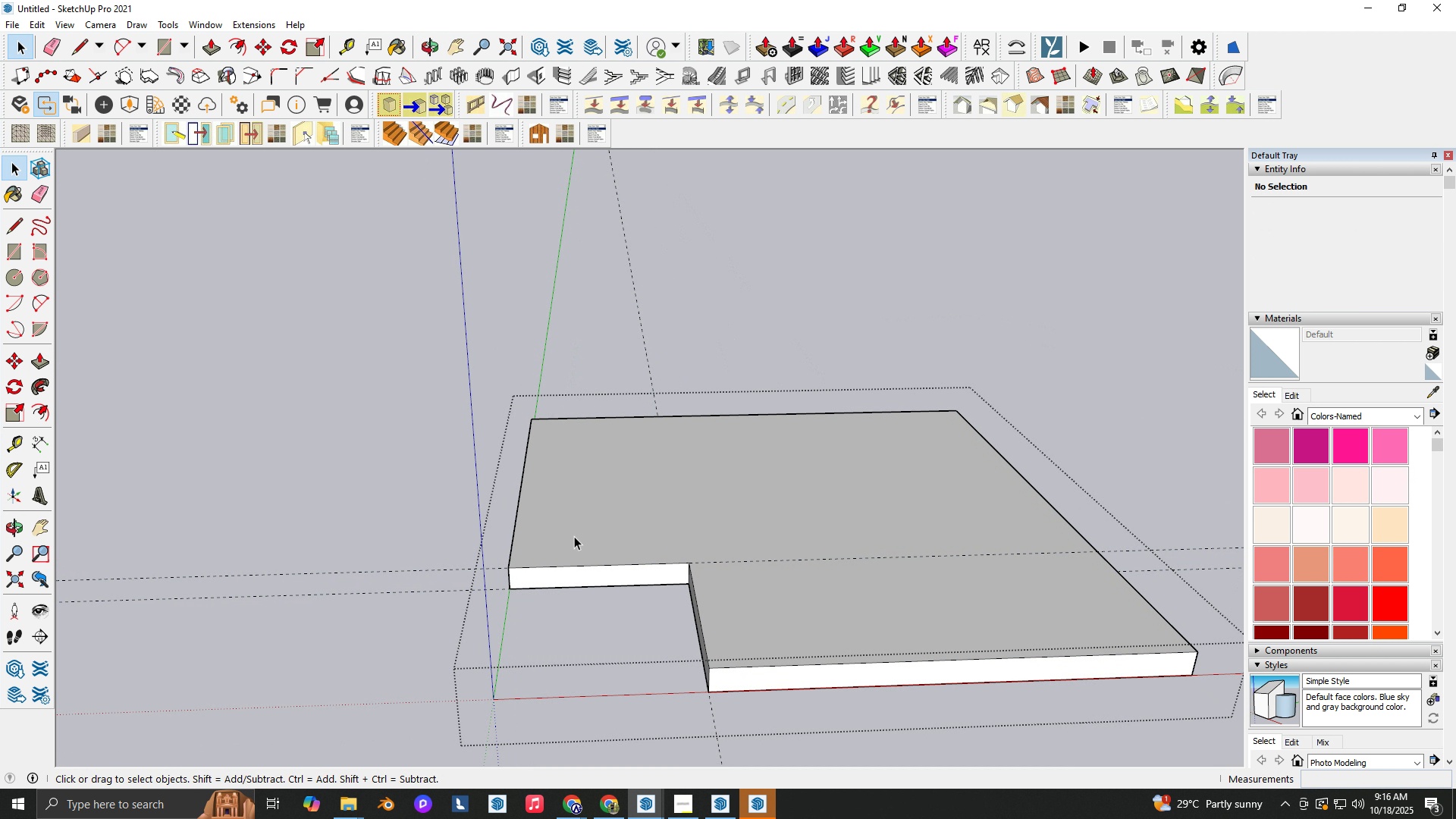 
double_click([574, 536])
 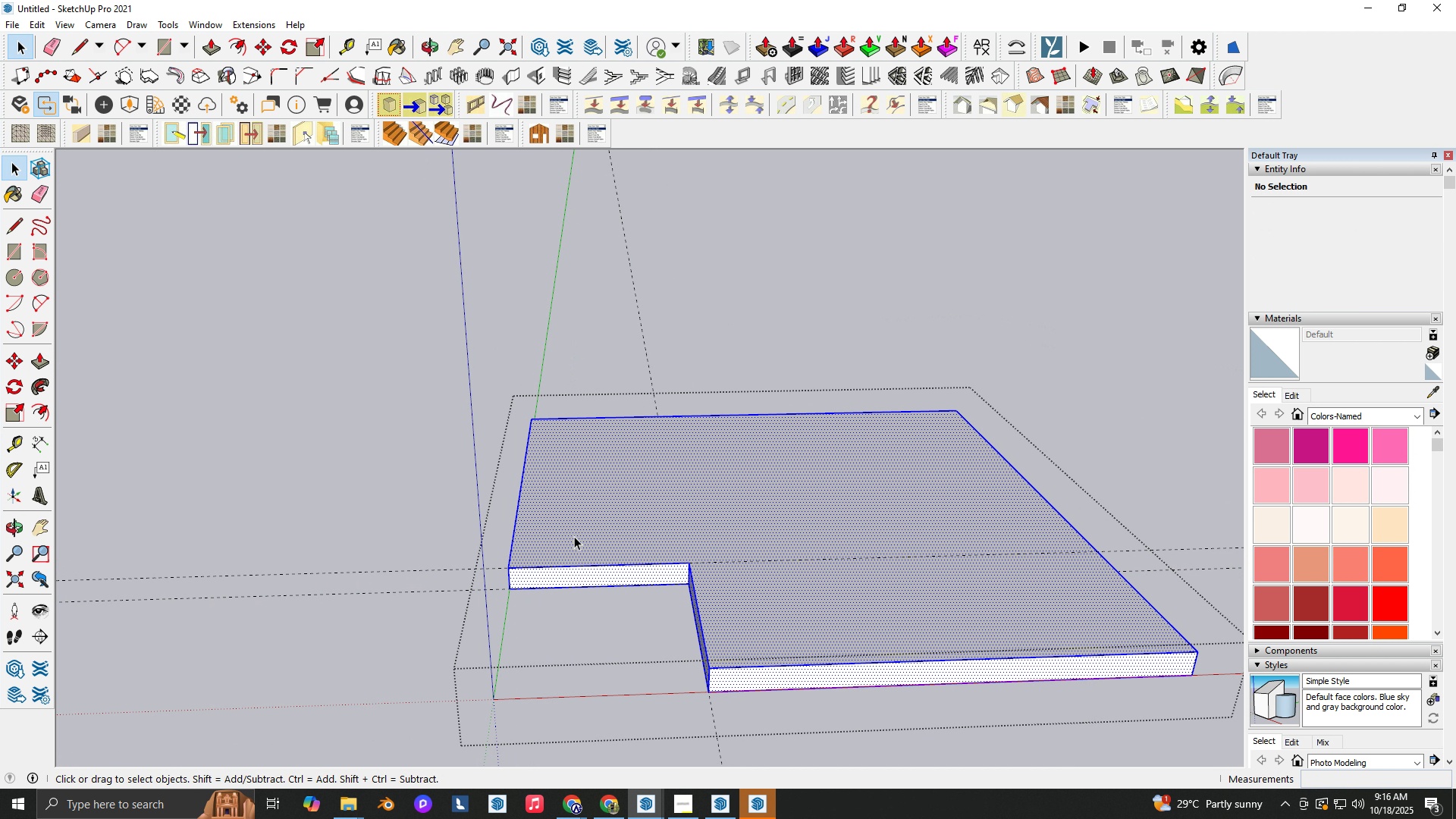 
triple_click([574, 536])
 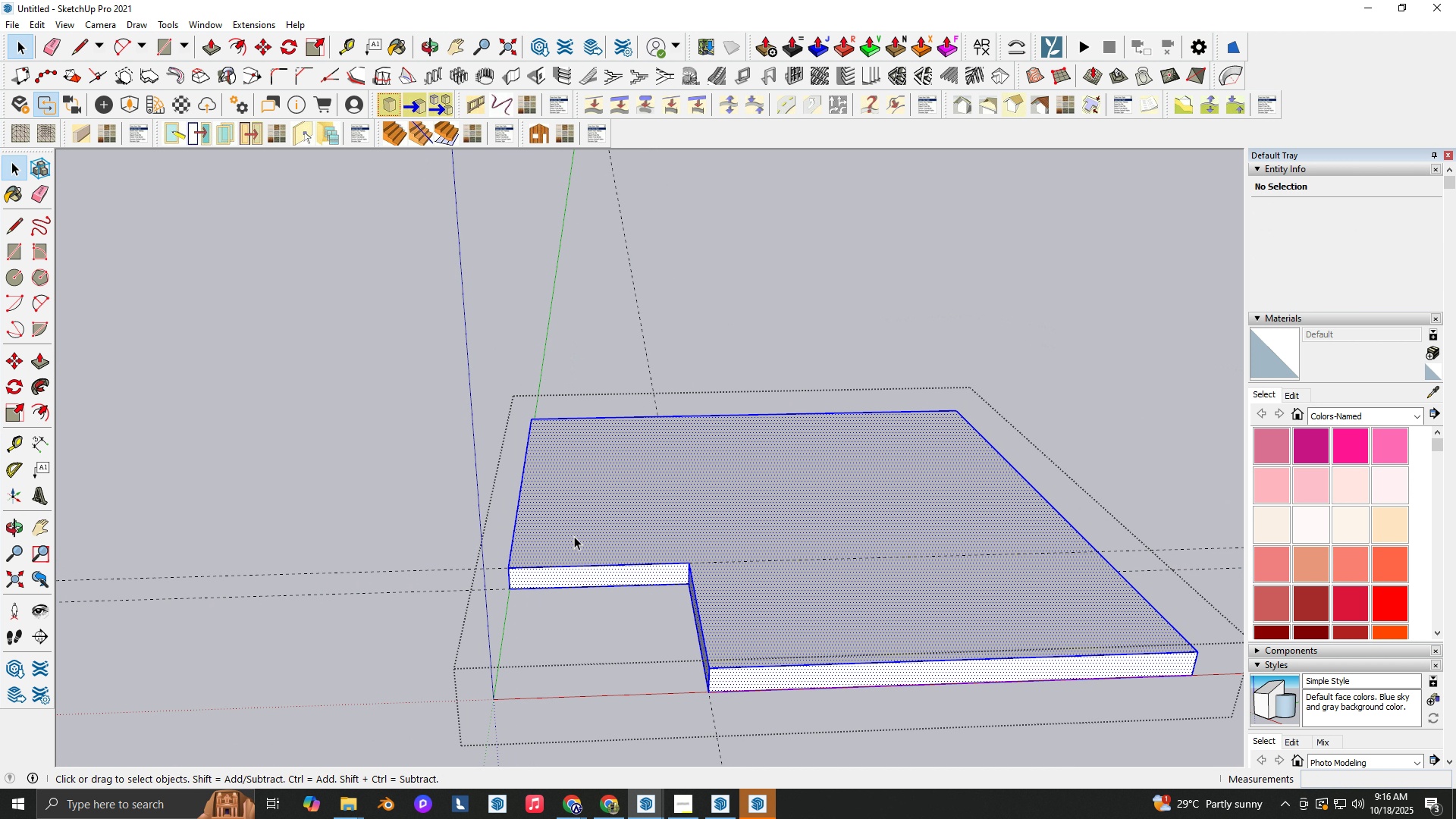 
triple_click([574, 536])
 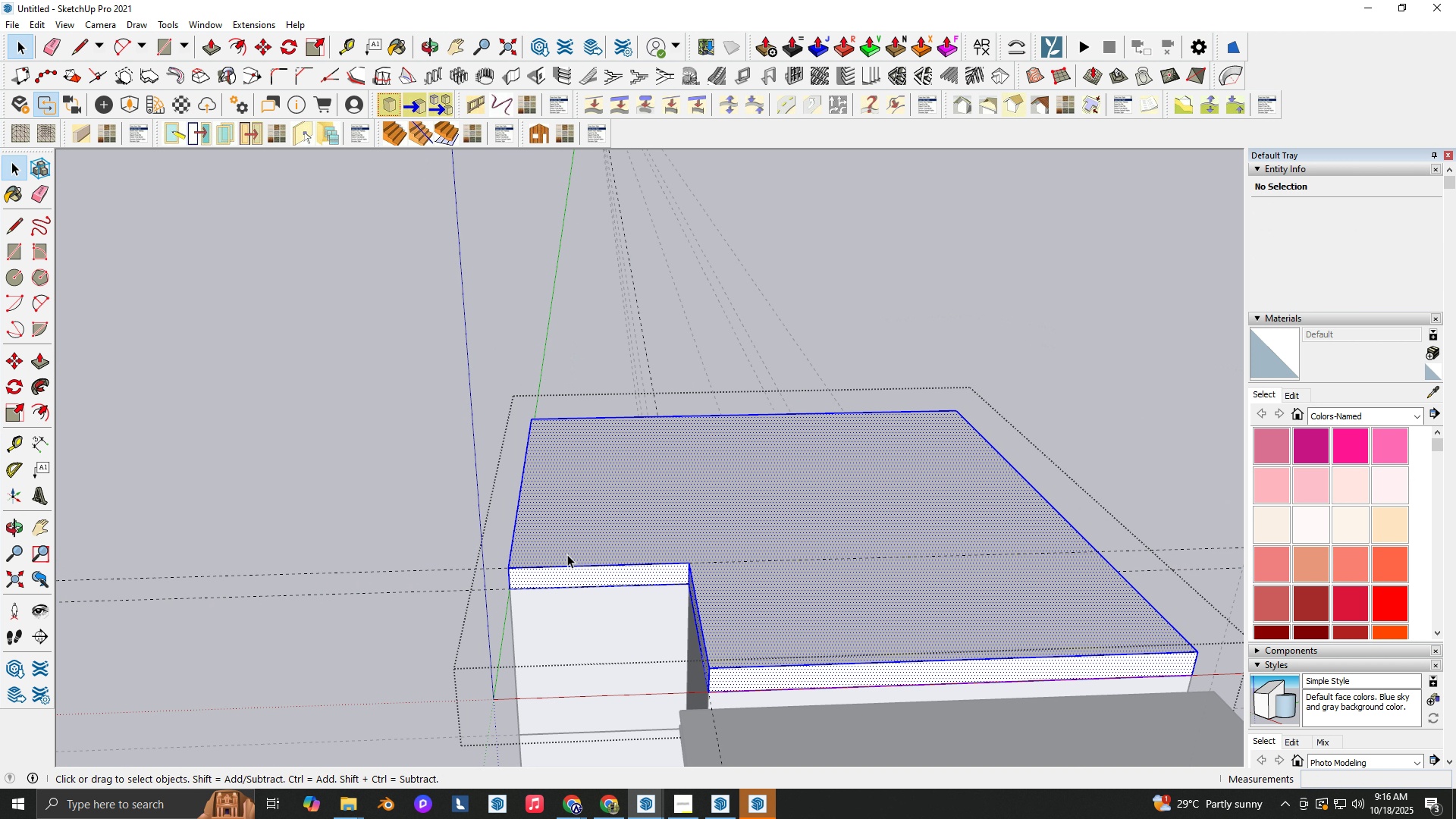 
key(Backquote)
 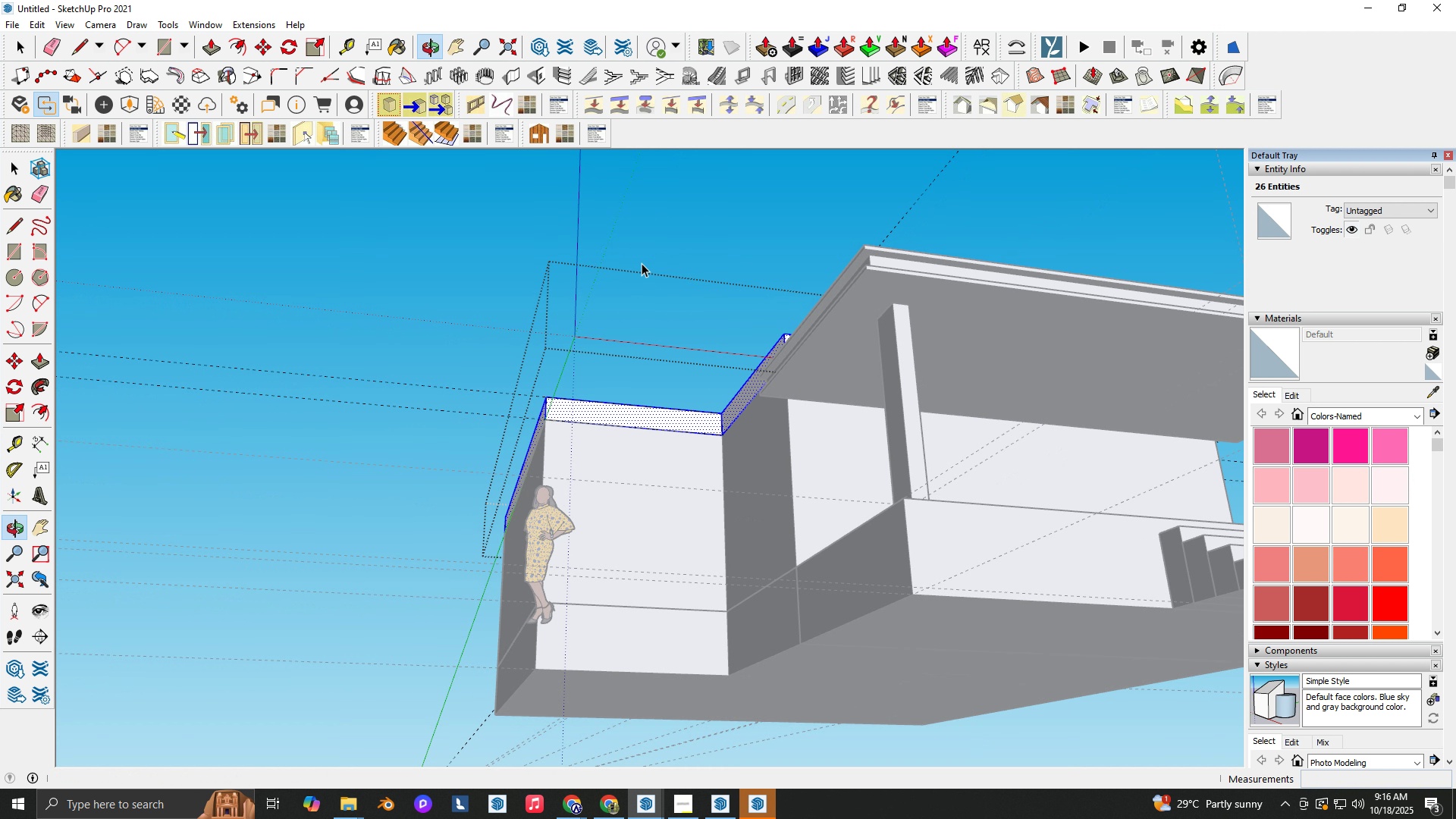 
scroll: coordinate [640, 259], scroll_direction: down, amount: 1.0
 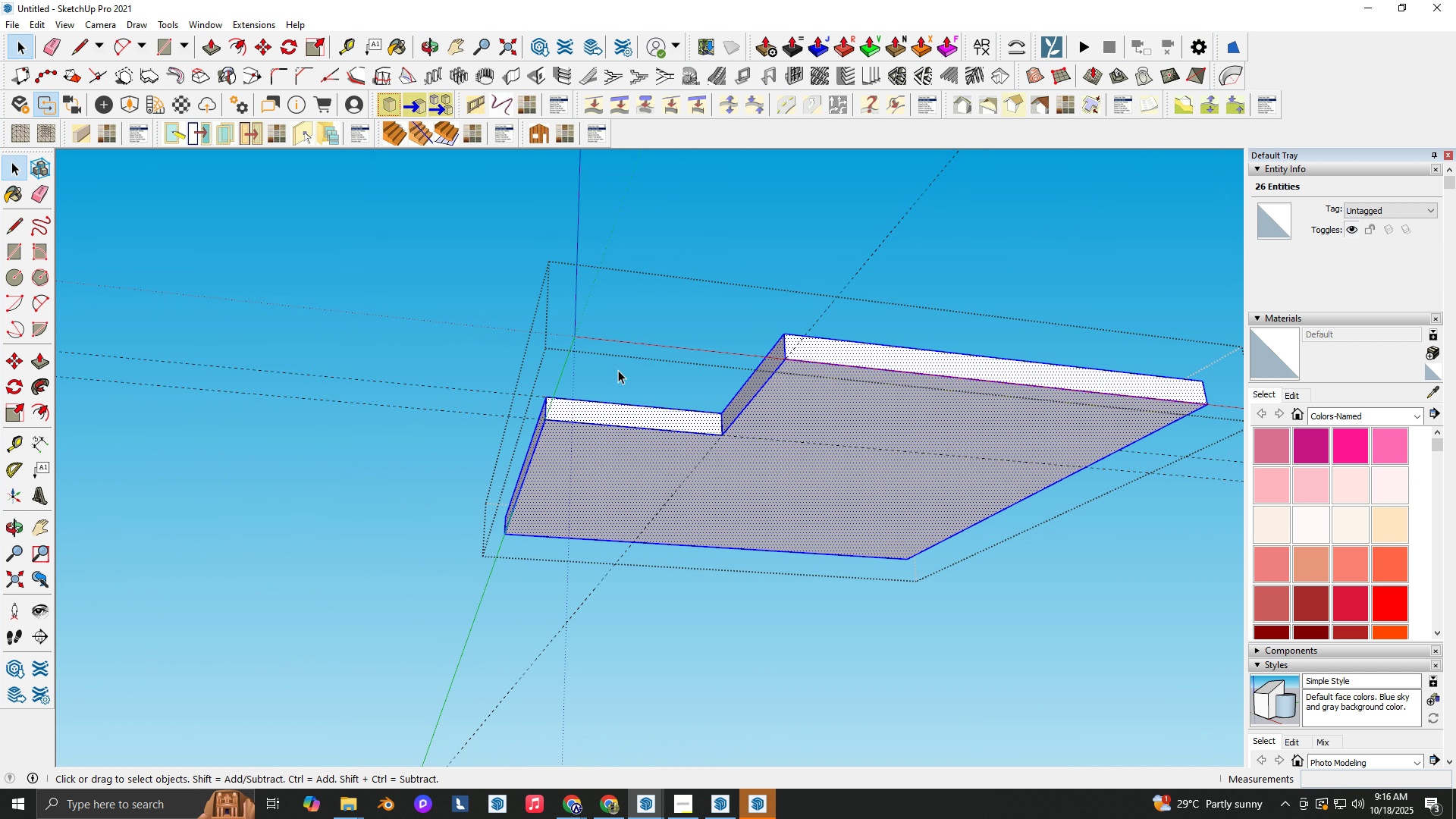 
key(Backquote)
 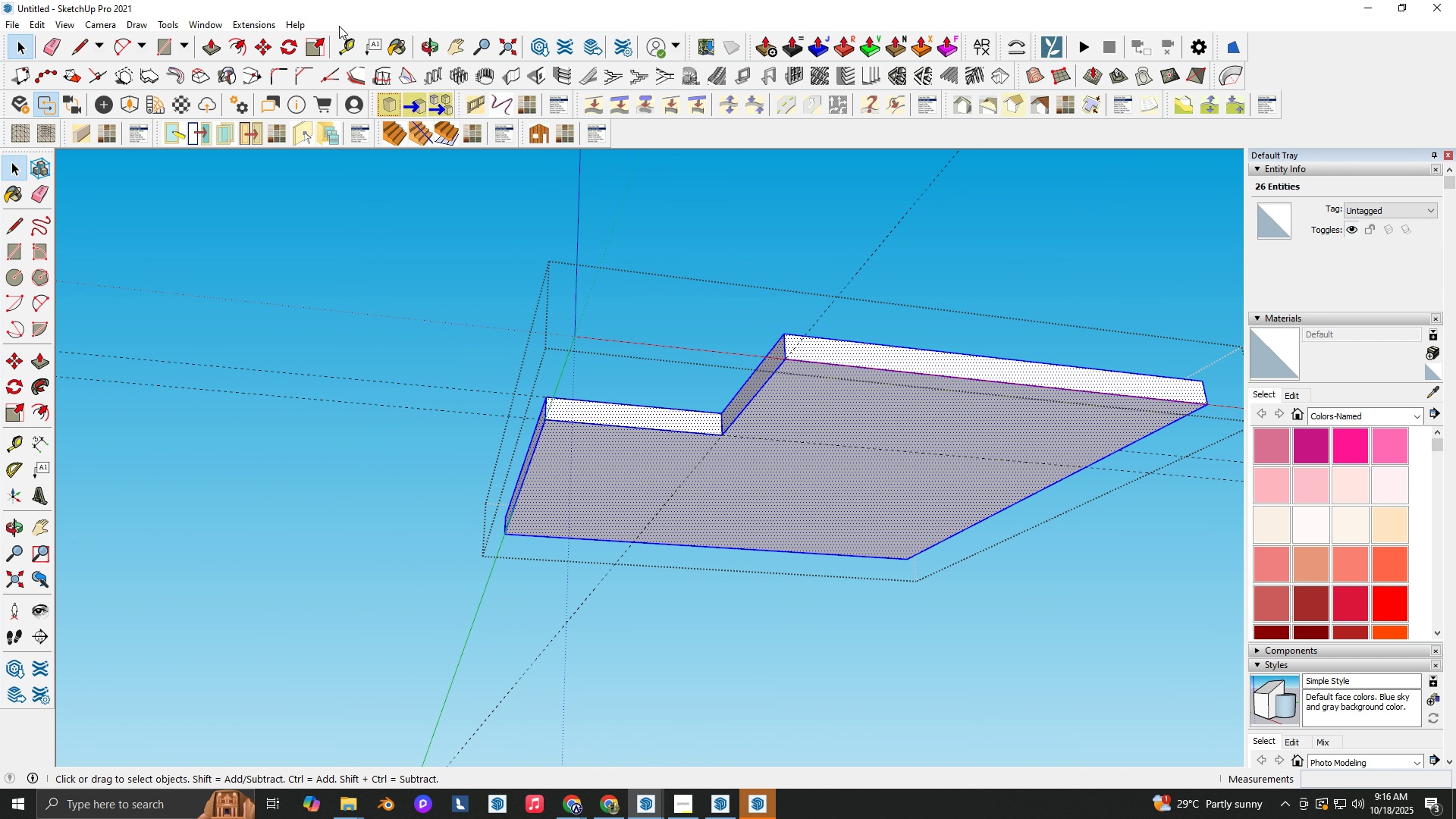 
left_click([240, 51])
 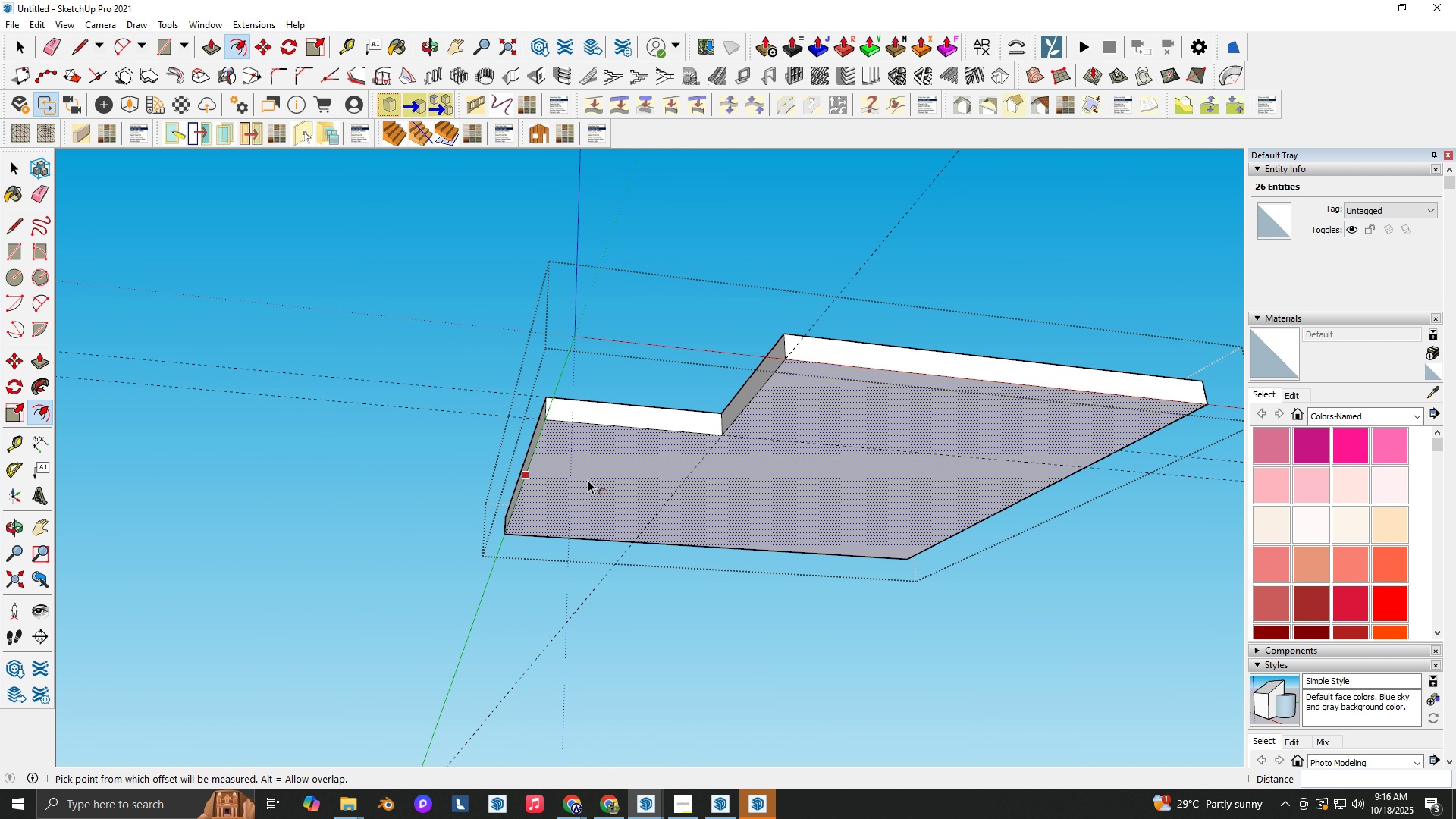 
left_click([588, 480])
 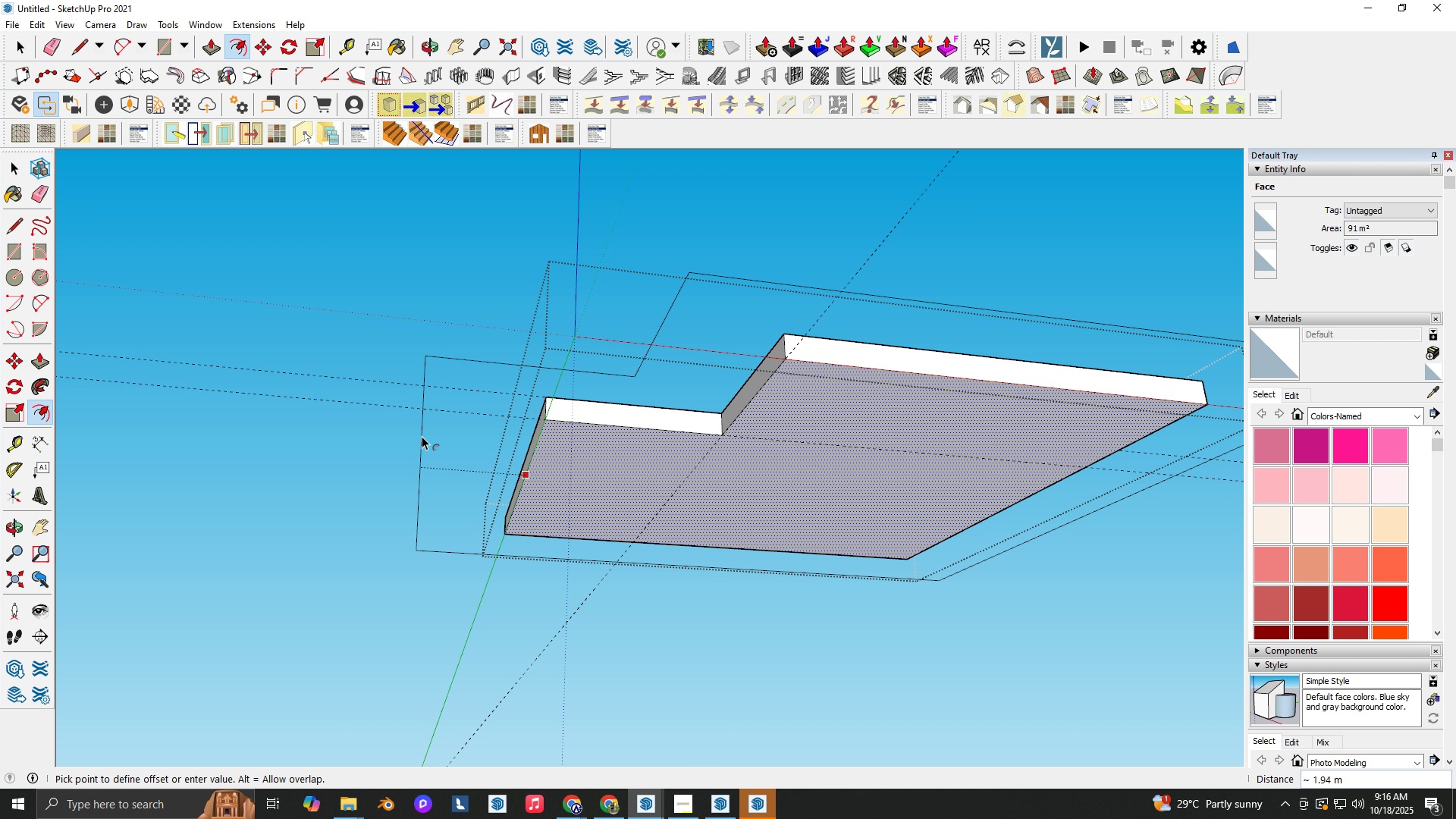 
key(Numpad1)
 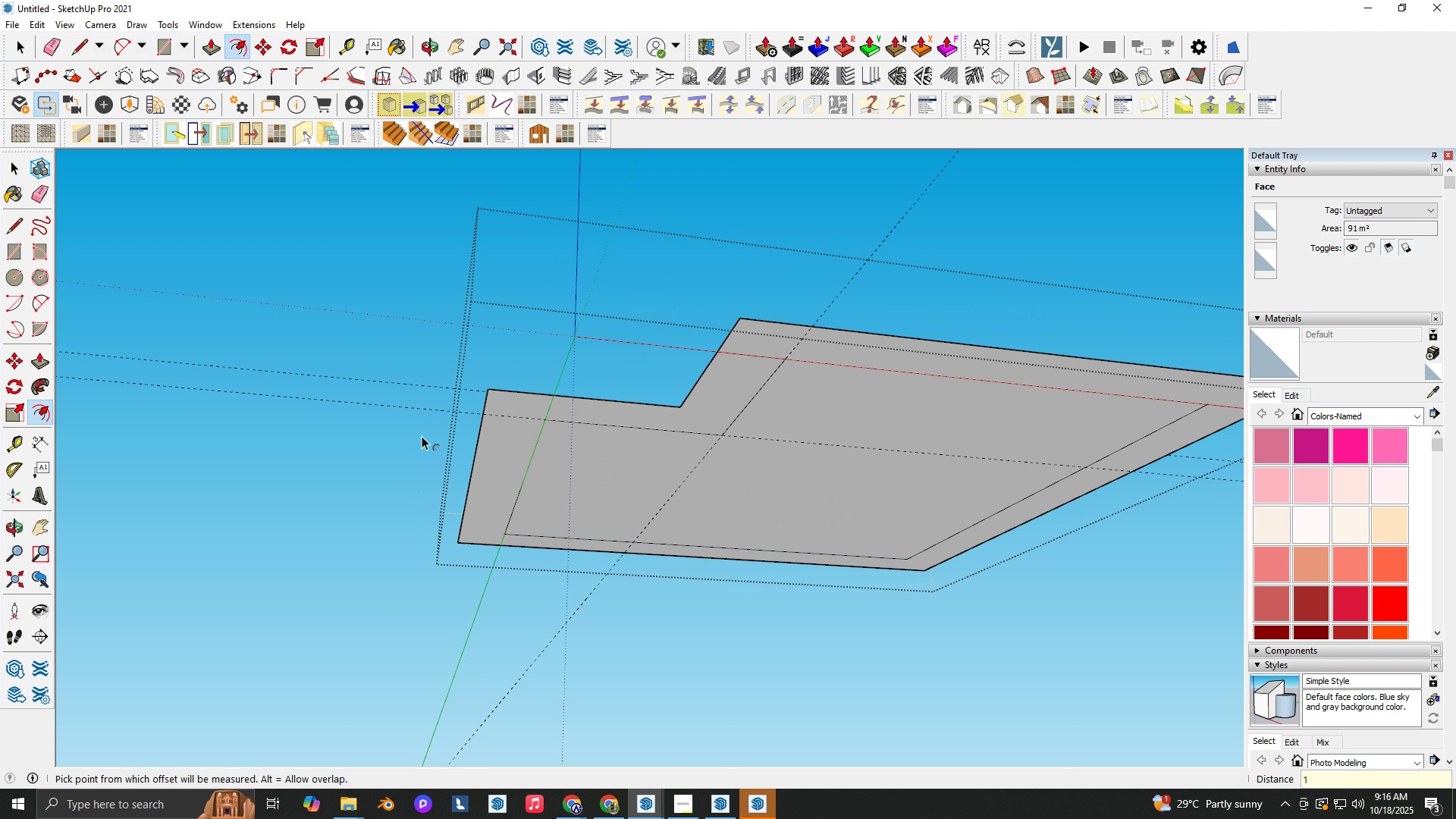 
key(NumpadEnter)
 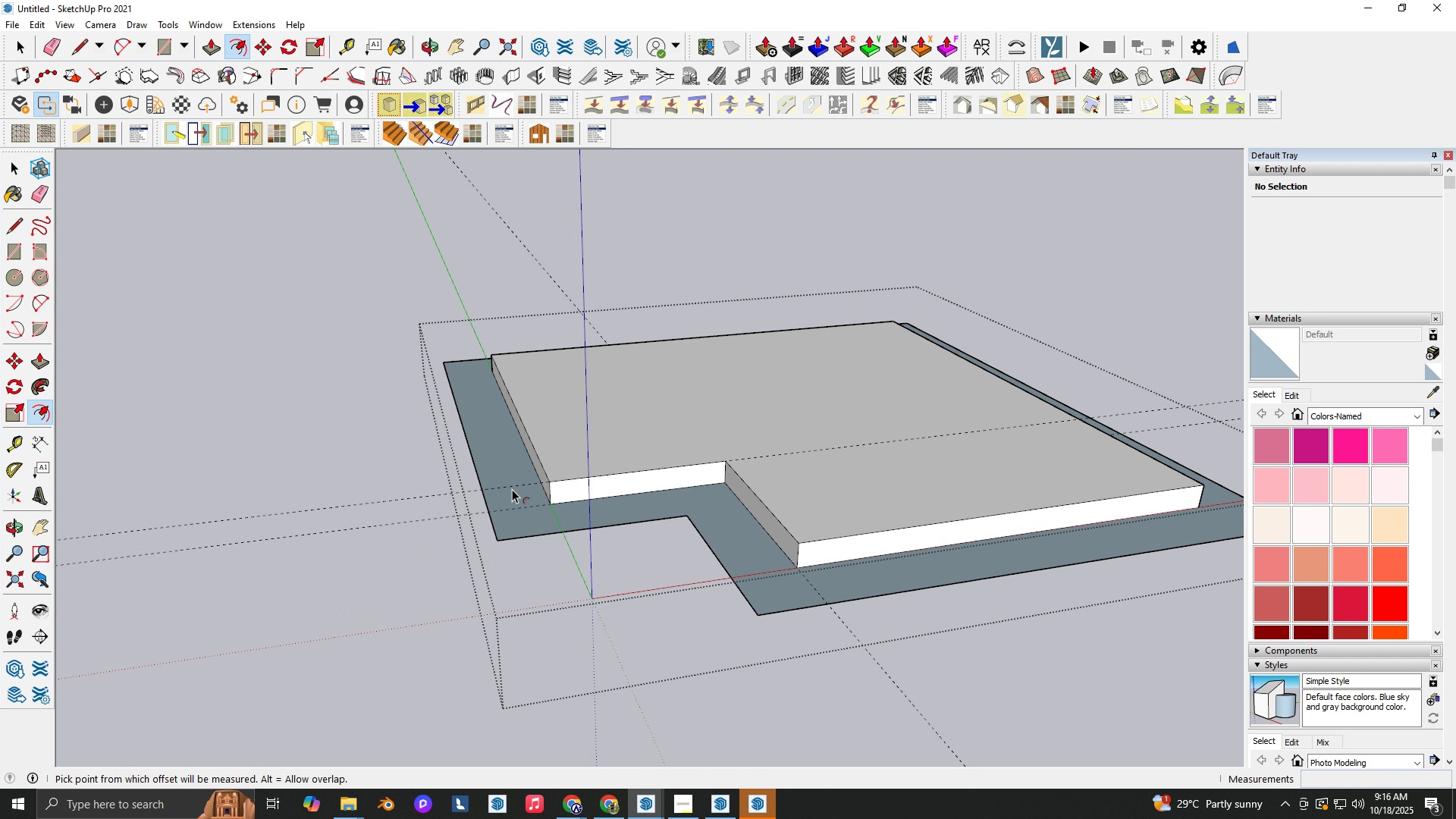 
scroll: coordinate [523, 500], scroll_direction: up, amount: 4.0
 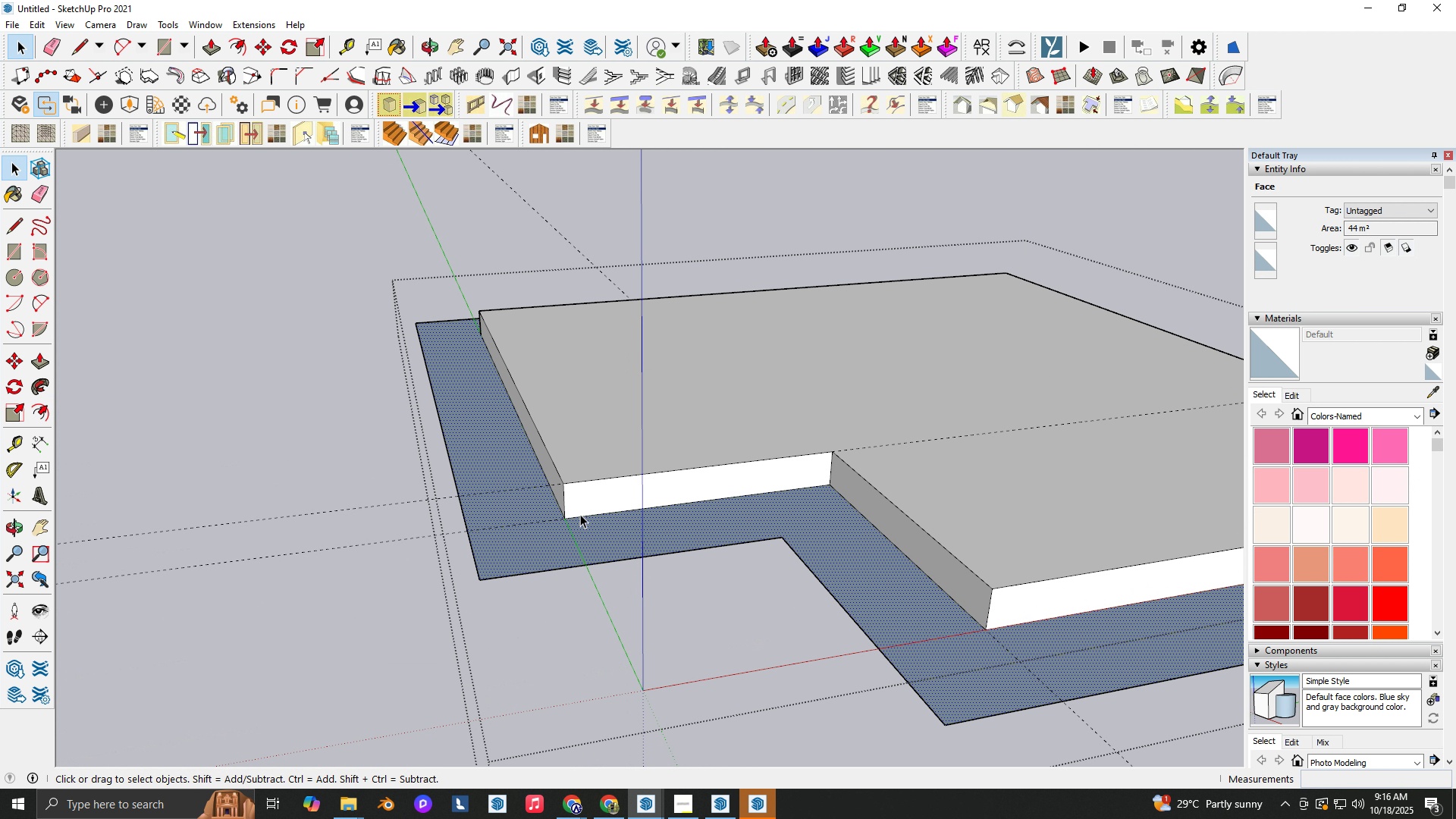 
key(Space)
 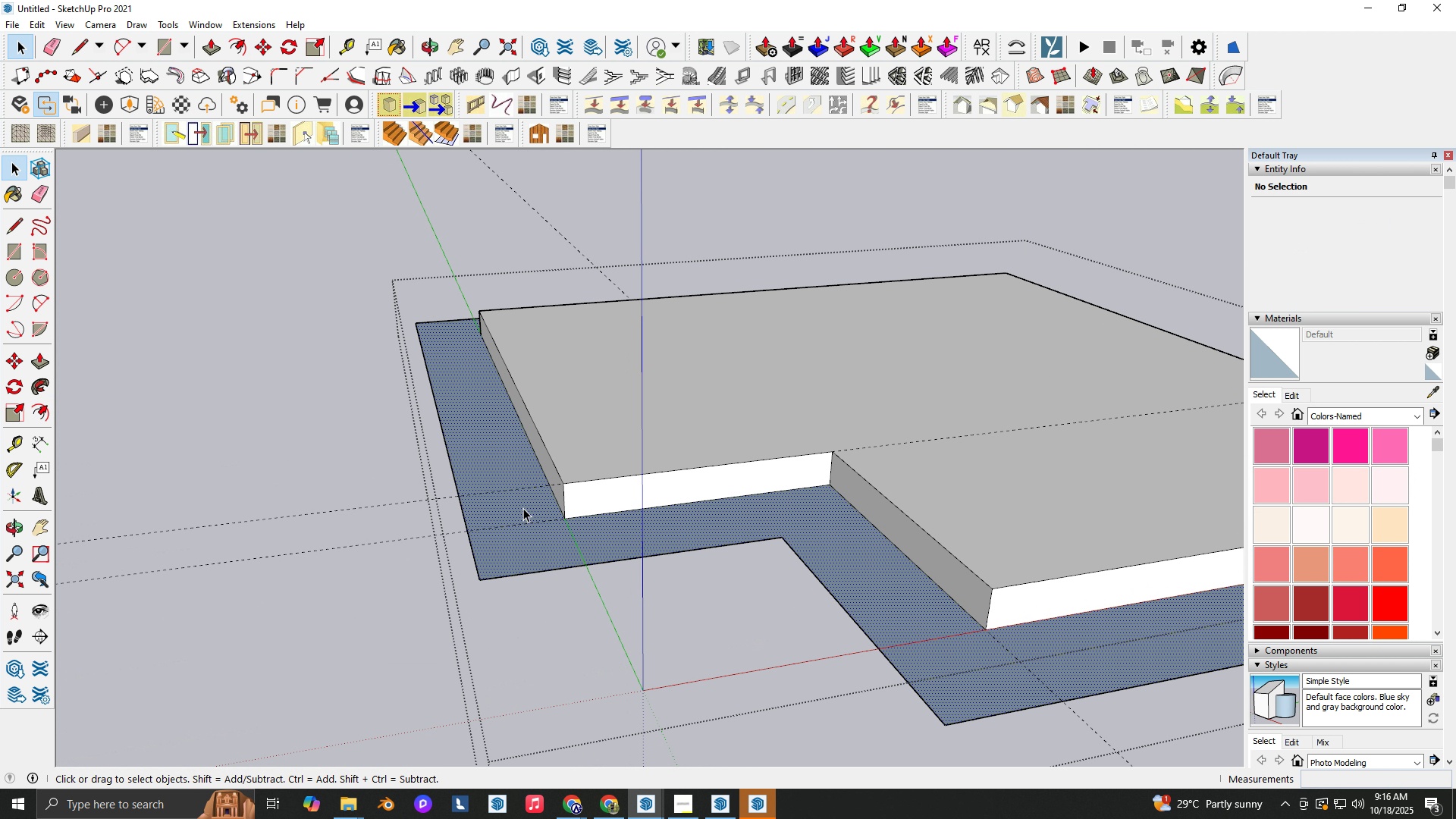 
left_click([523, 508])
 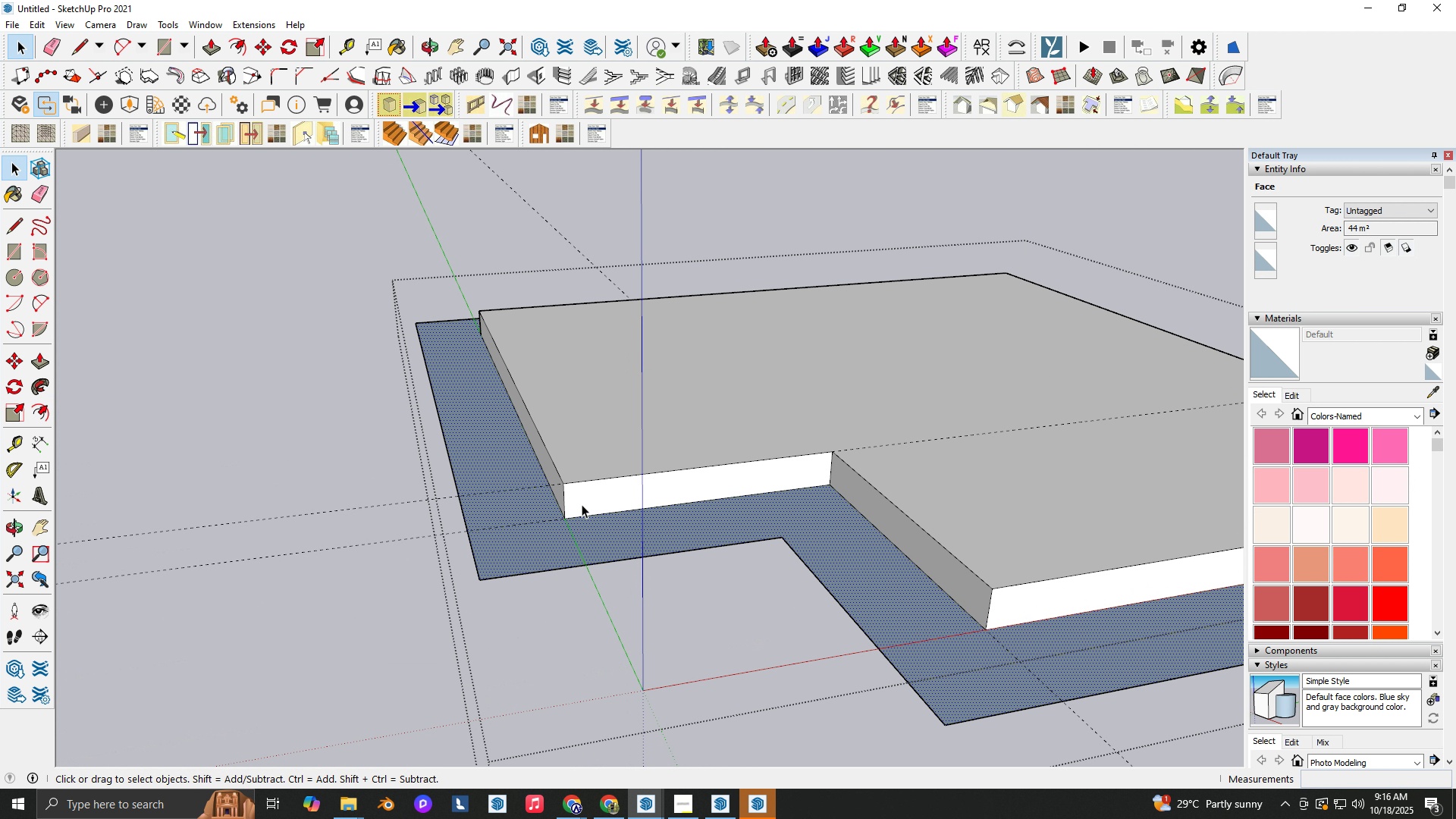 
scroll: coordinate [579, 501], scroll_direction: up, amount: 1.0
 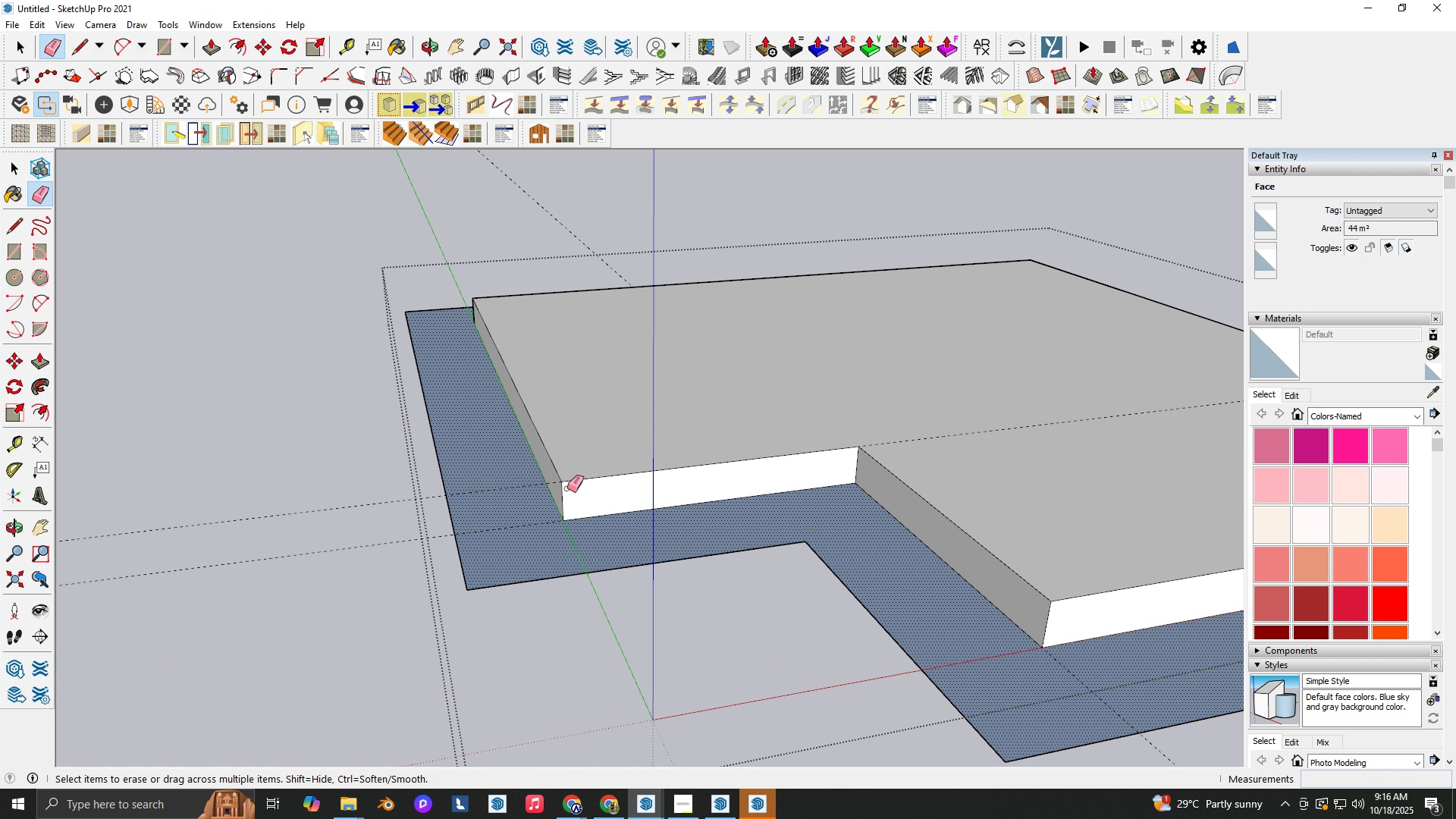 
type(ep)
 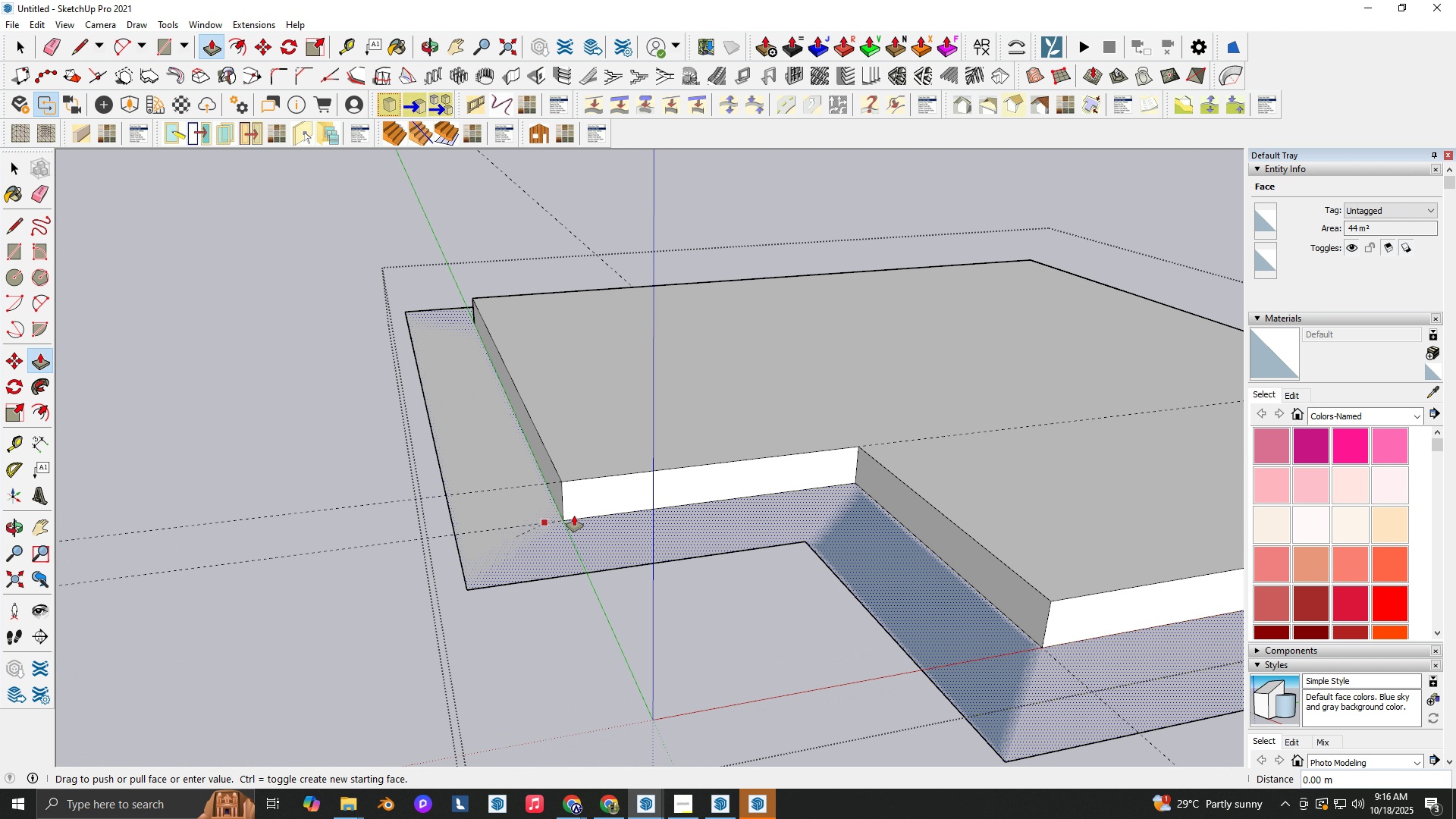 
left_click([516, 537])
 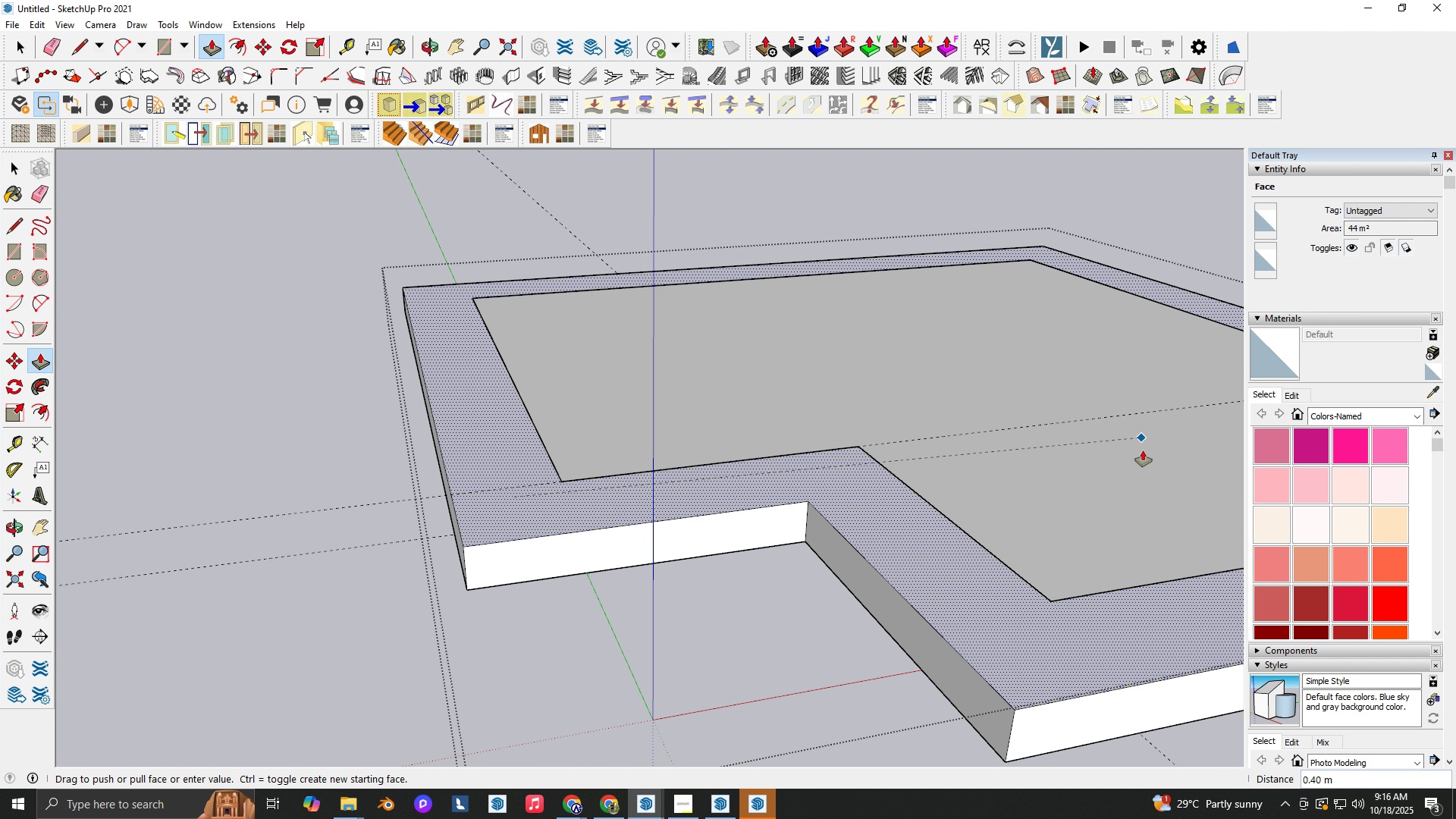 
left_click([1106, 489])
 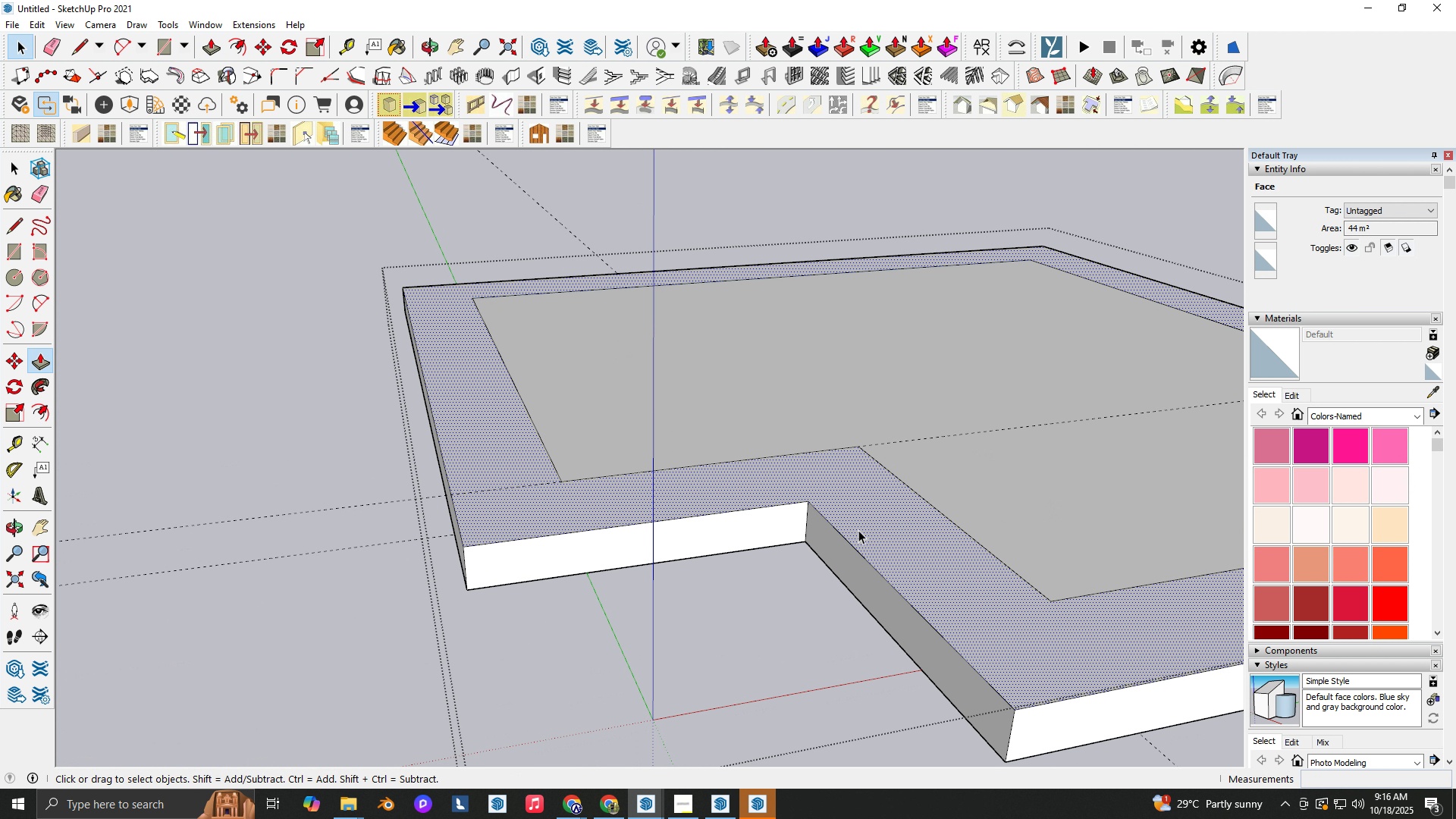 
key(Space)
 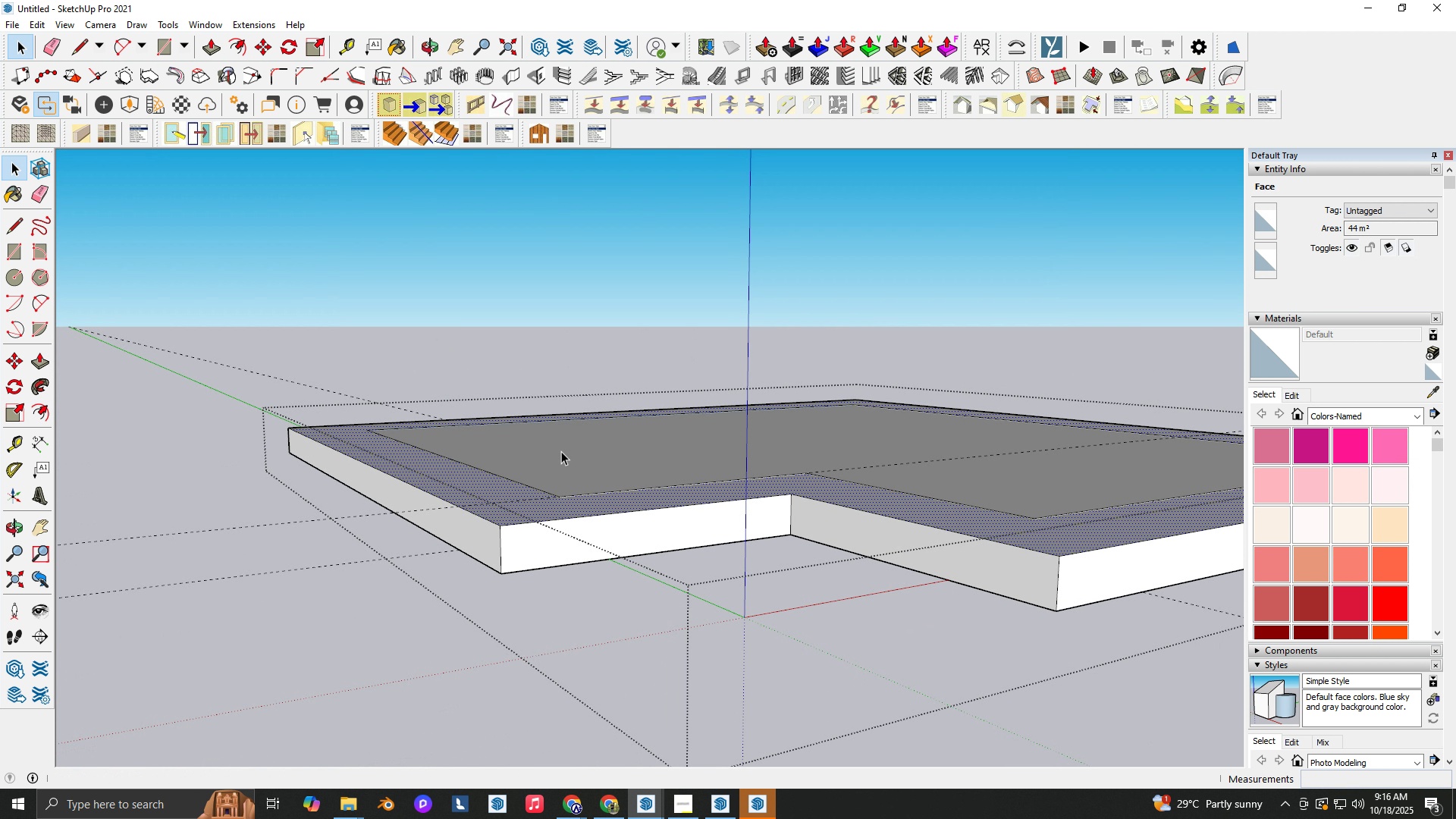 
key(Space)
 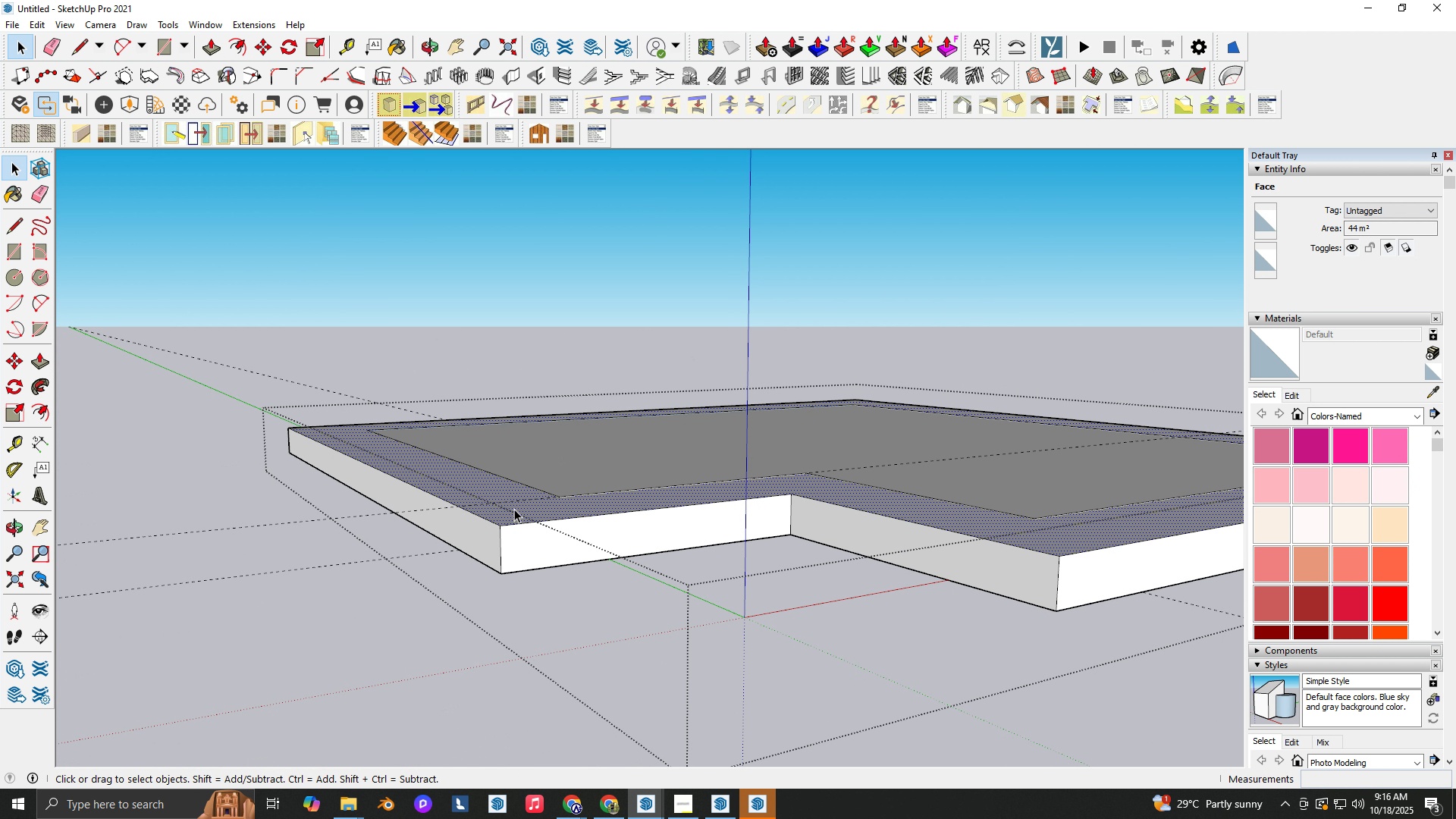 
double_click([514, 509])
 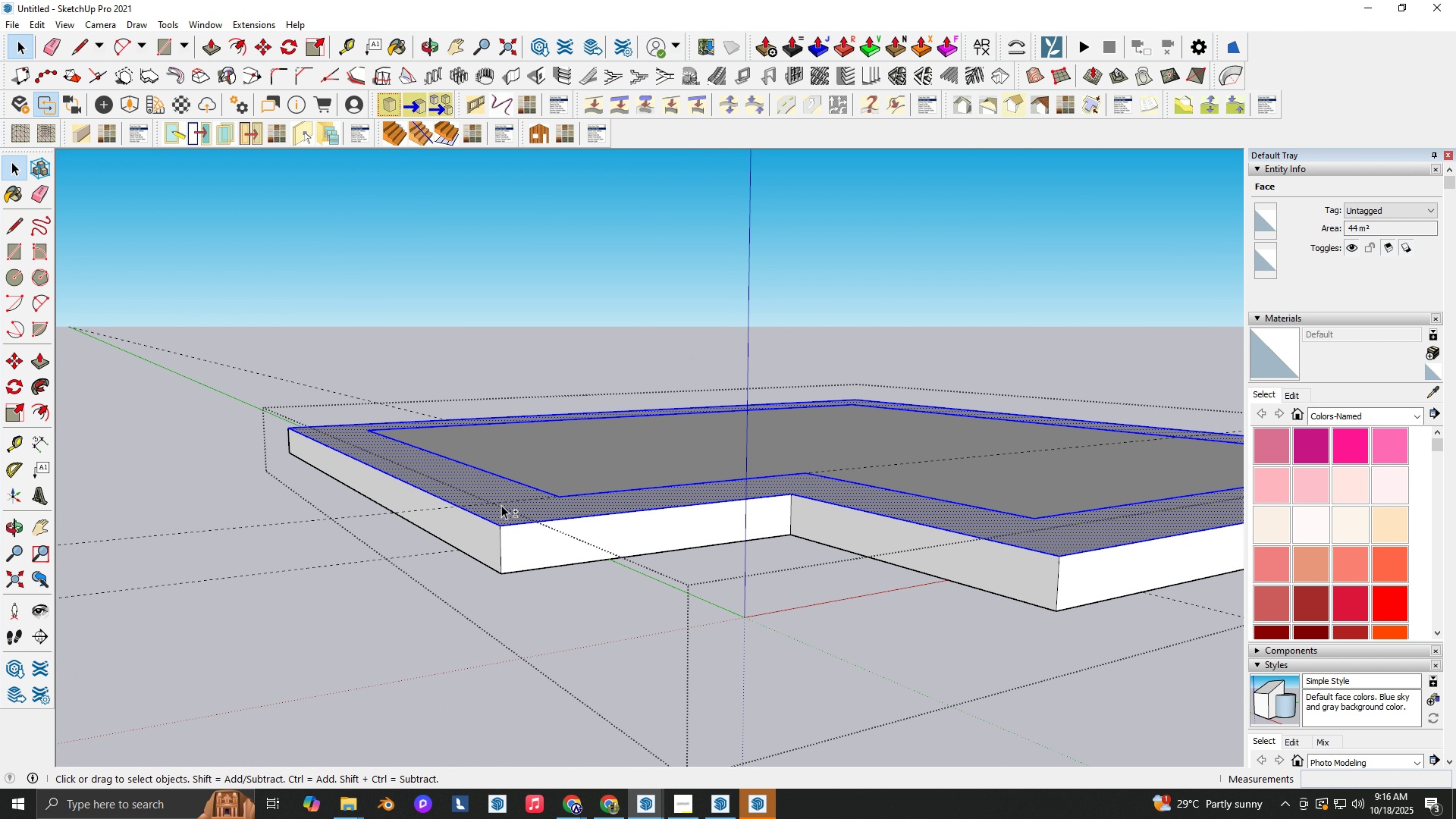 
hold_key(key=ShiftLeft, duration=0.58)
triple_click([501, 505])
 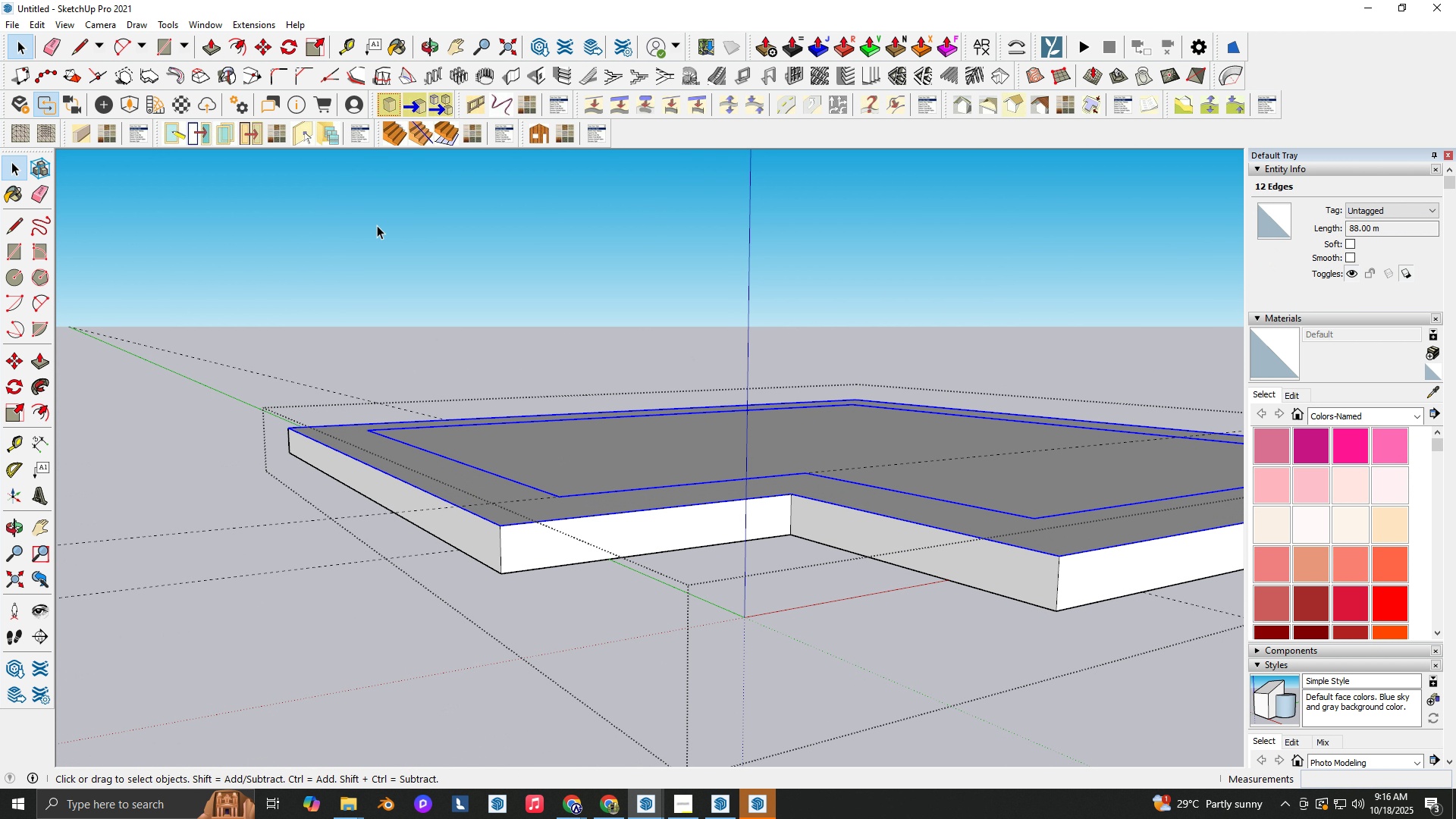 
key(M)
 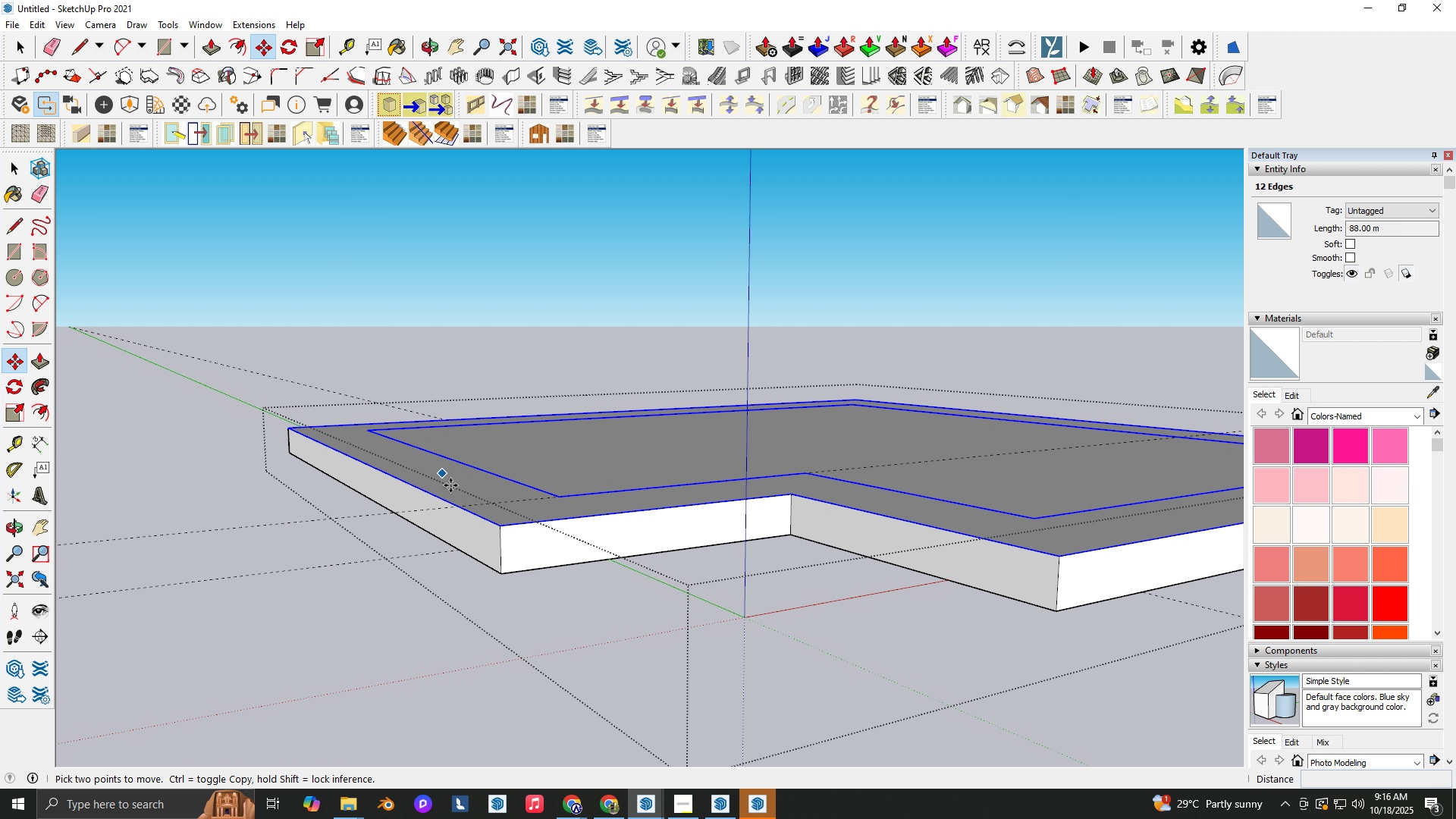 
scroll: coordinate [485, 529], scroll_direction: up, amount: 2.0
 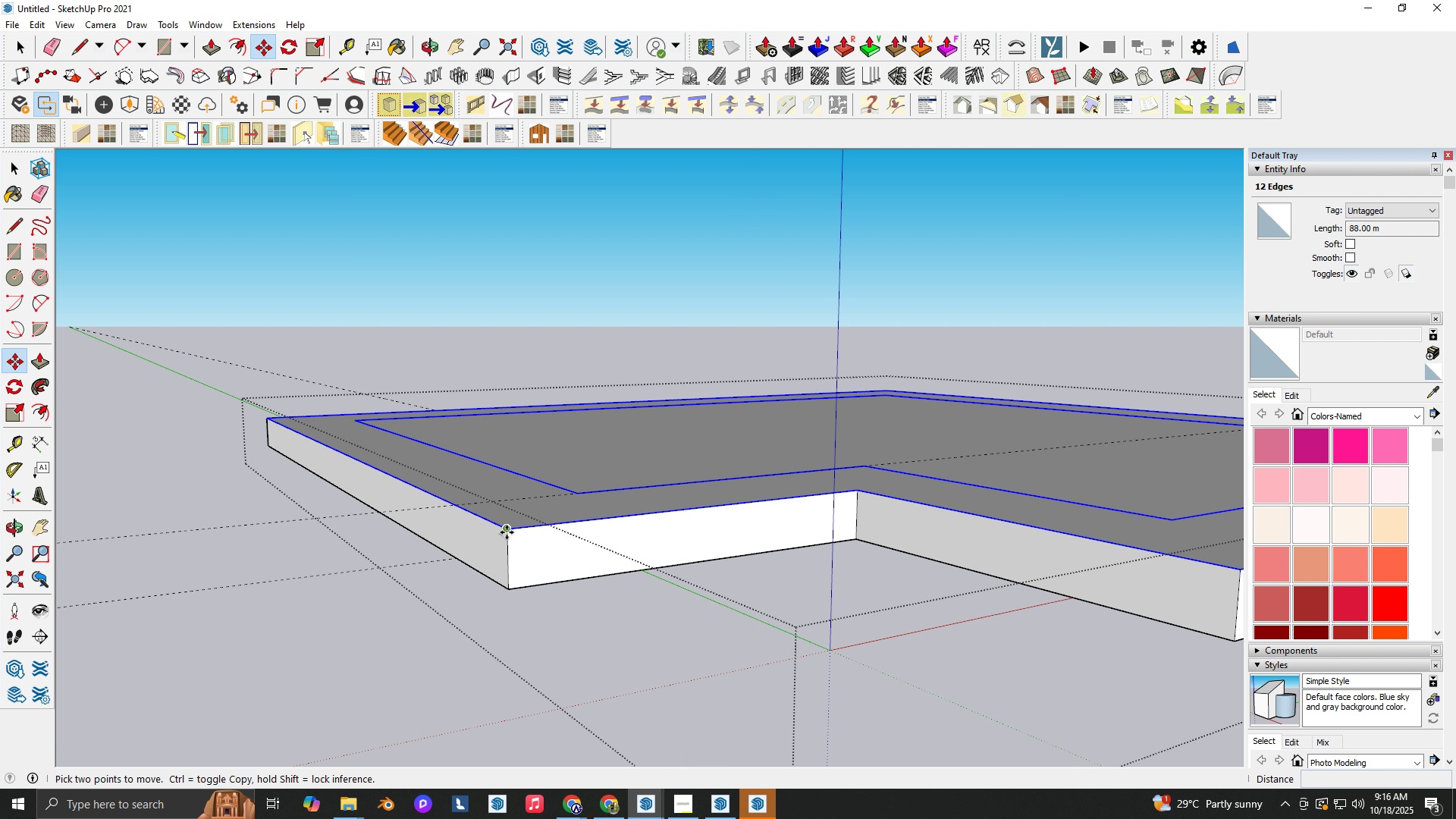 
key(Control+ControlLeft)
 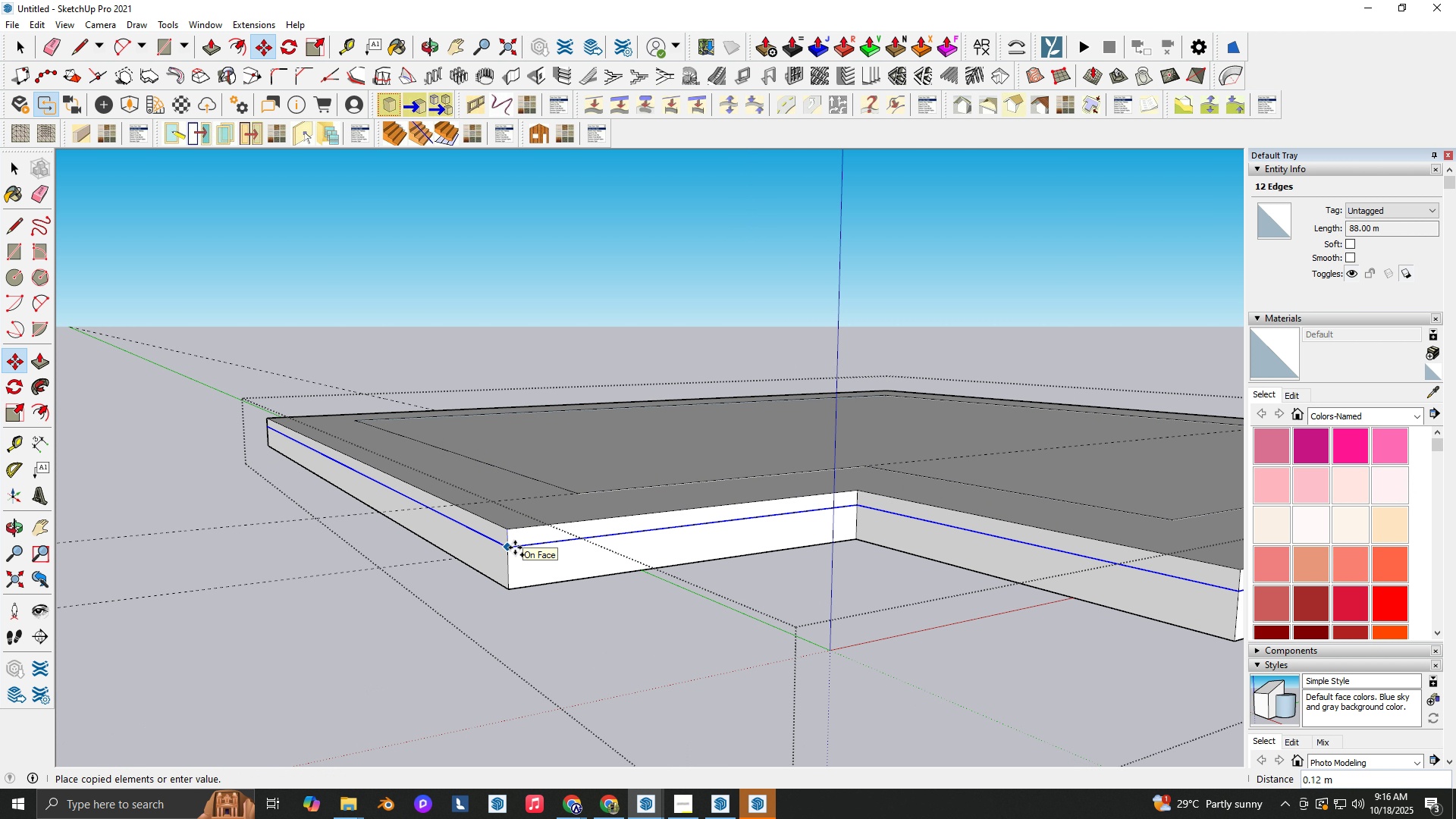 
key(NumpadDecimal)
 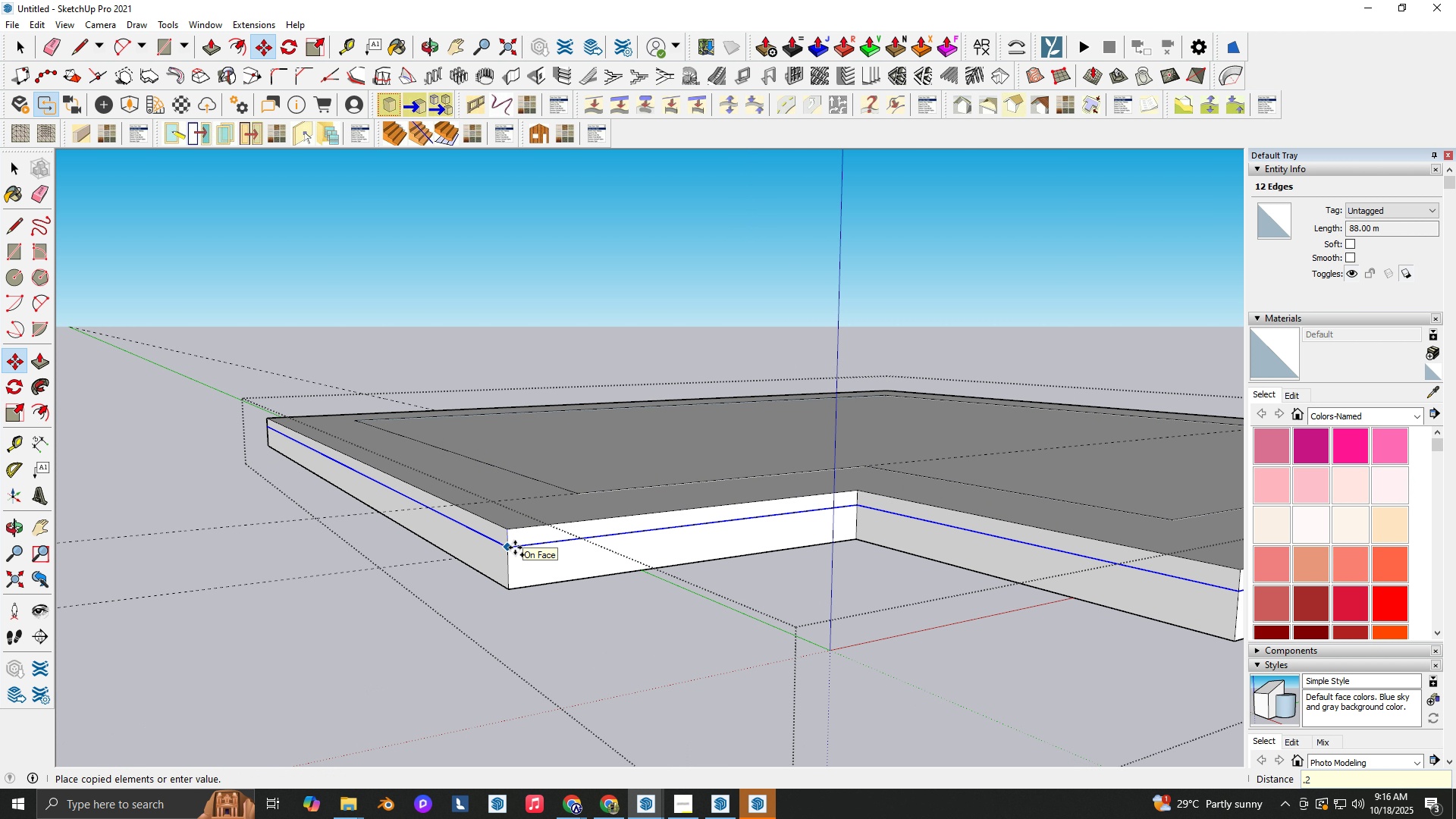 
key(Numpad2)
 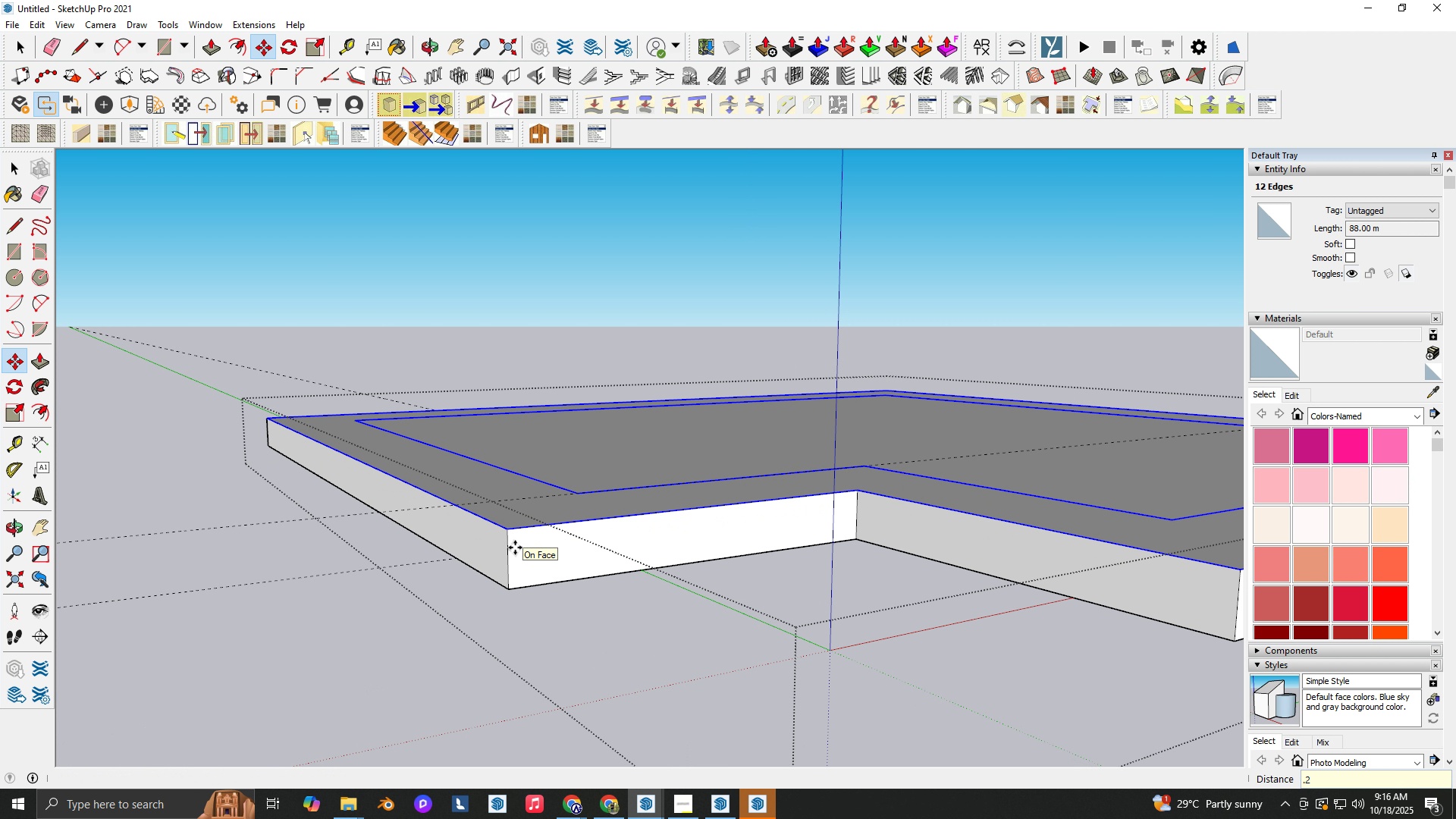 
key(NumpadEnter)
 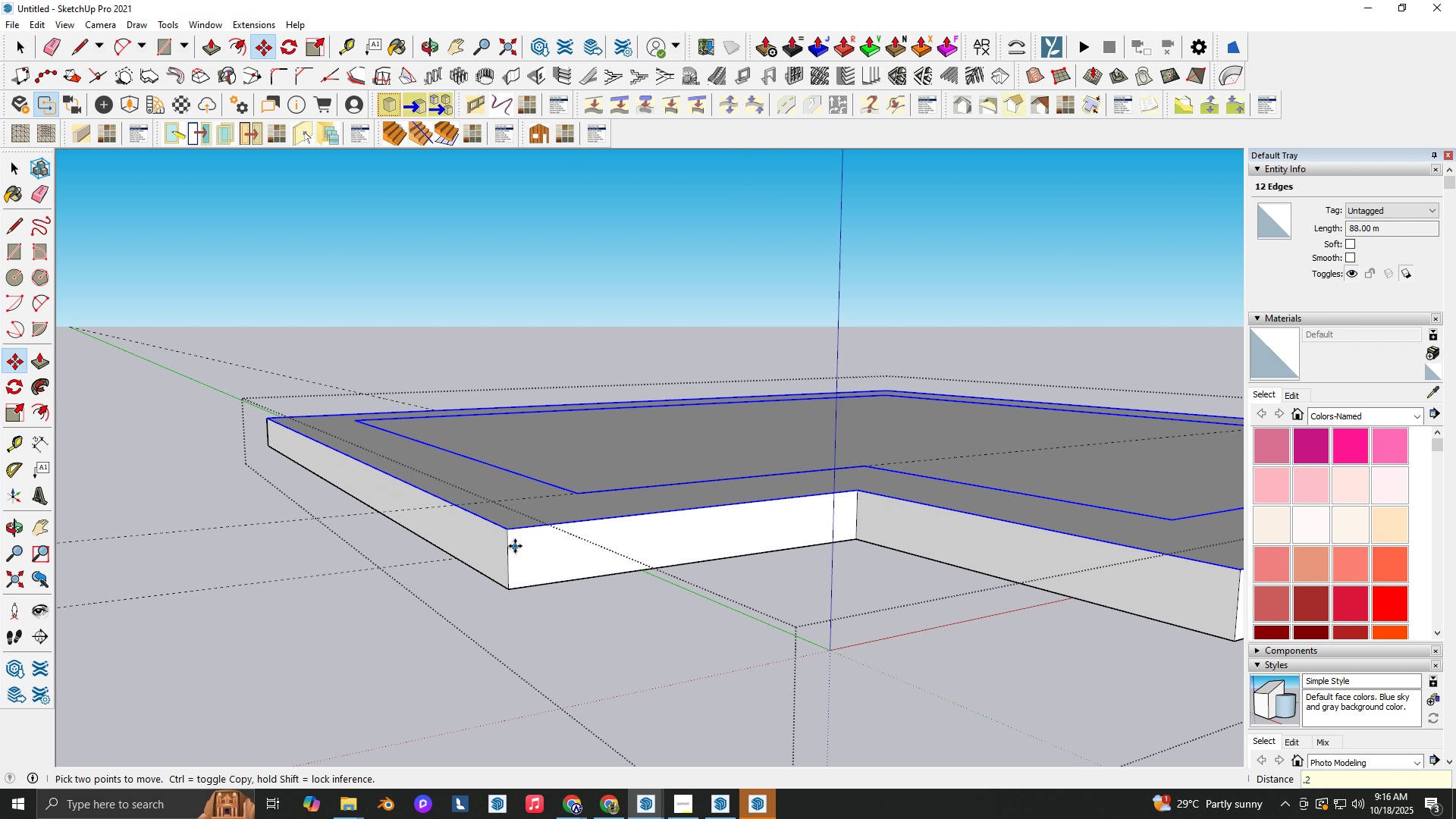 
scroll: coordinate [538, 529], scroll_direction: up, amount: 9.0
 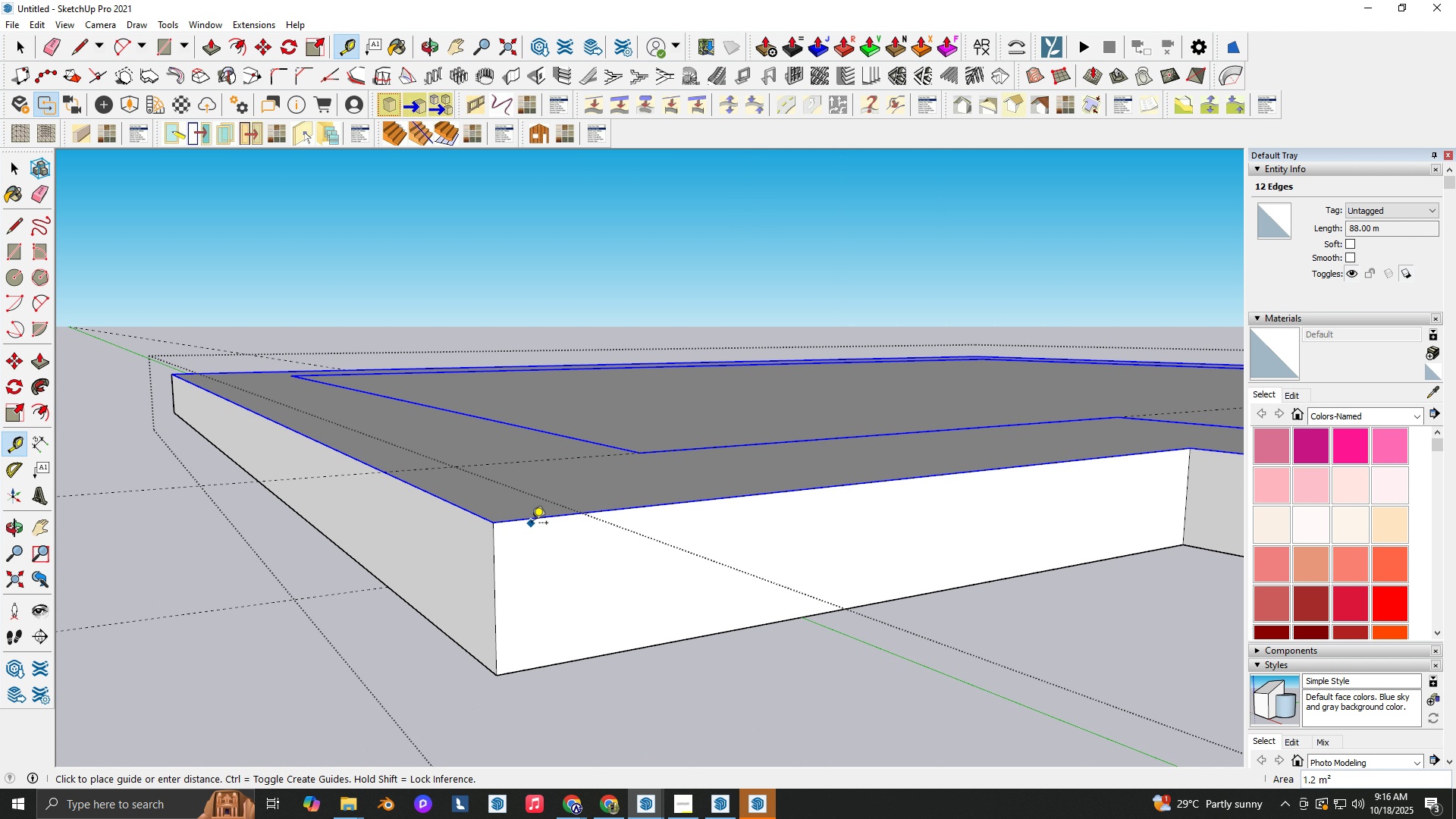 
key(T)
 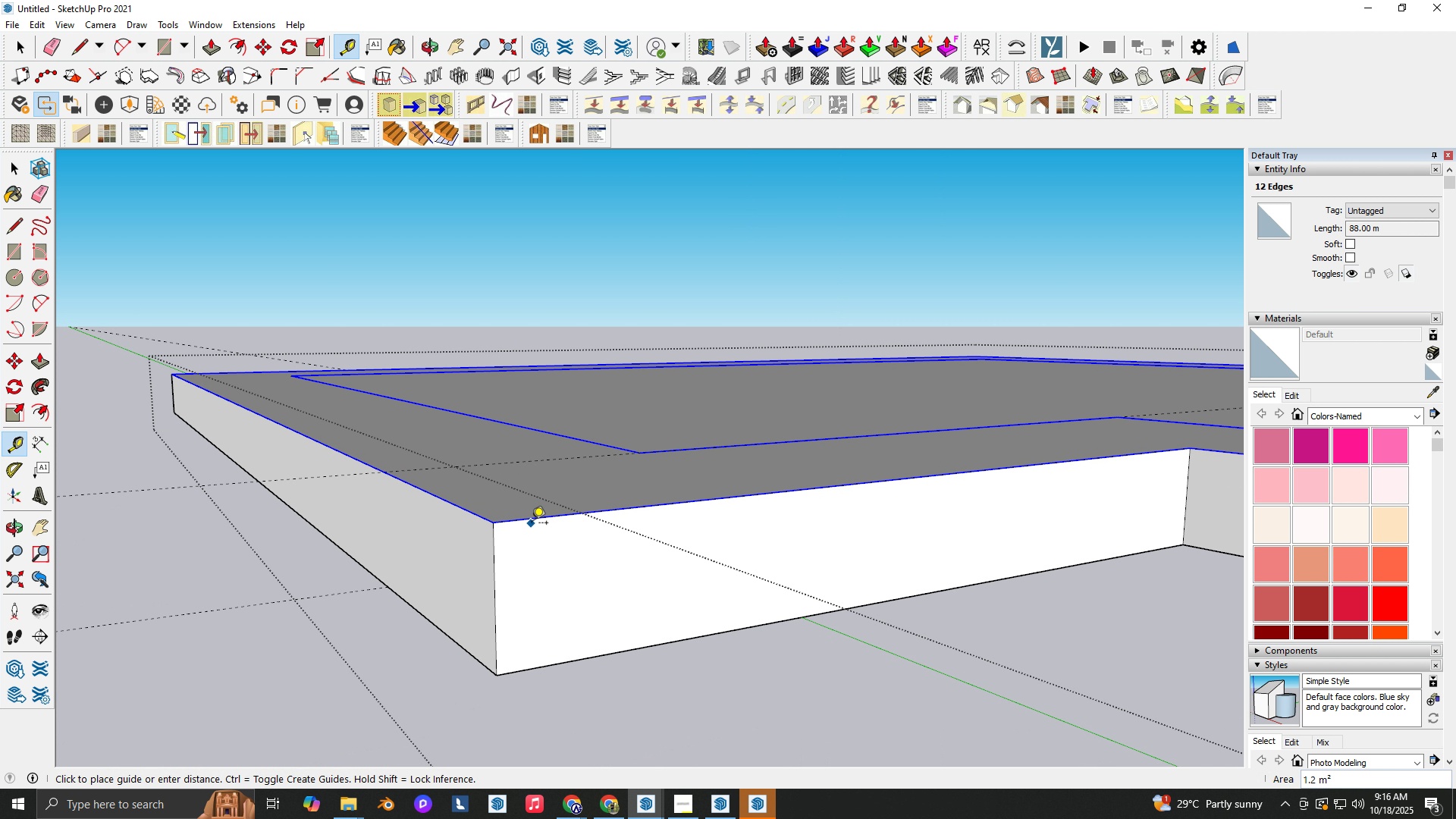 
left_click([532, 524])
 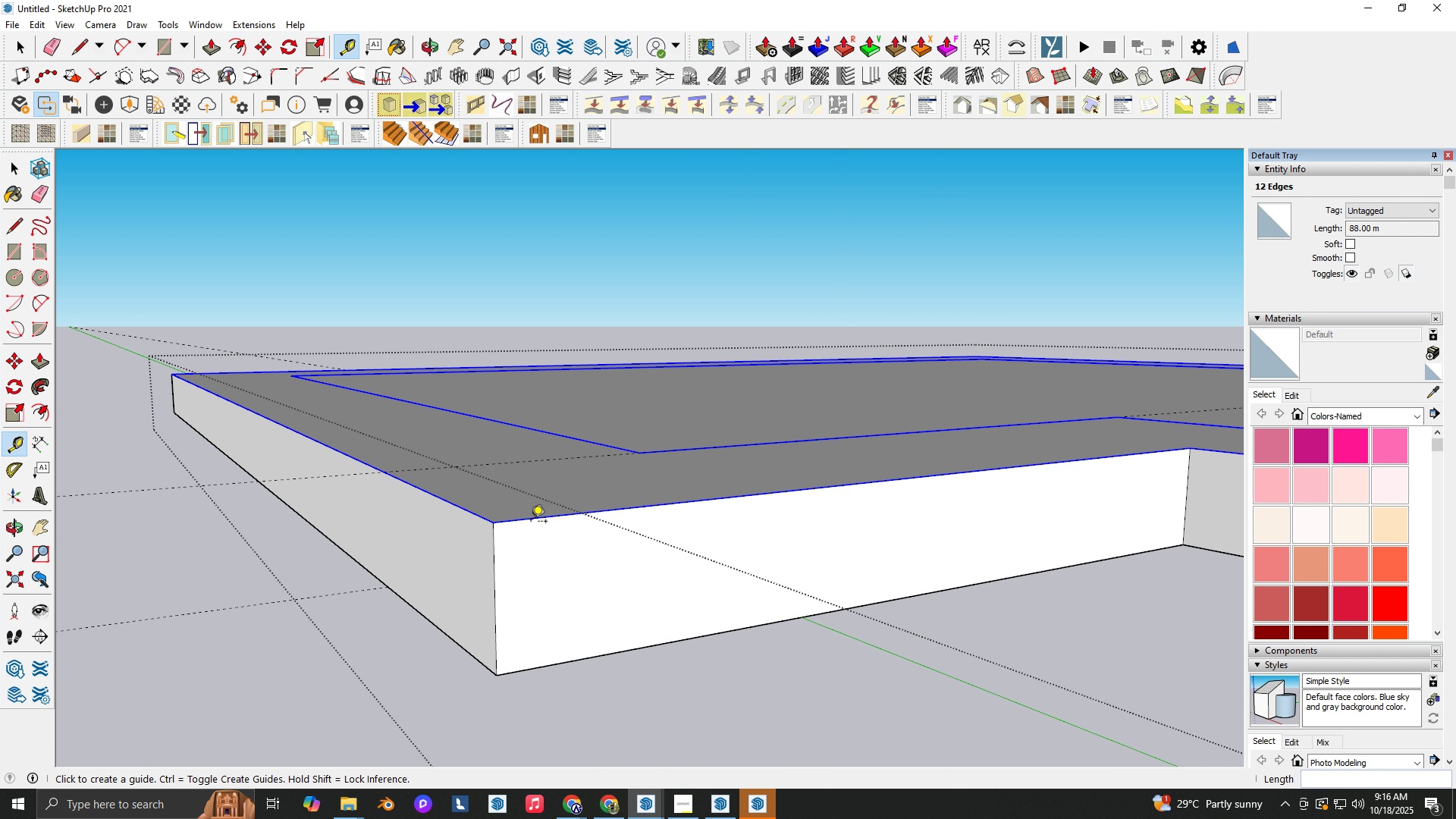 
key(Escape)
 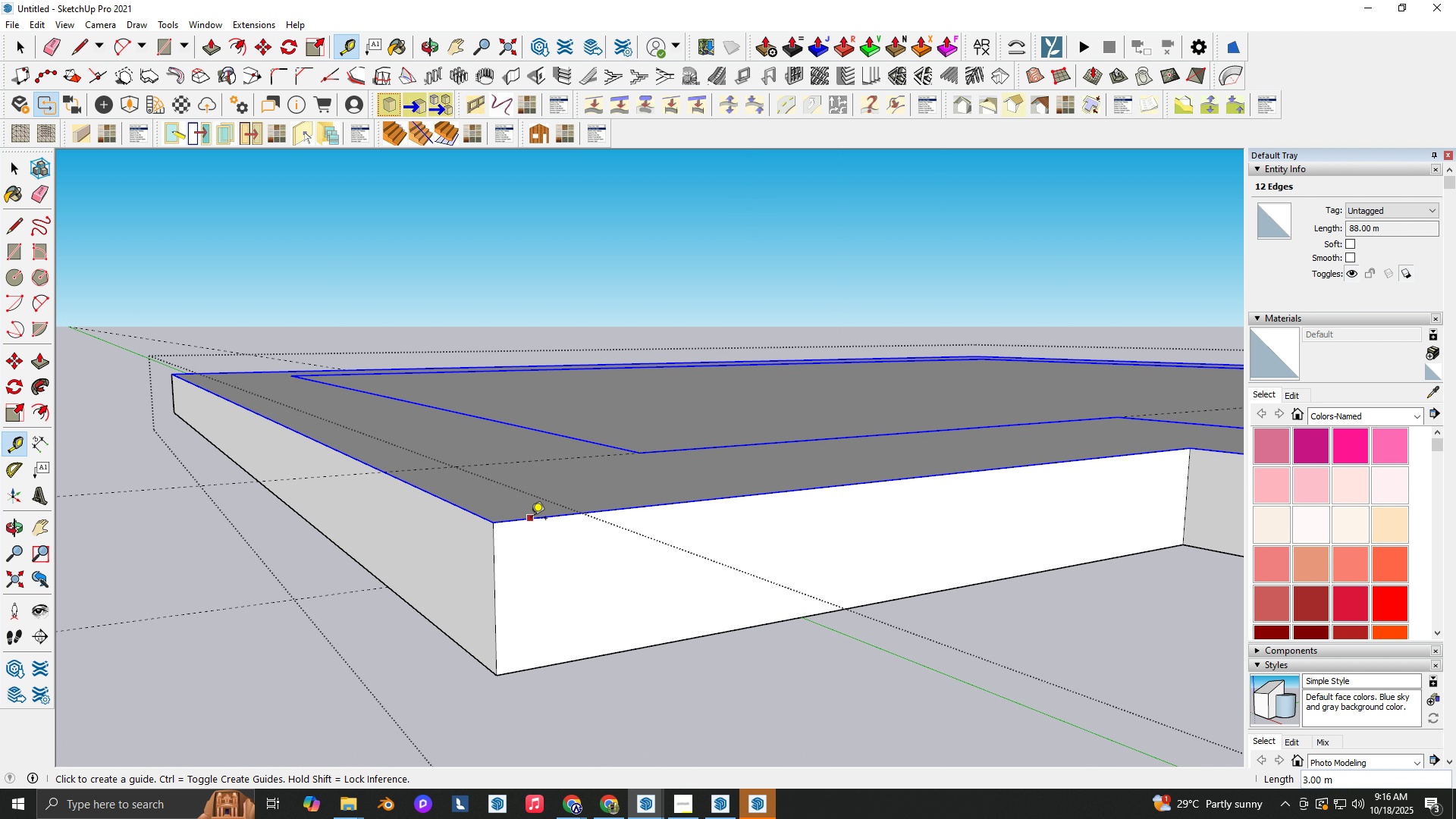 
left_click_drag(start_coordinate=[531, 519], to_coordinate=[532, 526])
 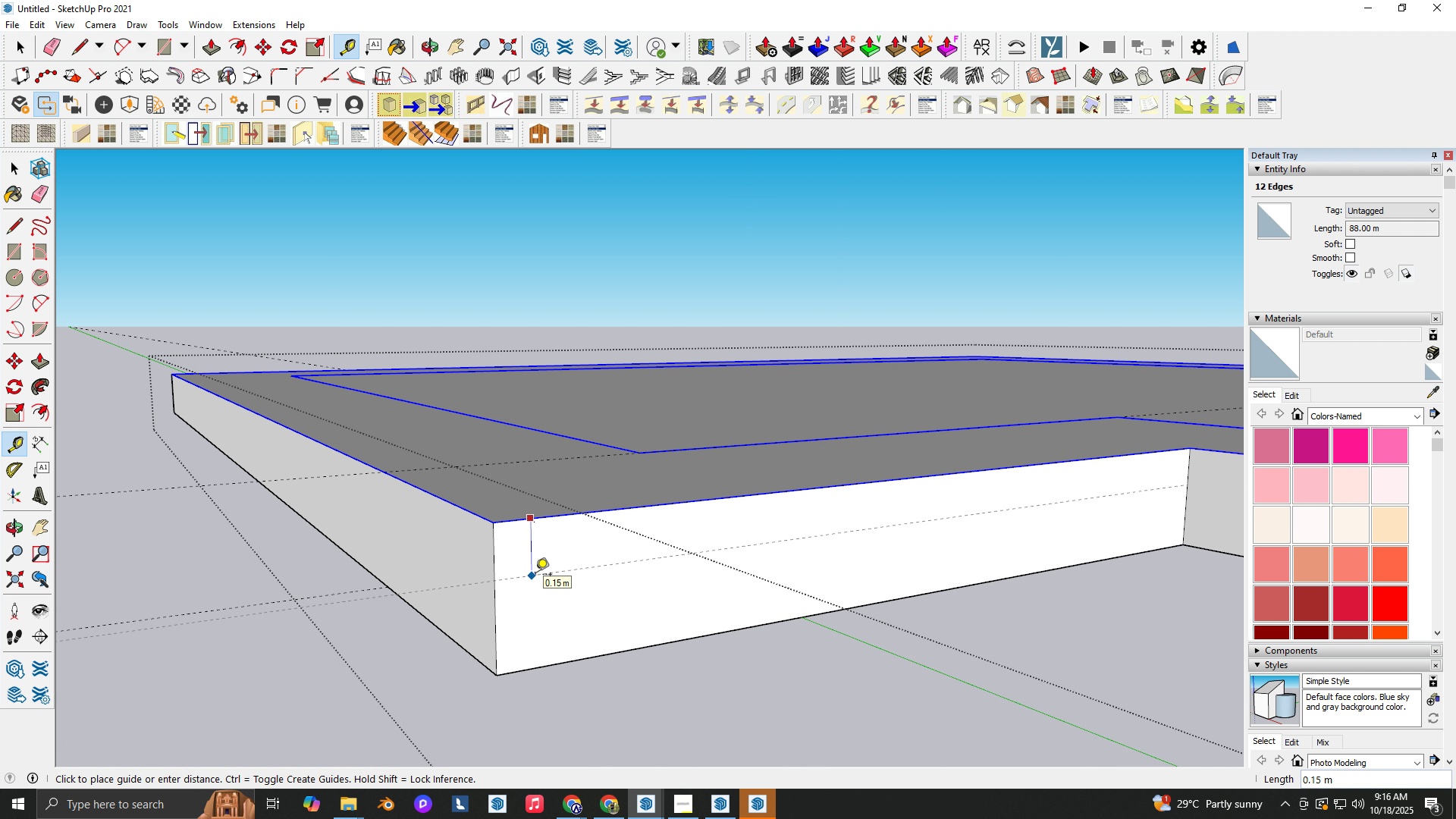 
key(NumpadDecimal)
 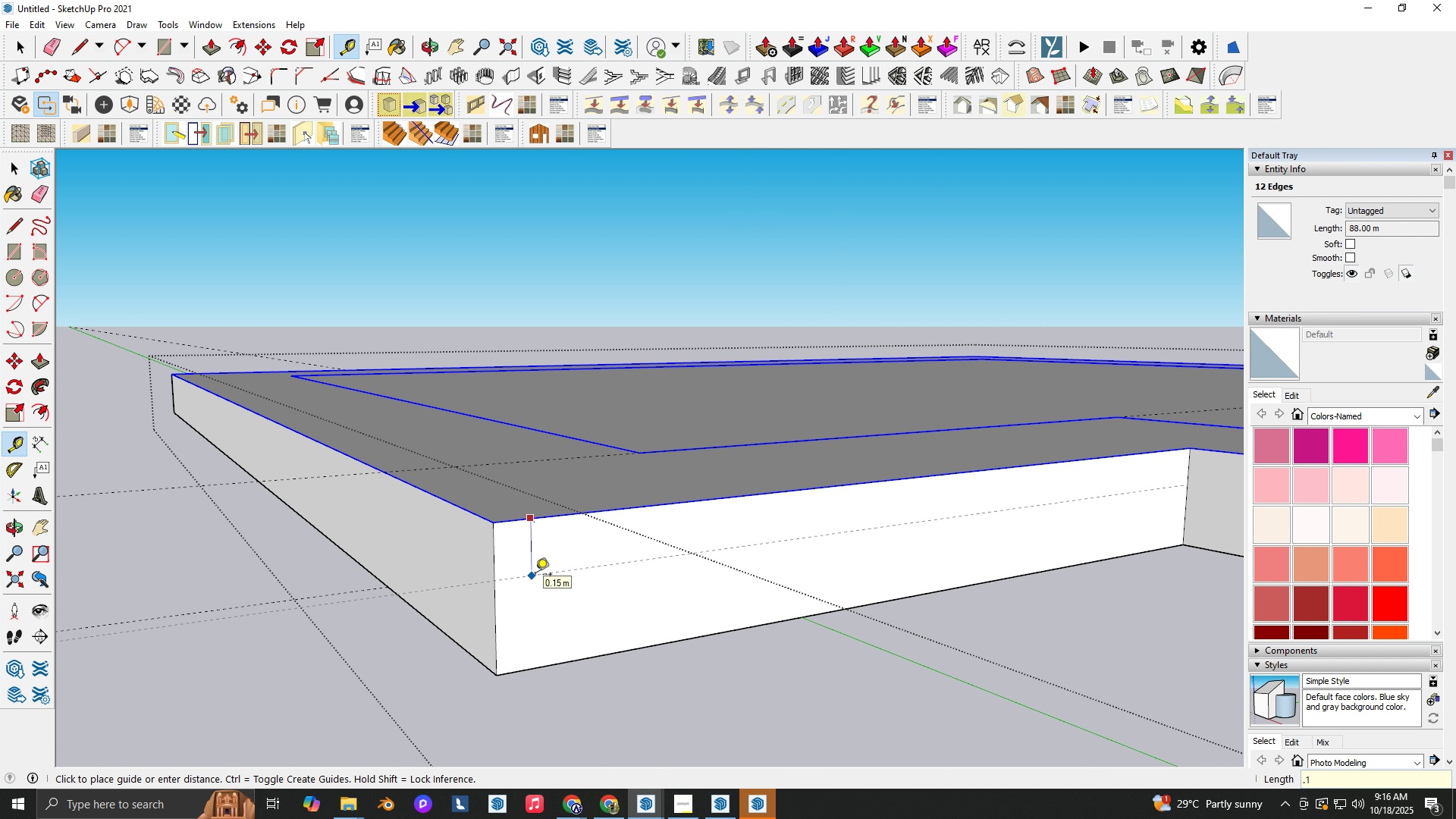 
key(Numpad1)
 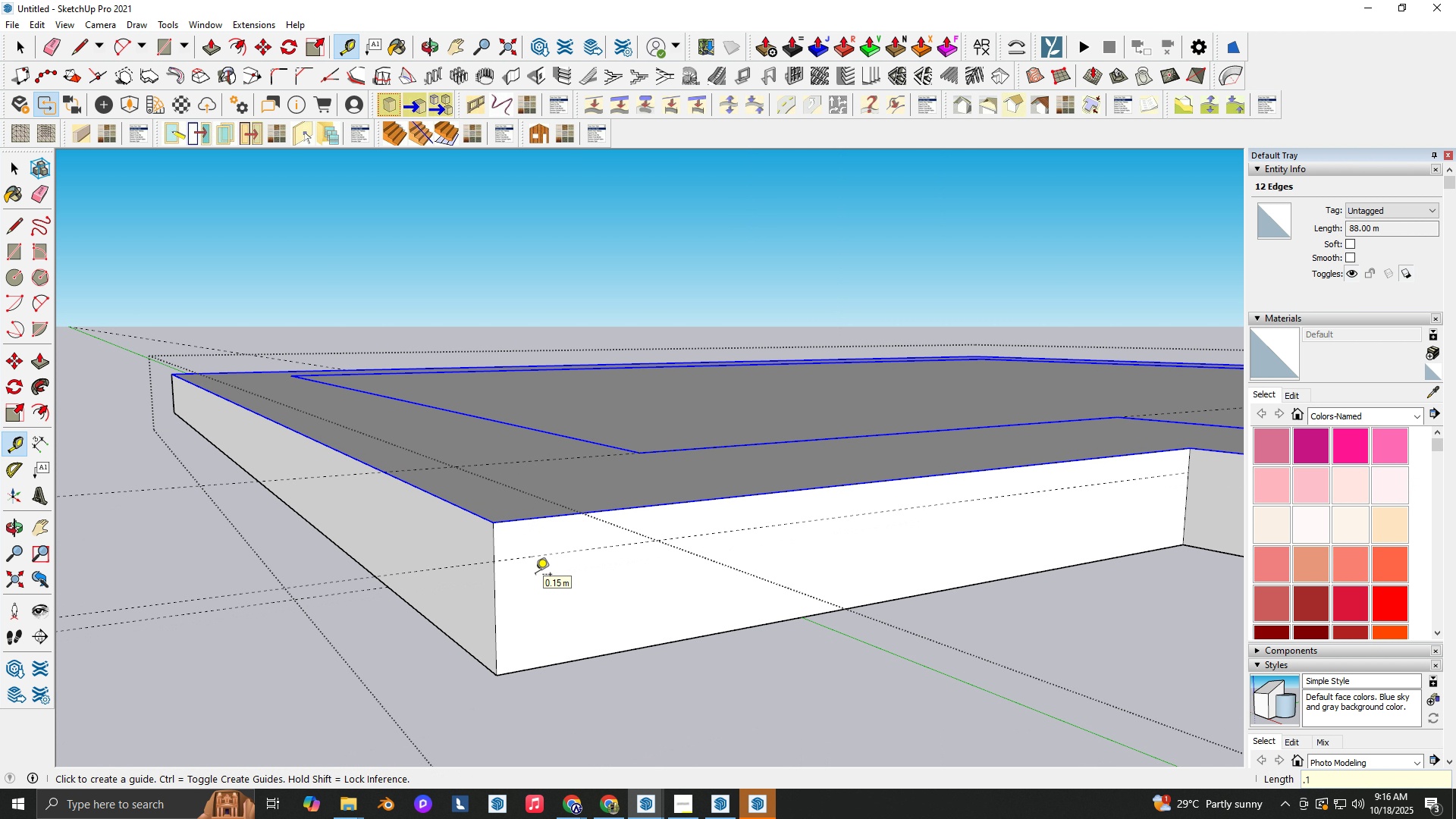 
key(NumpadEnter)
 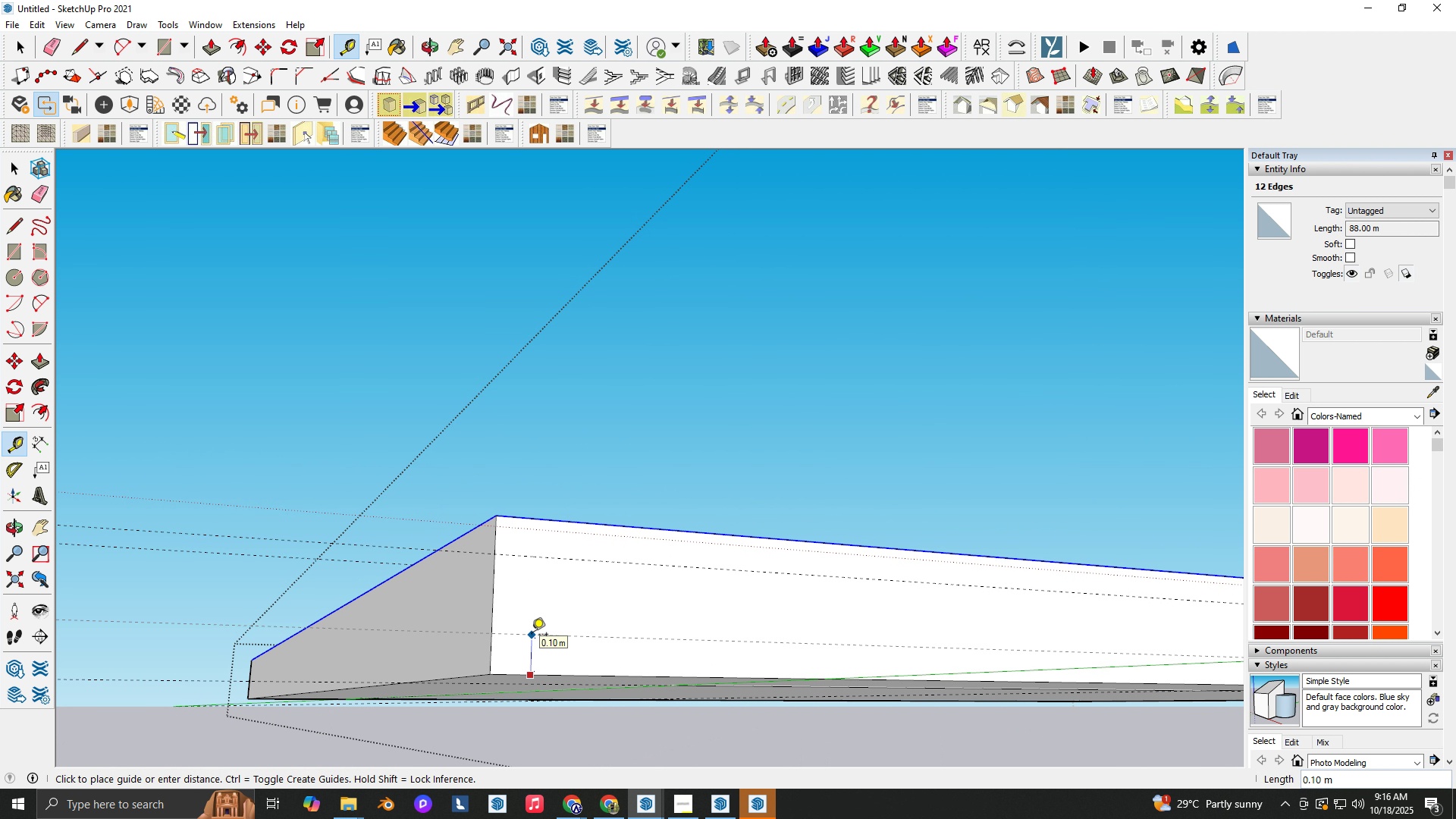 
key(NumpadDecimal)
 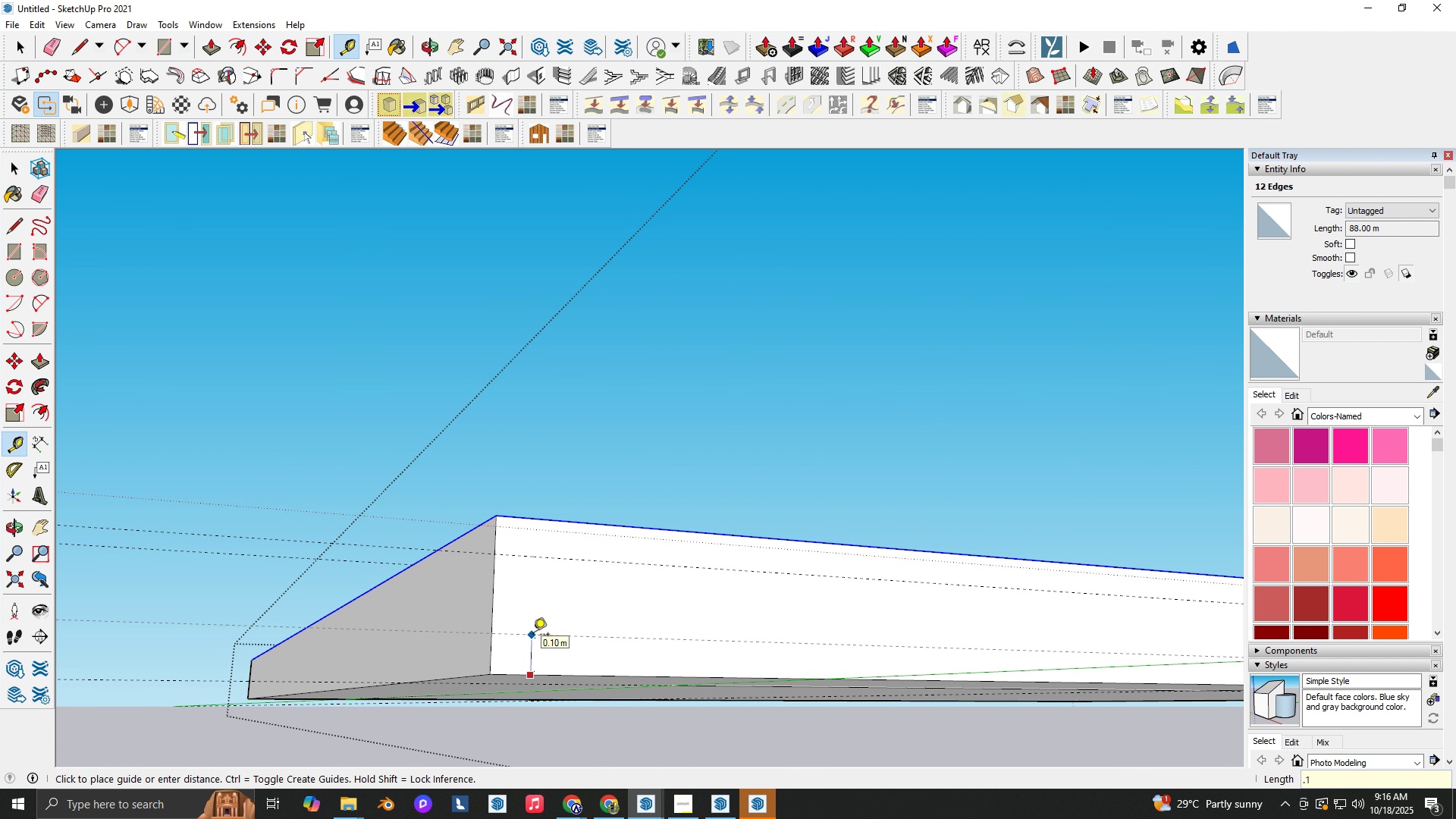 
key(Numpad1)
 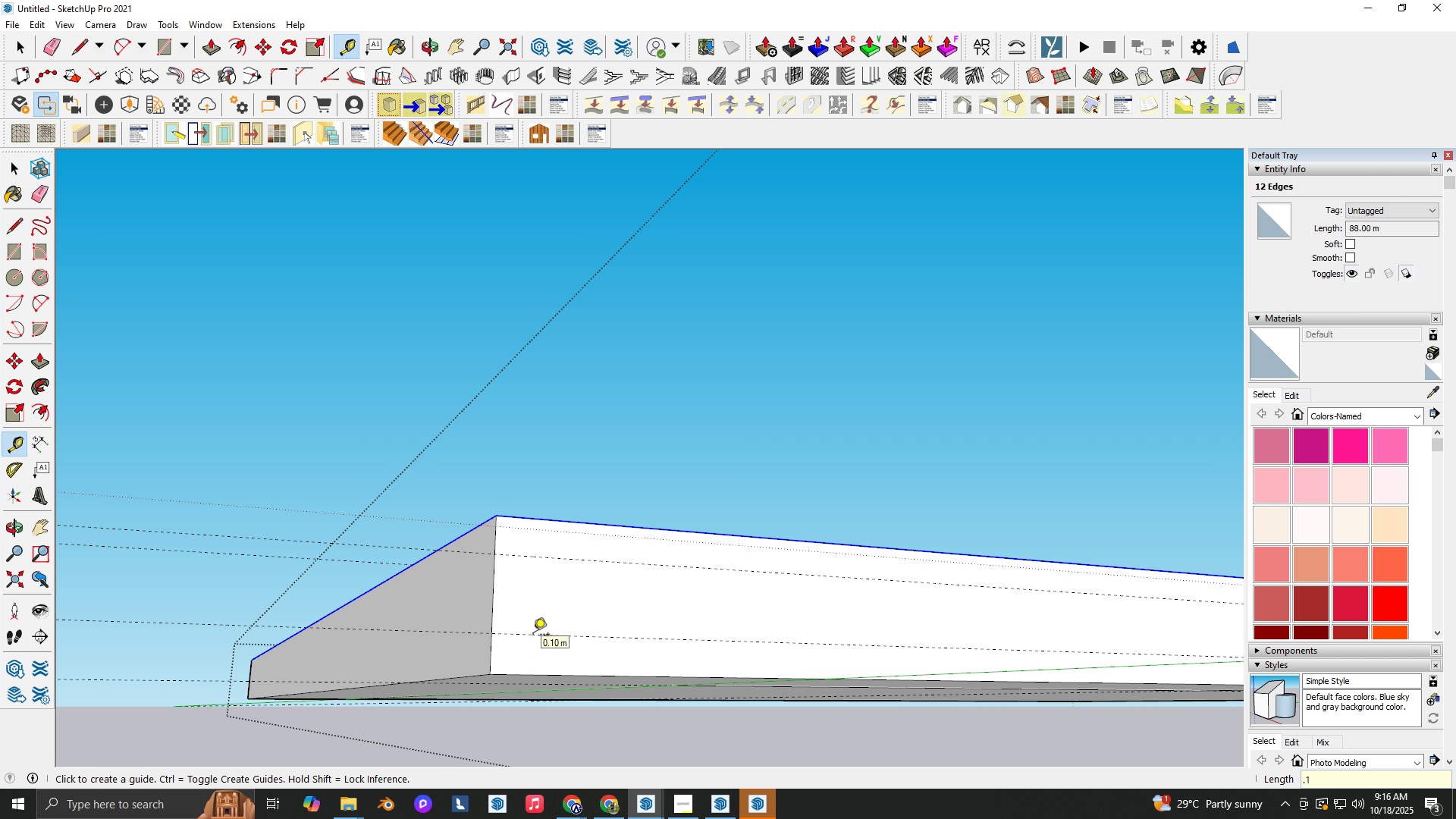 
key(NumpadEnter)
 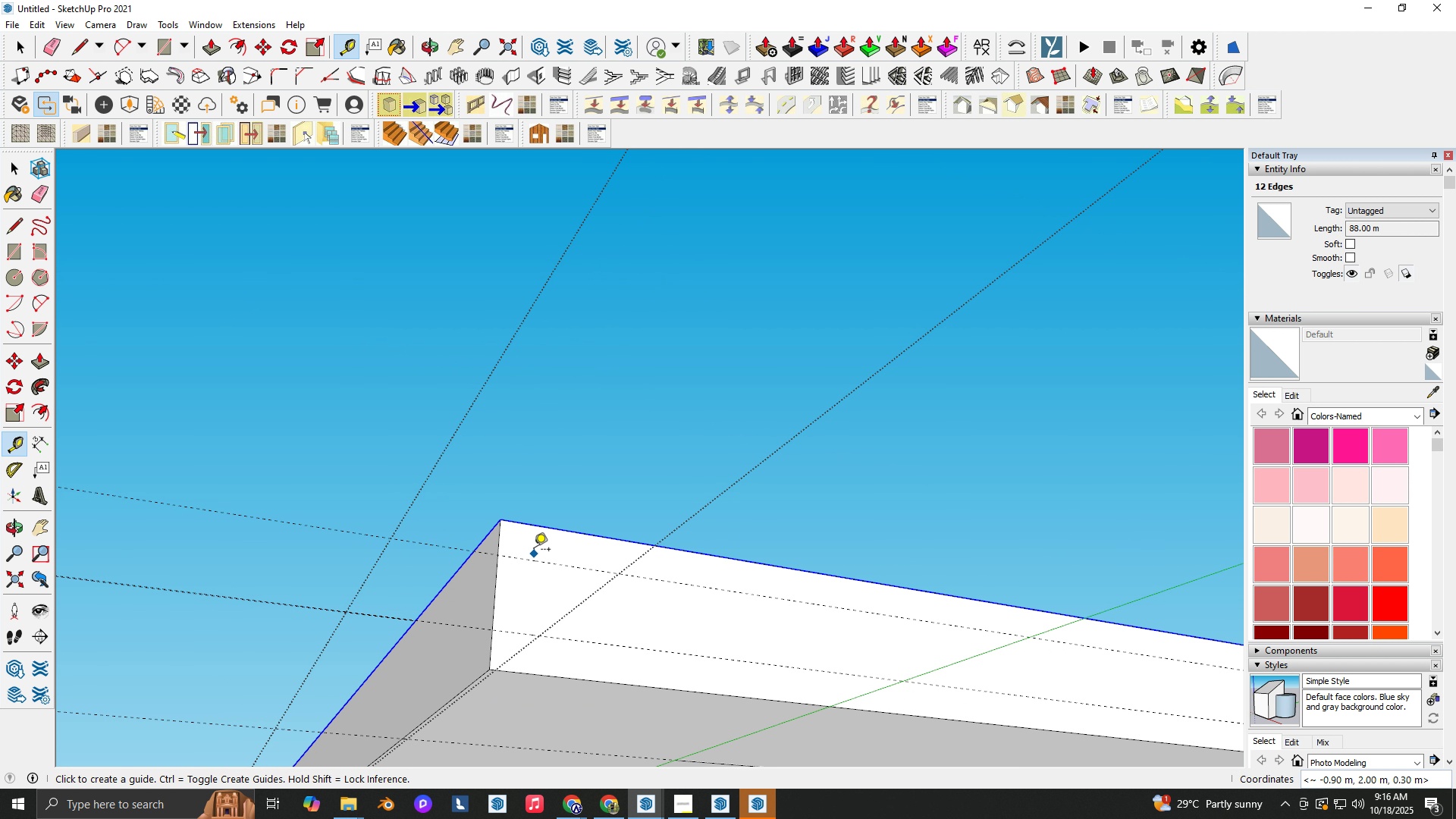 
key(Space)
 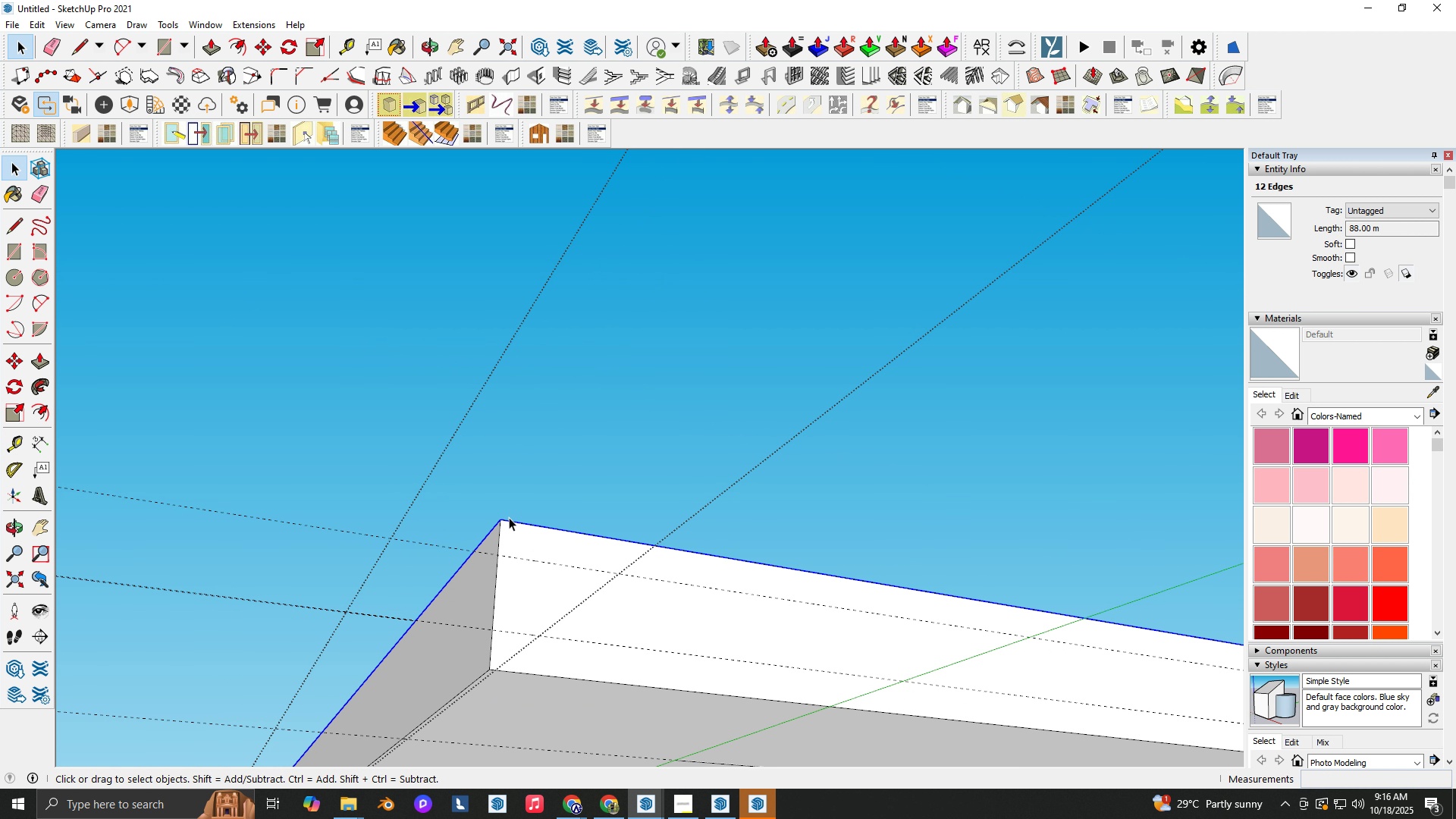 
key(Comma)
 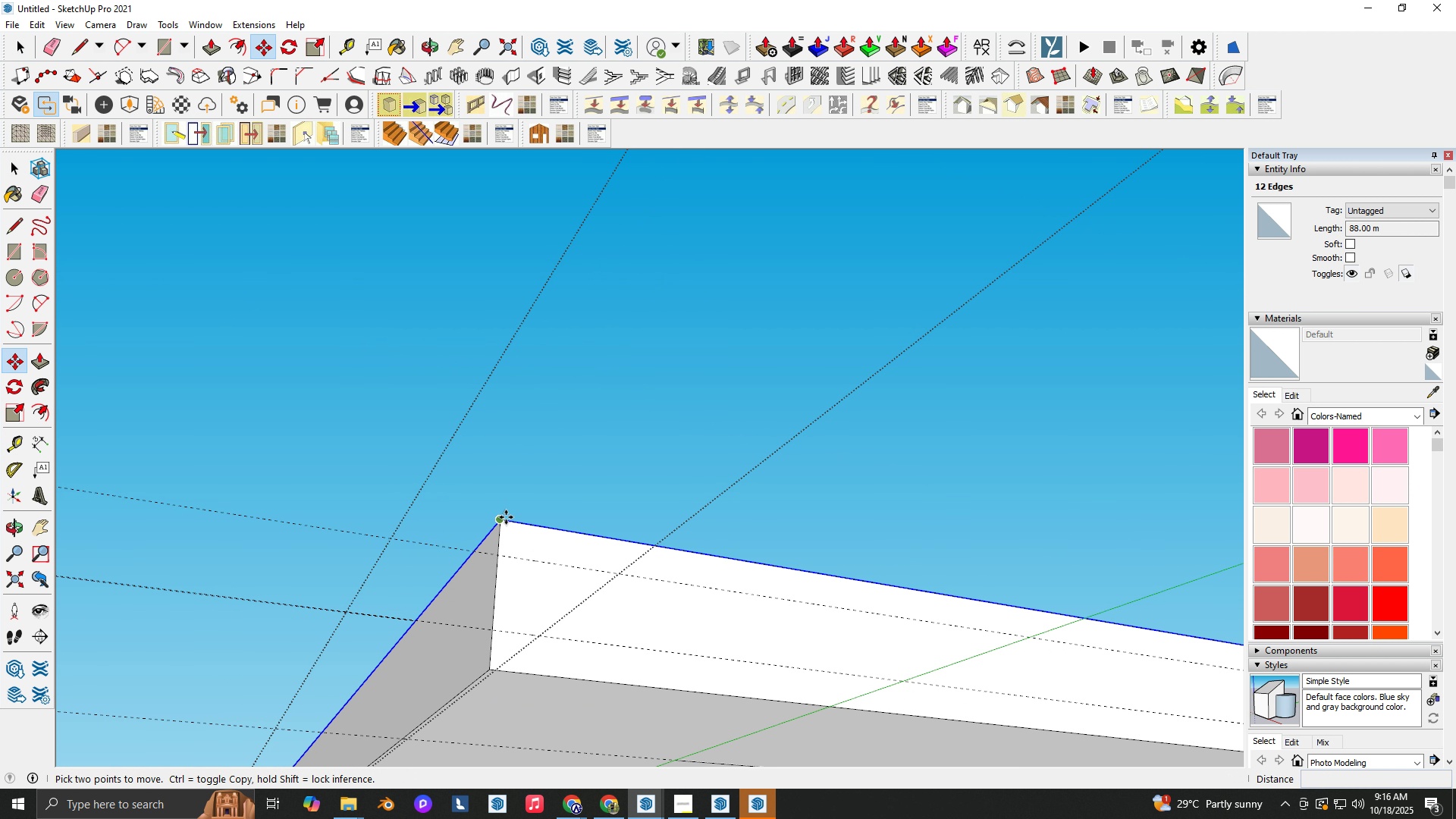 
key(M)
 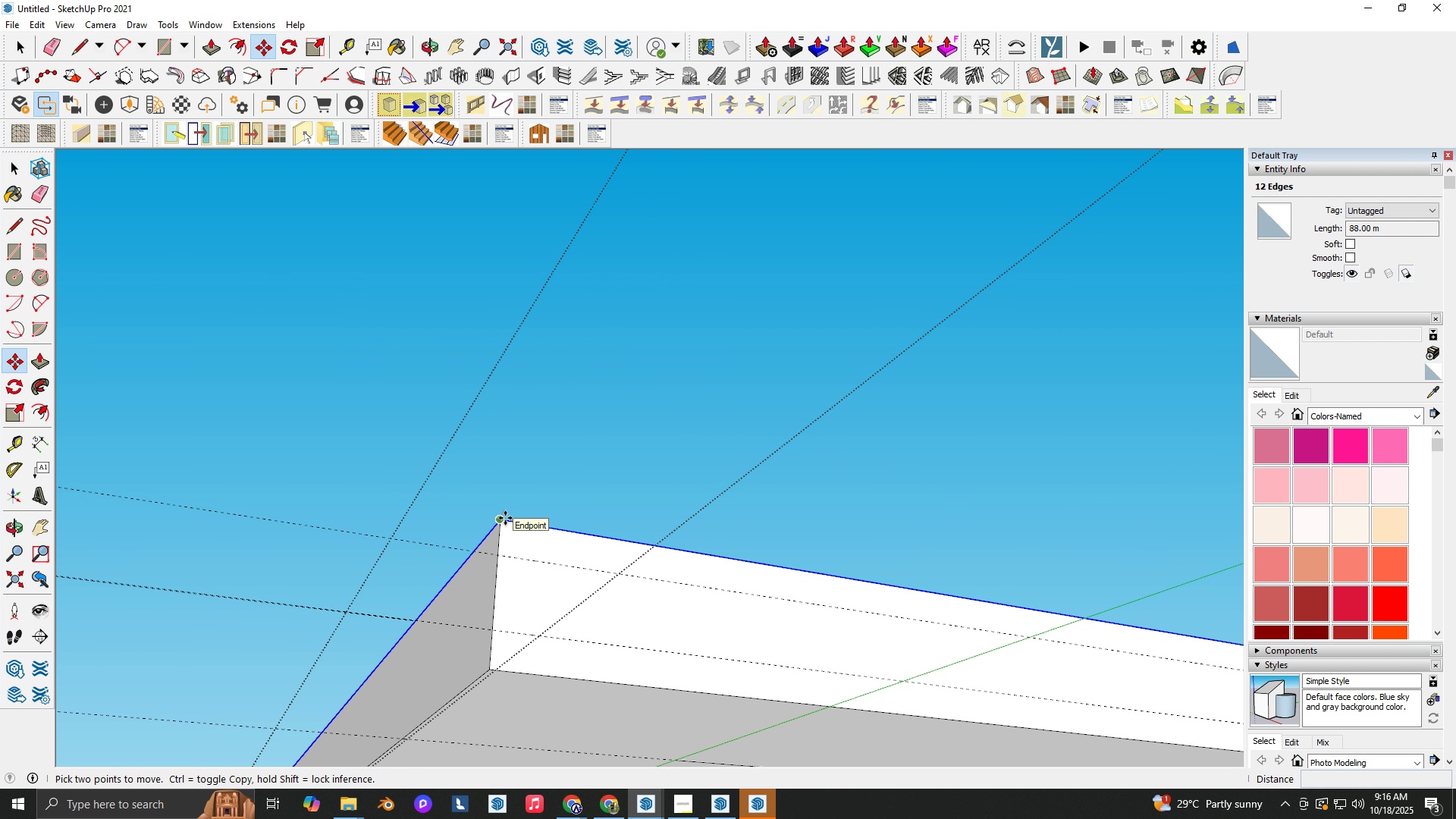 
key(Control+ControlLeft)
 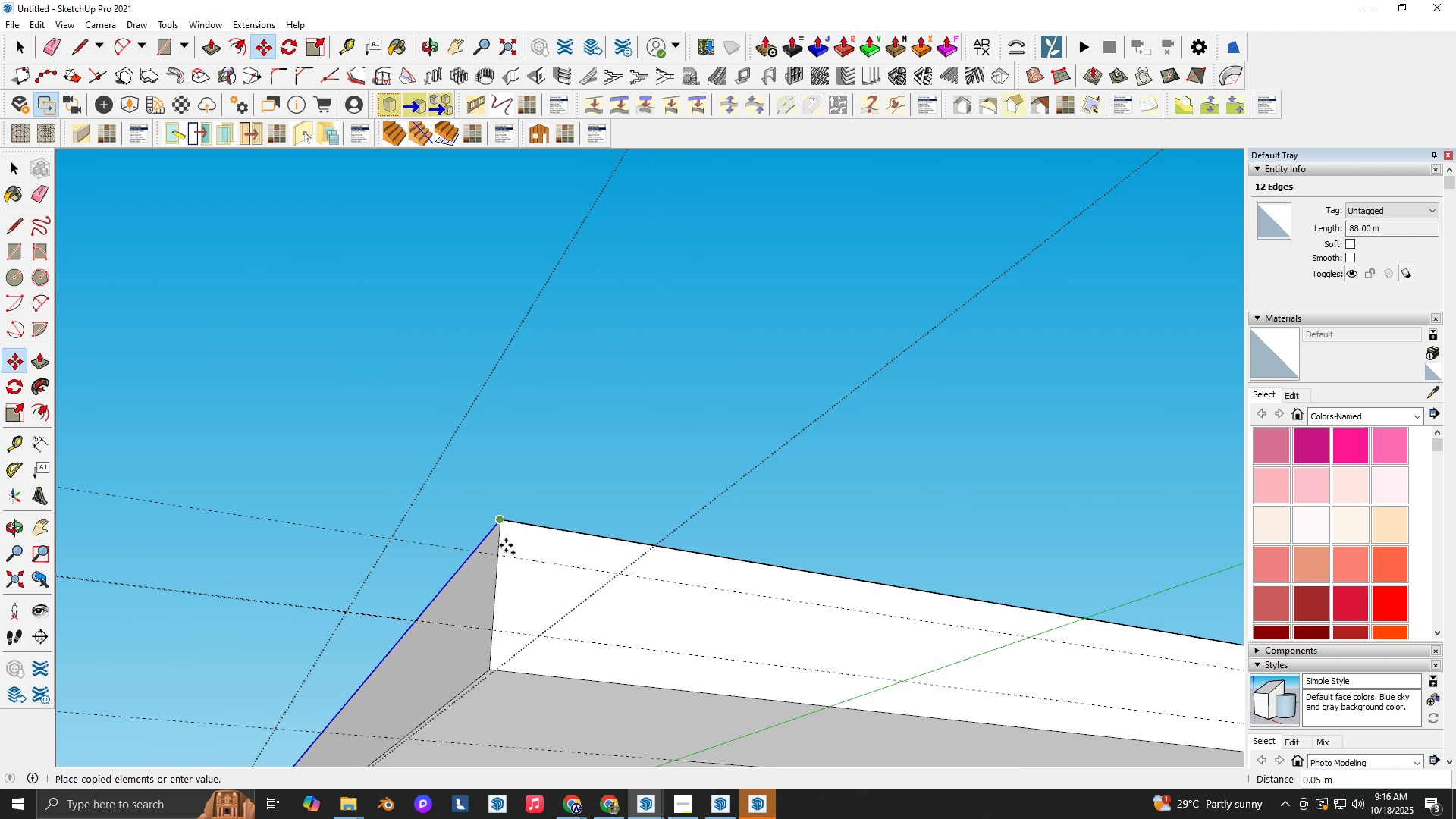 
left_click([505, 518])
 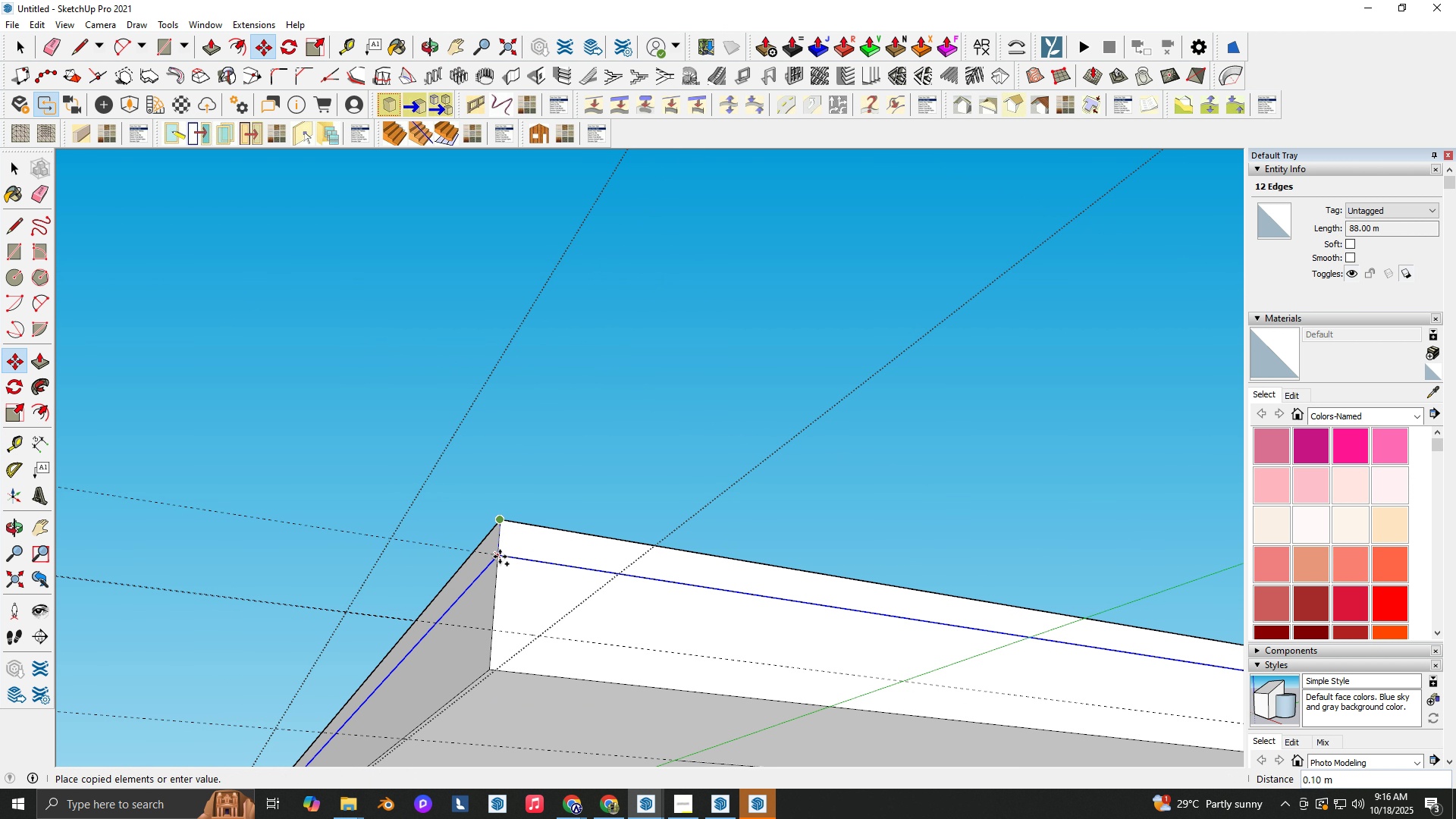 
left_click([500, 557])
 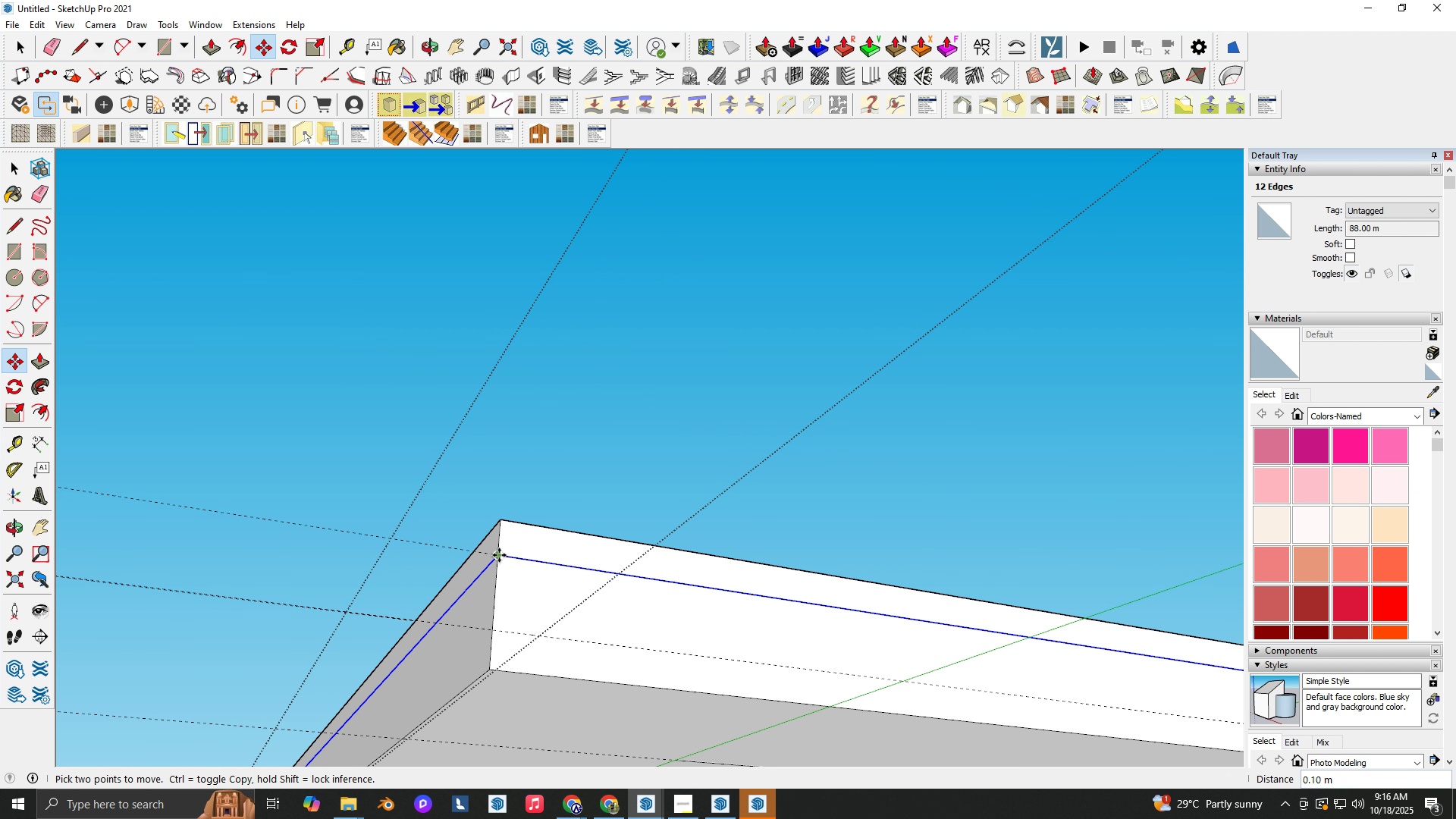 
key(Control+ControlLeft)
 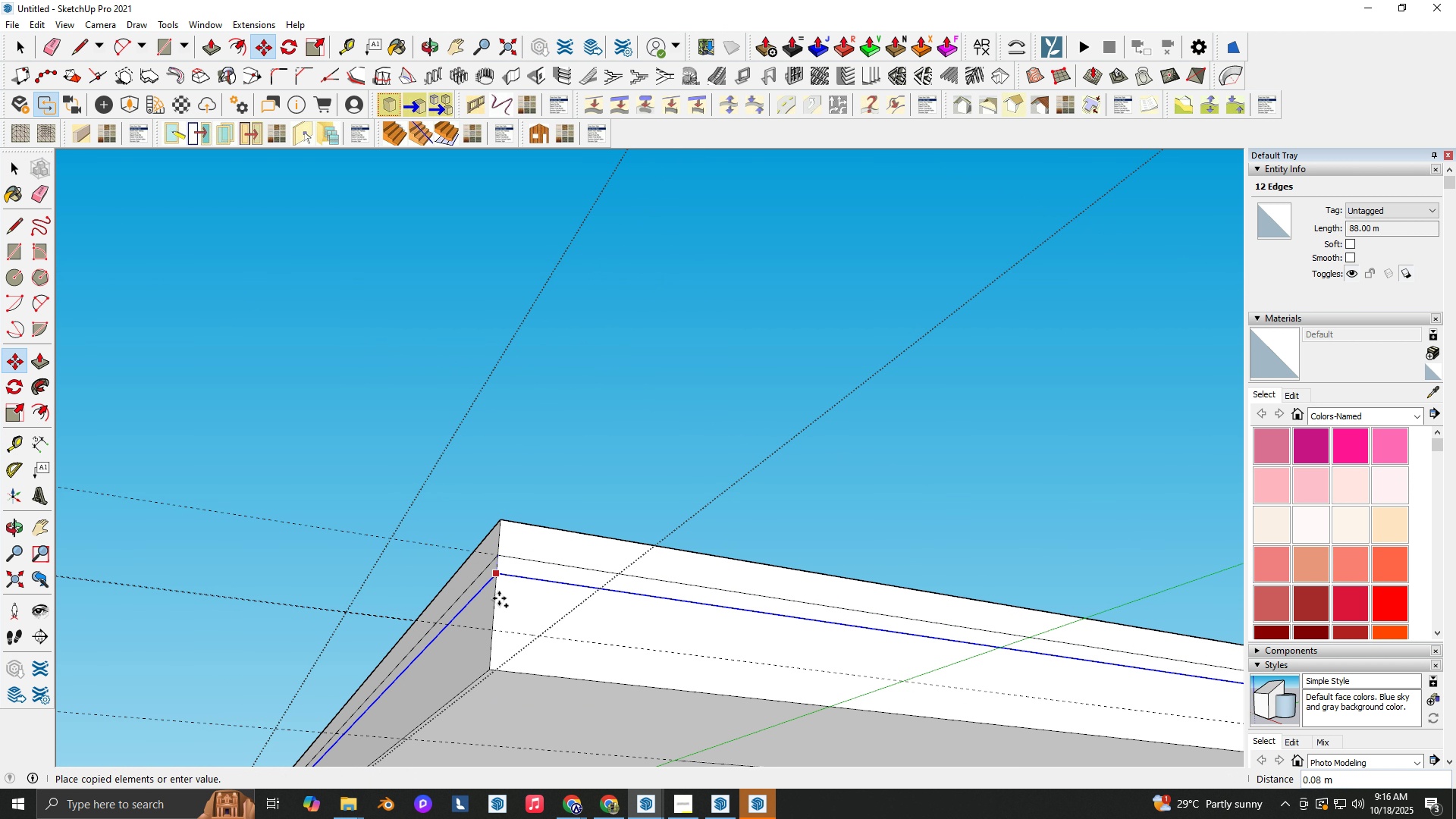 
left_click([499, 555])
 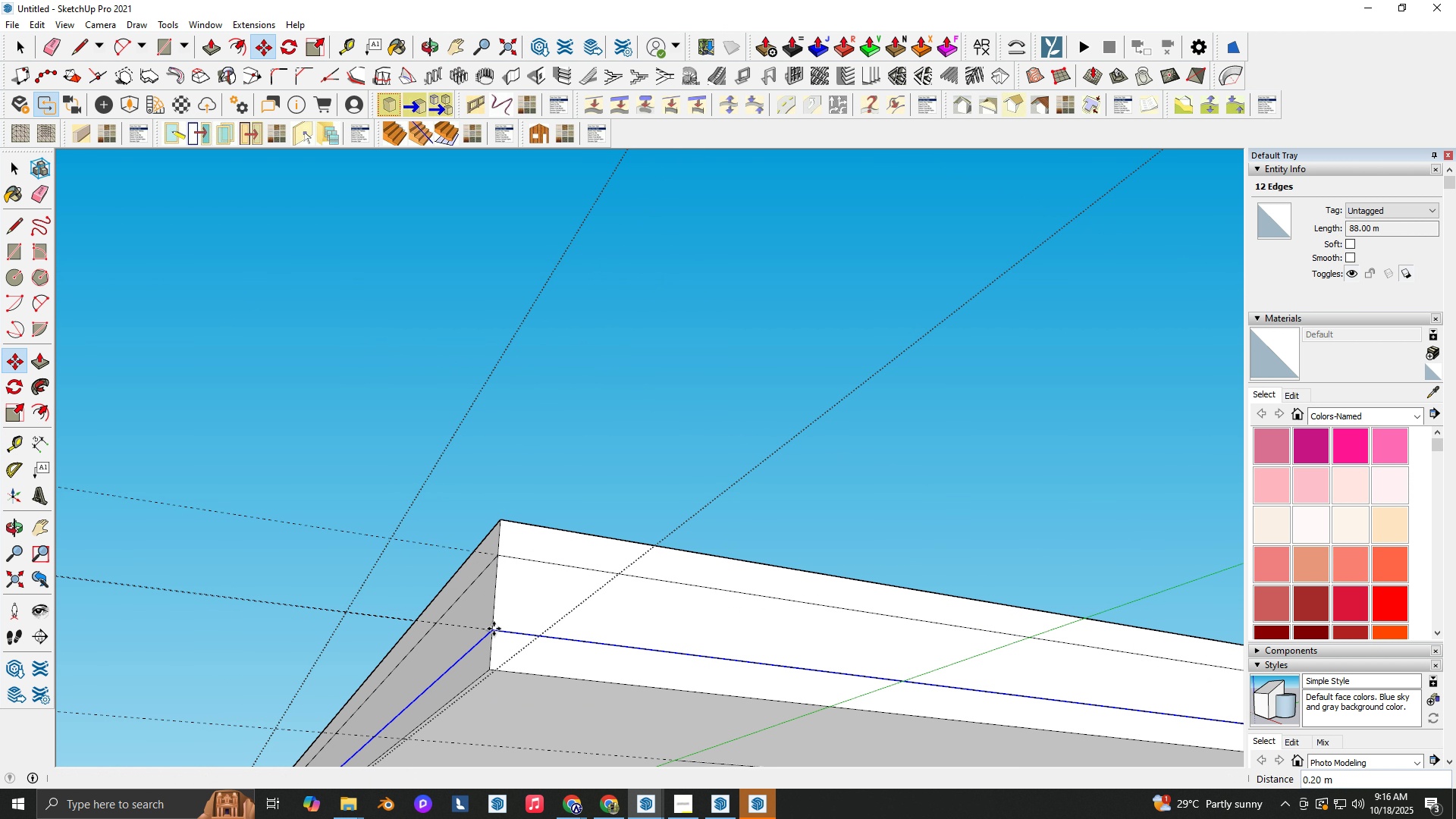 
left_click([494, 629])
 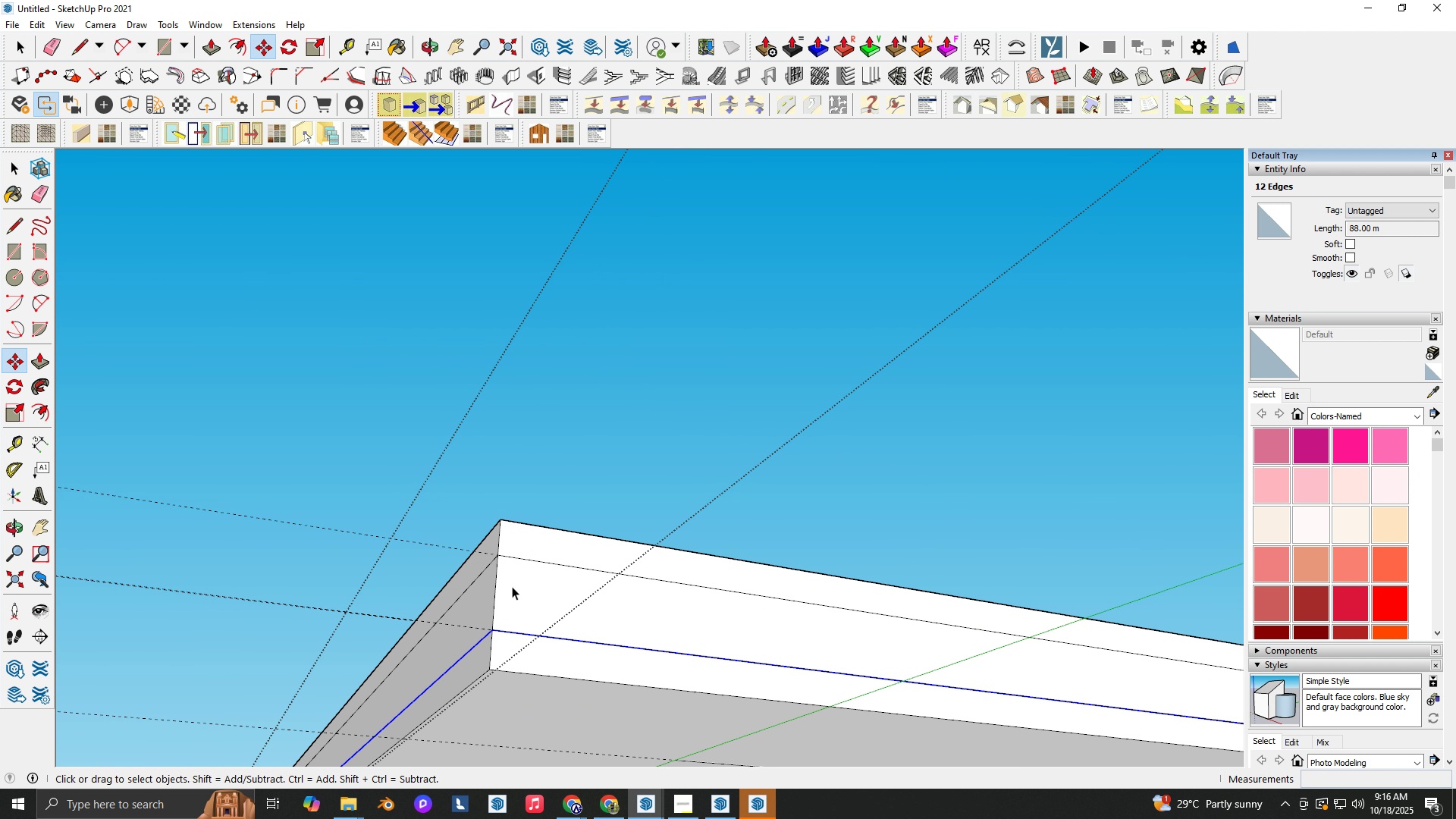 
key(Space)
 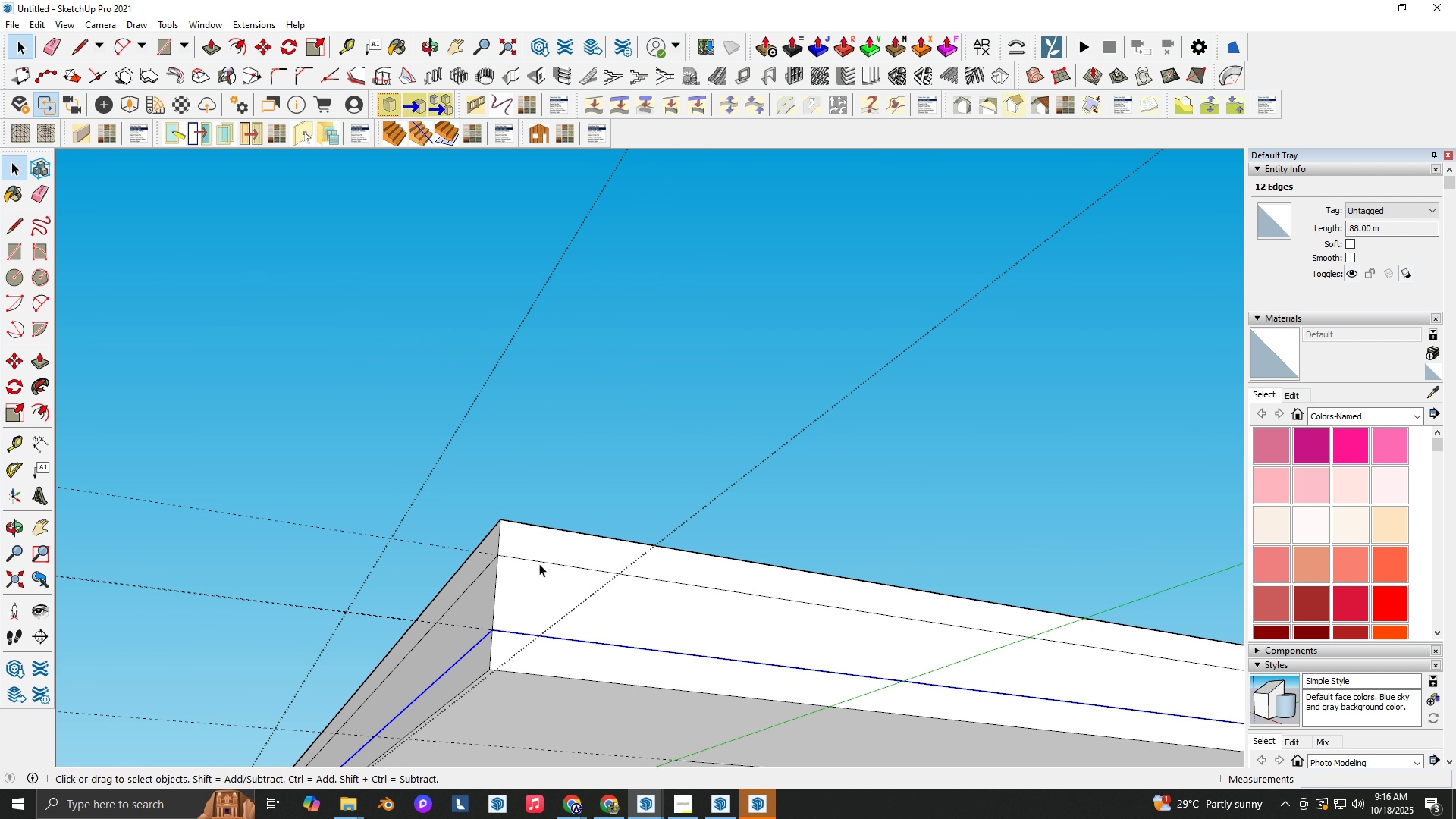 
key(P)
 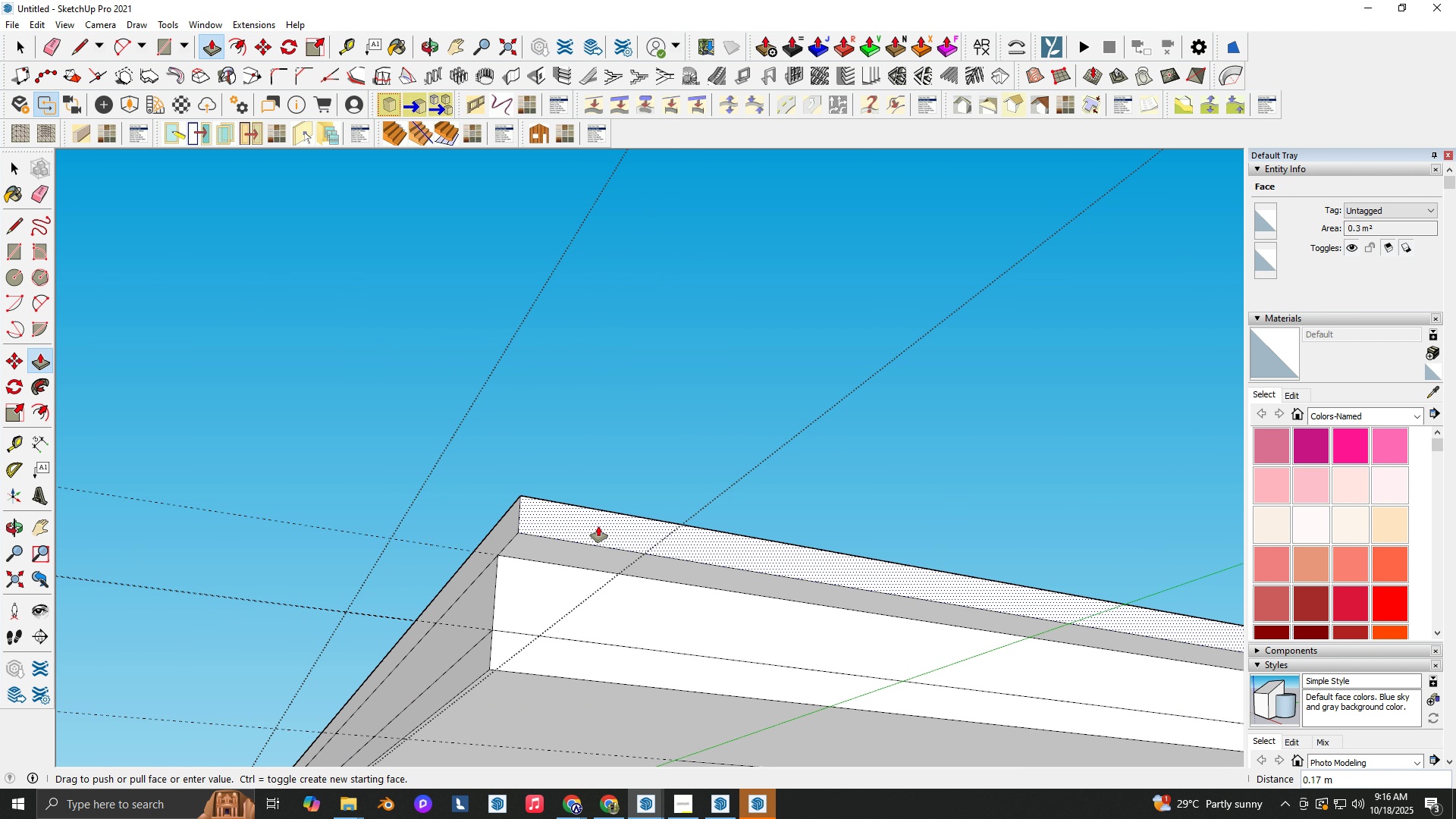 
key(NumpadDecimal)
 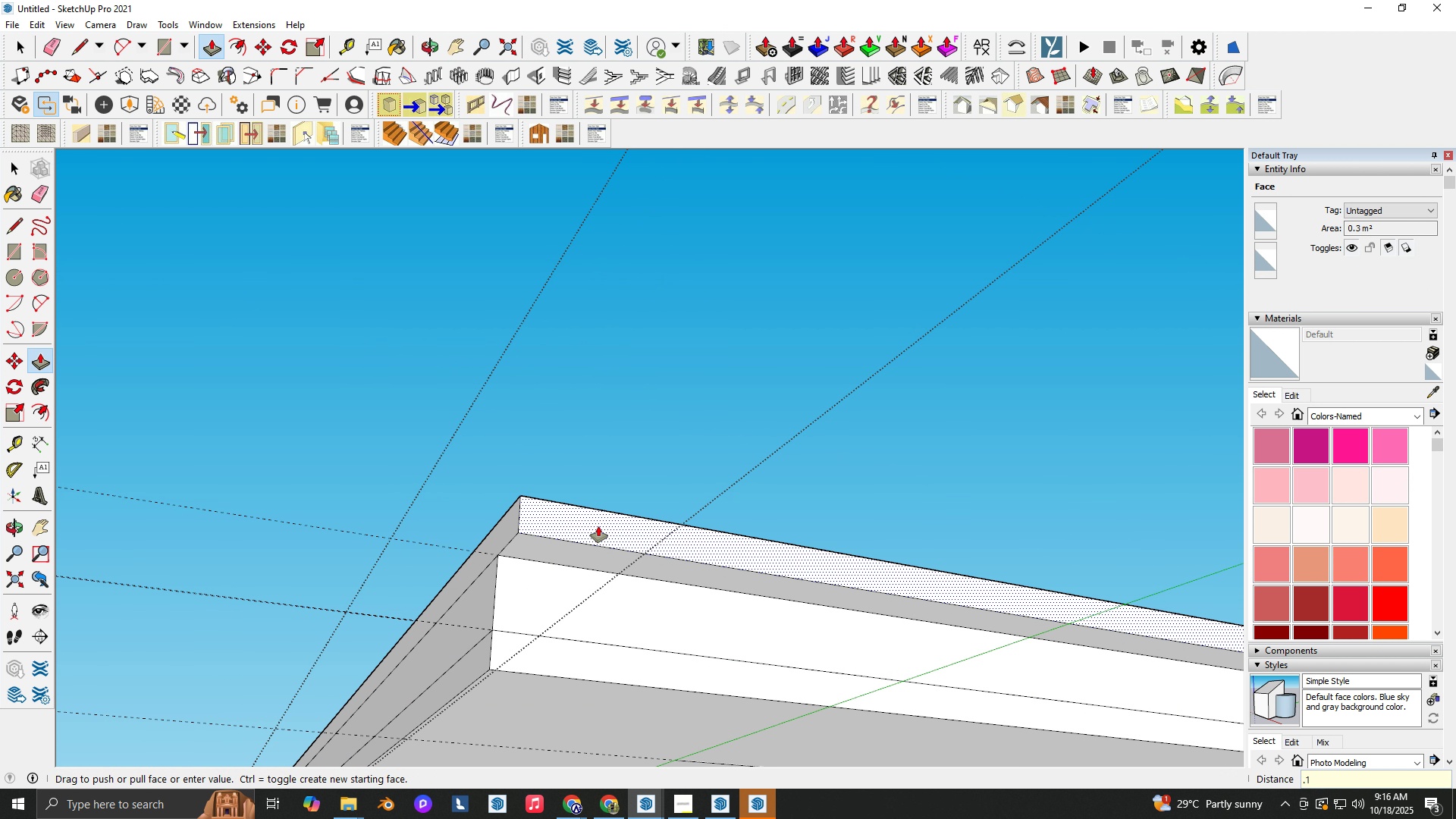 
key(Numpad1)
 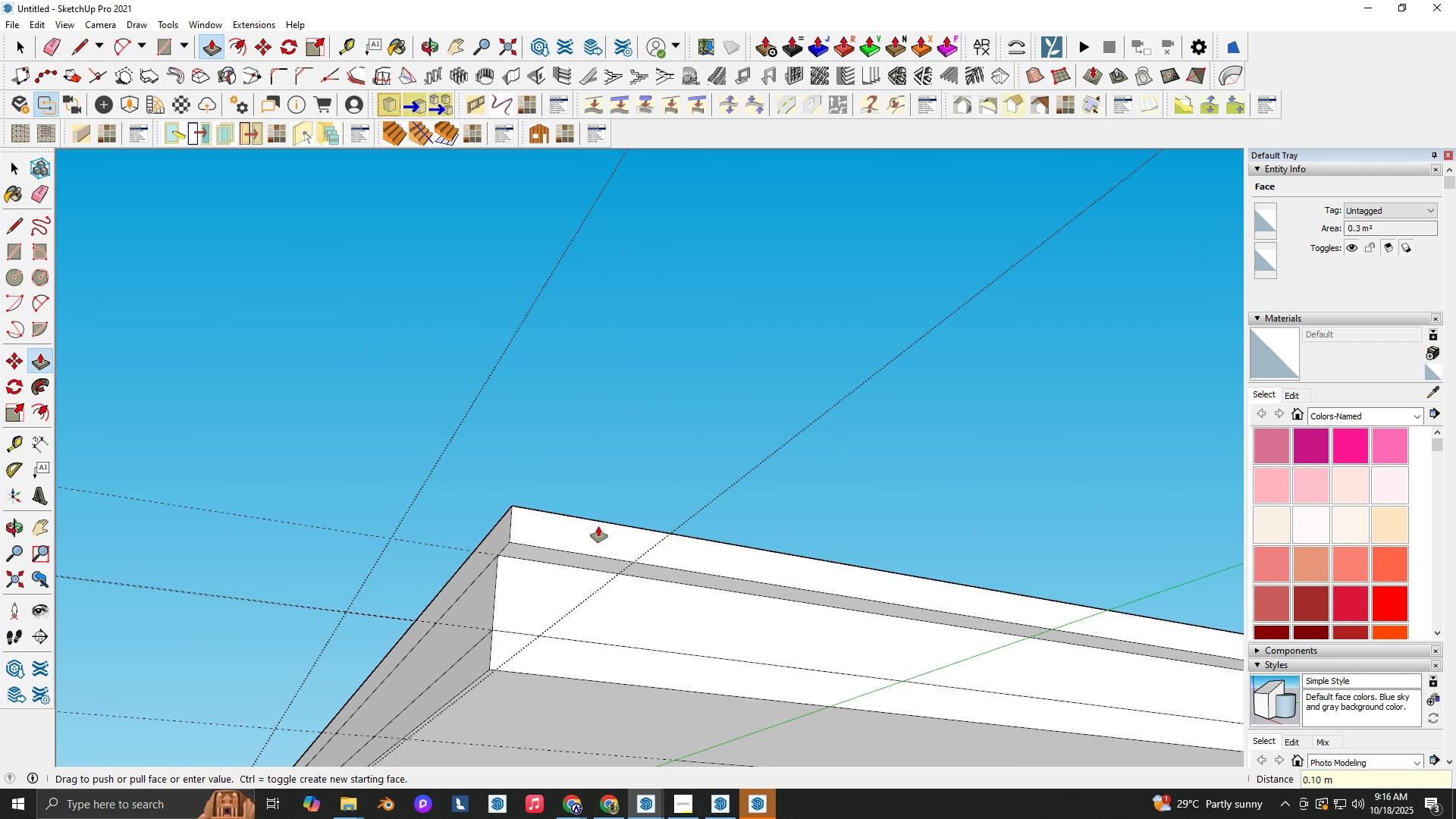 
key(NumpadEnter)
 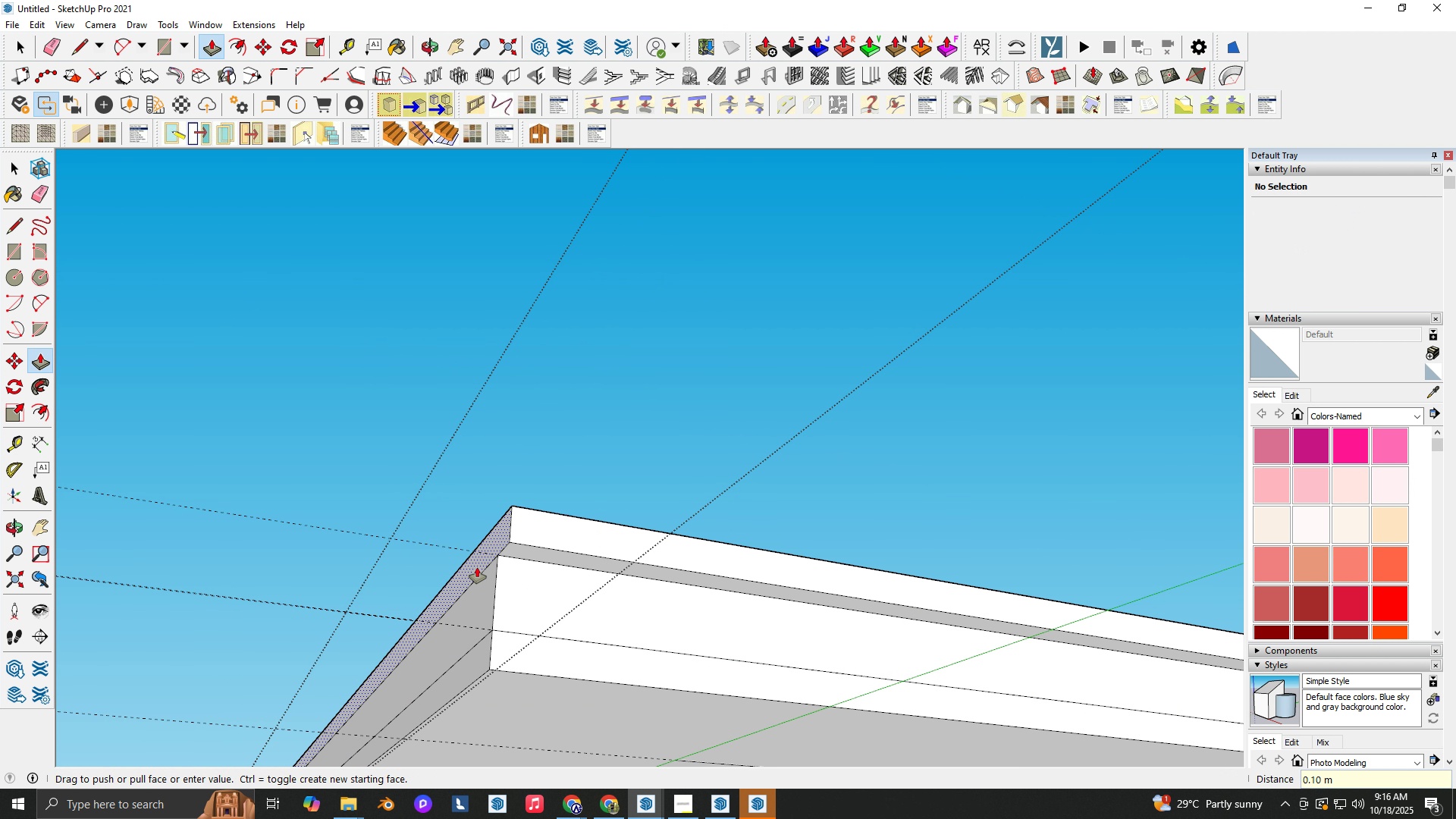 
double_click([477, 567])
 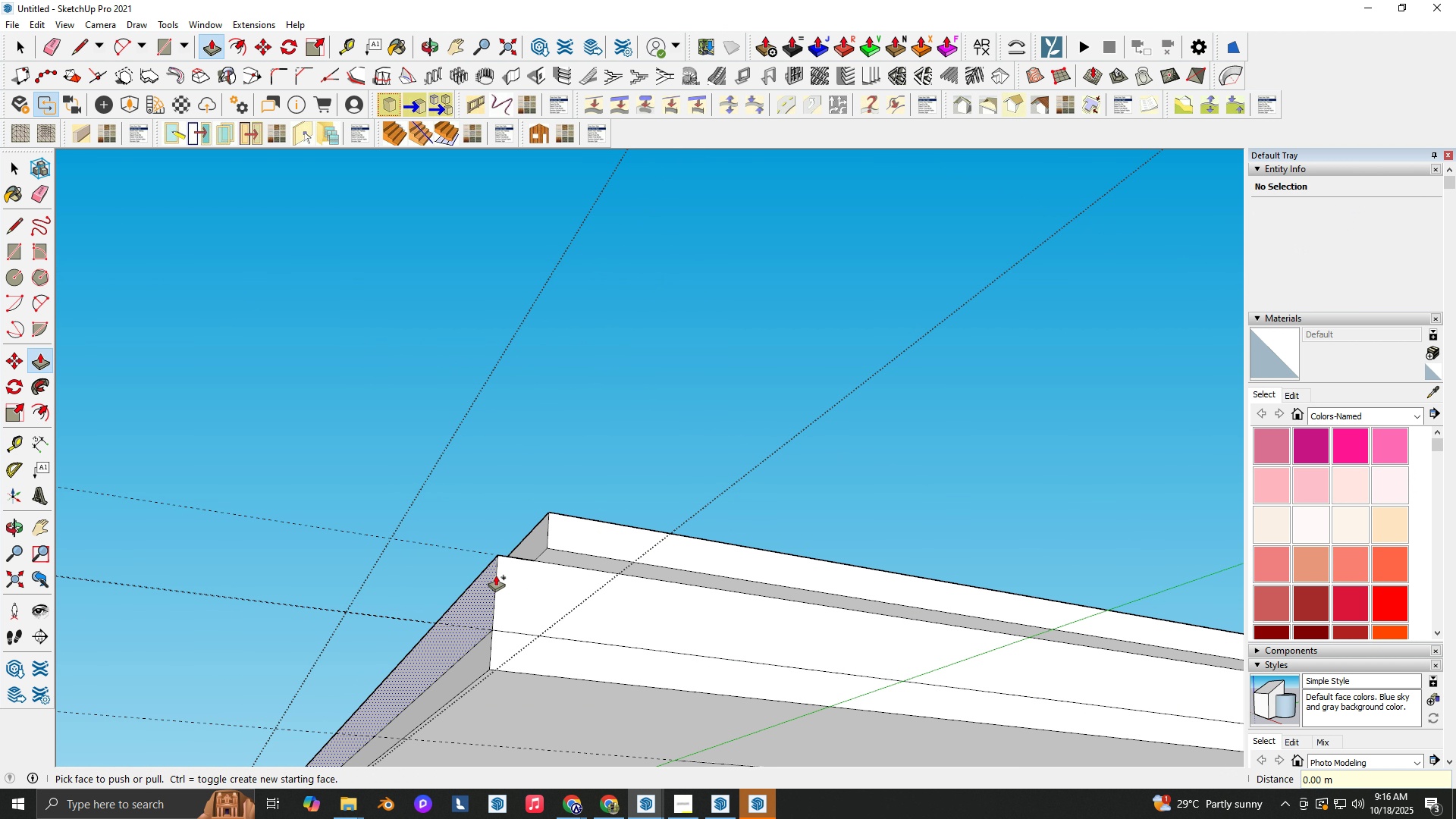 
key(Control+Z)
 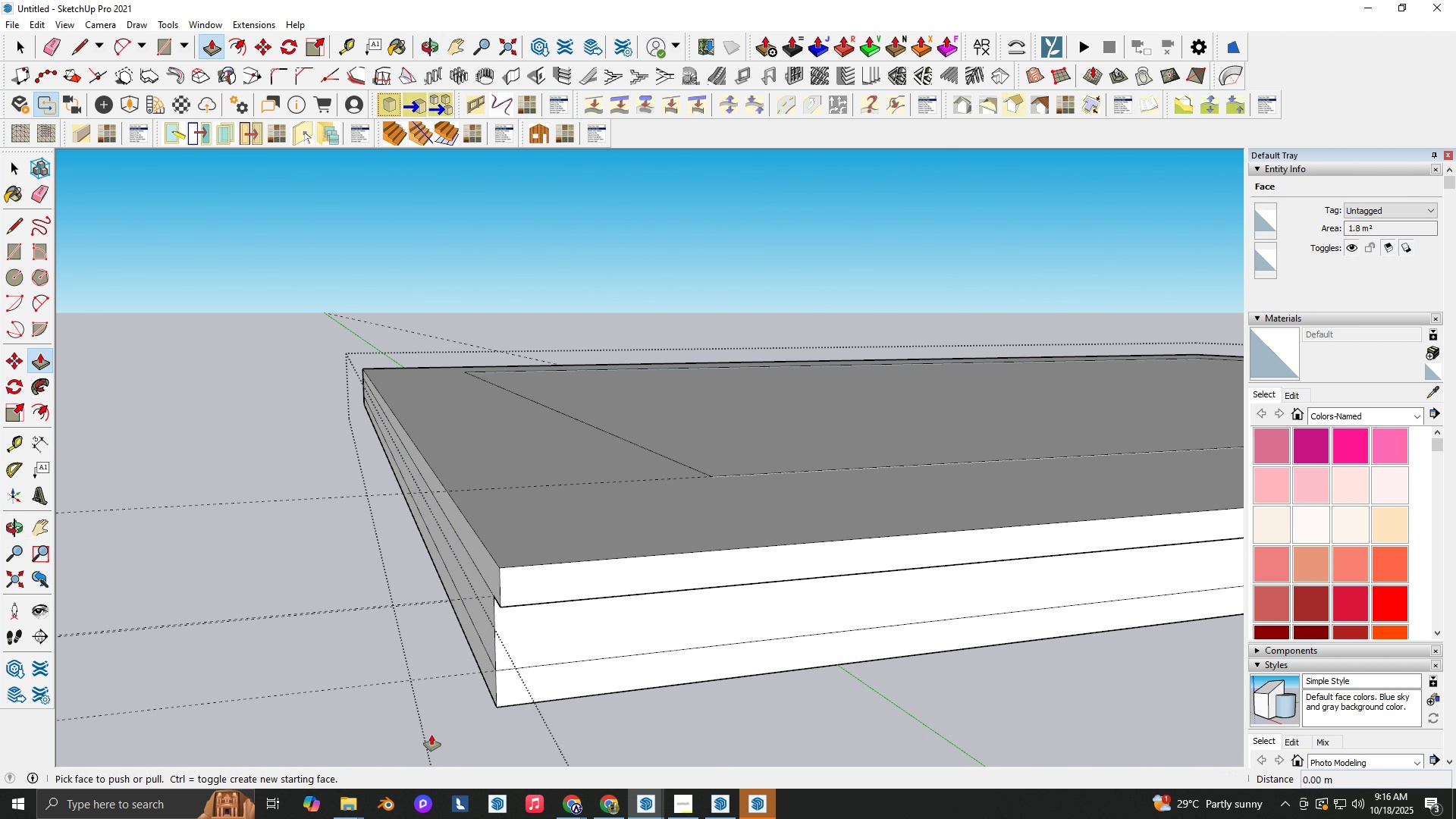 
hold_key(key=ShiftLeft, duration=0.32)
 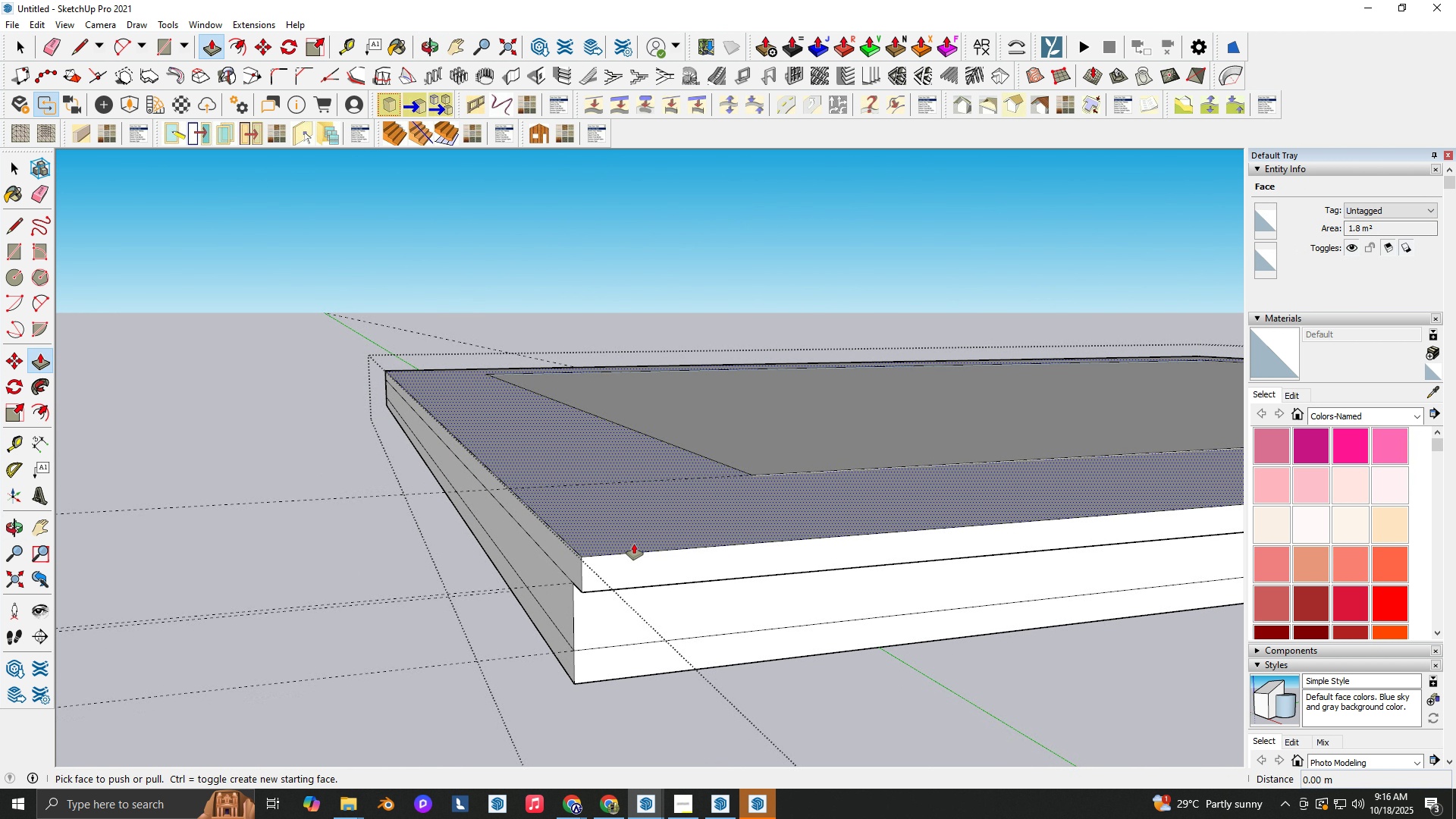 
scroll: coordinate [623, 539], scroll_direction: down, amount: 1.0
 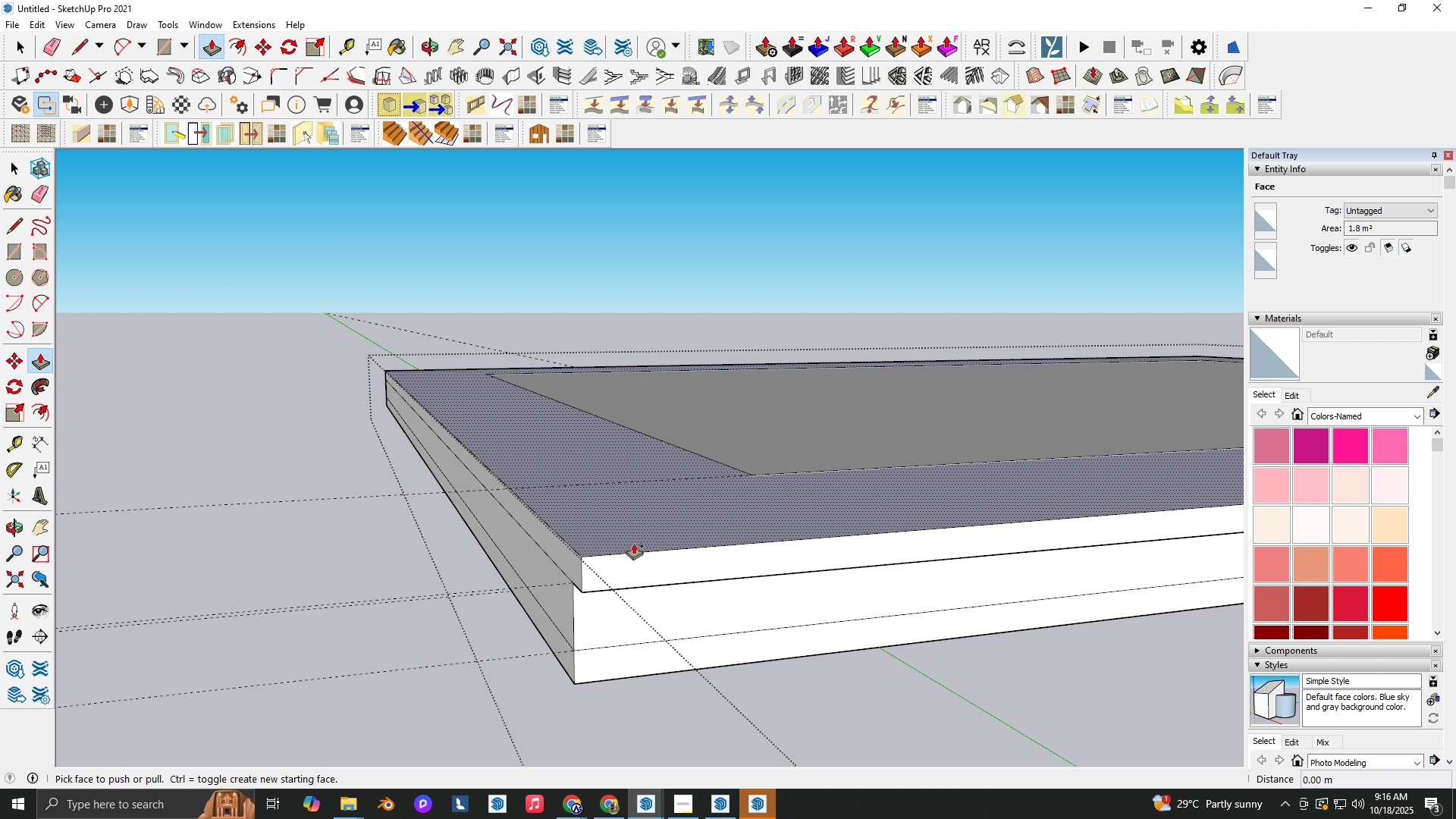 
key(Control+ControlLeft)
 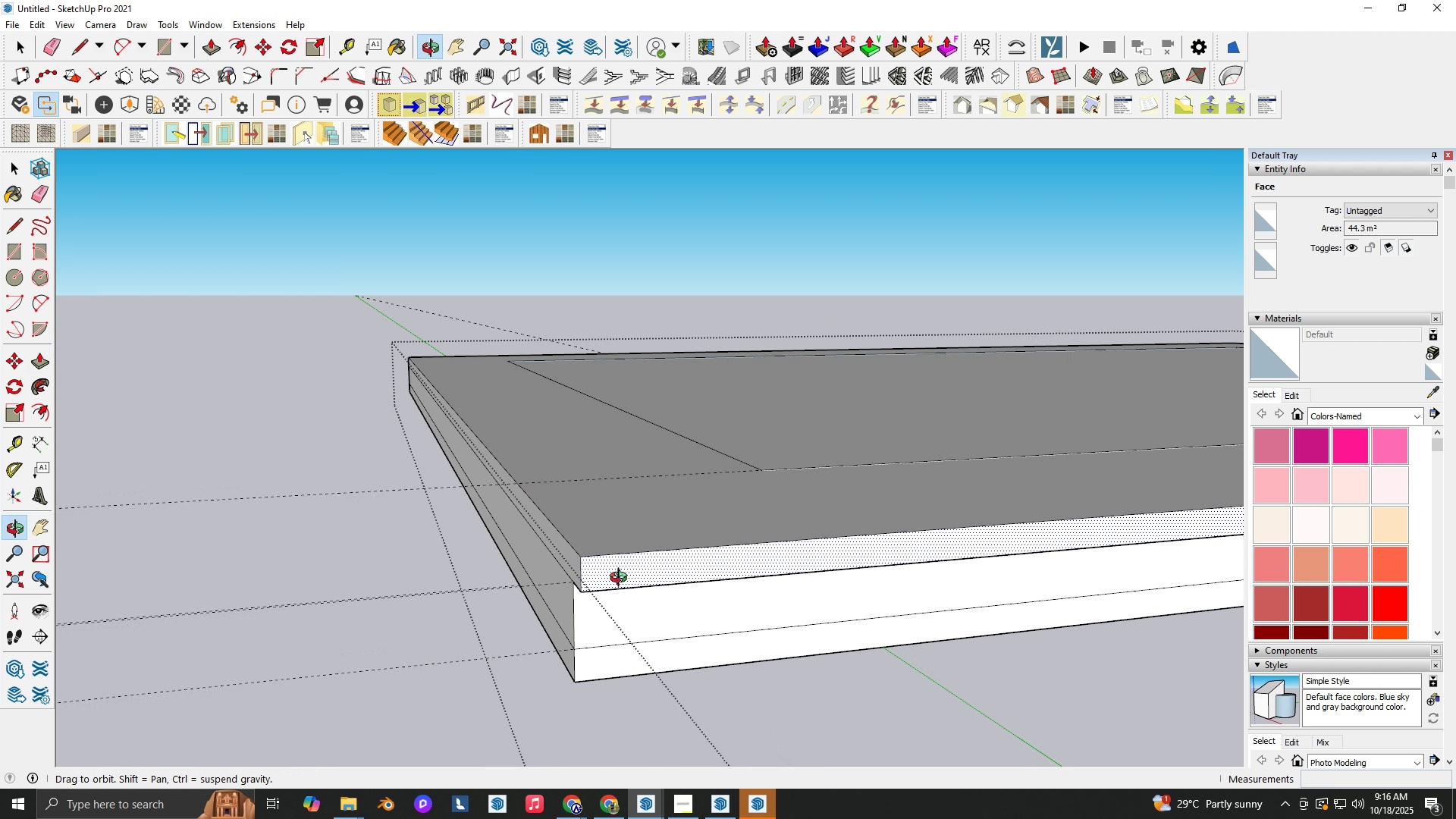 
scroll: coordinate [569, 582], scroll_direction: none, amount: 0.0
 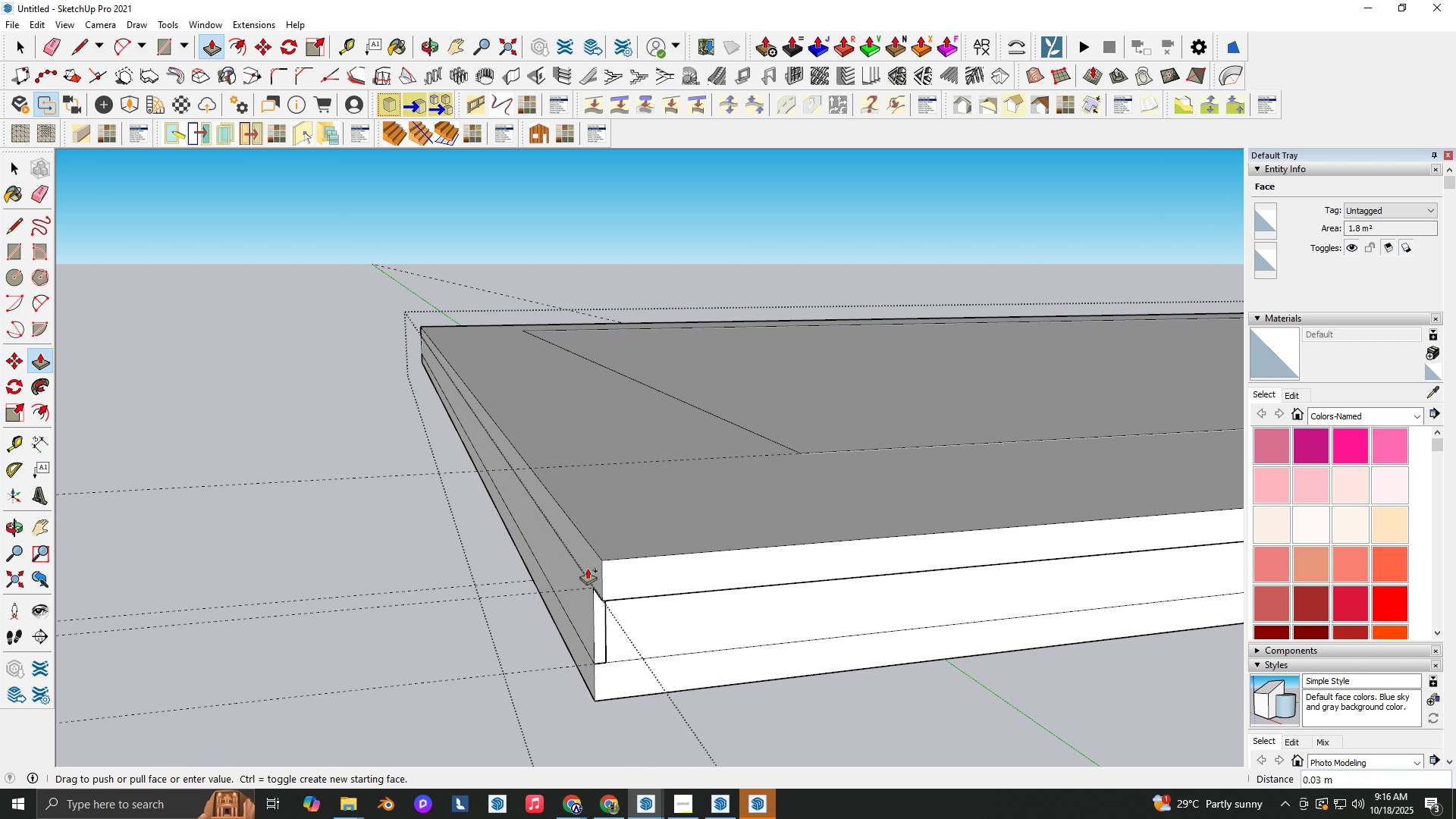 
key(Control+Z)
 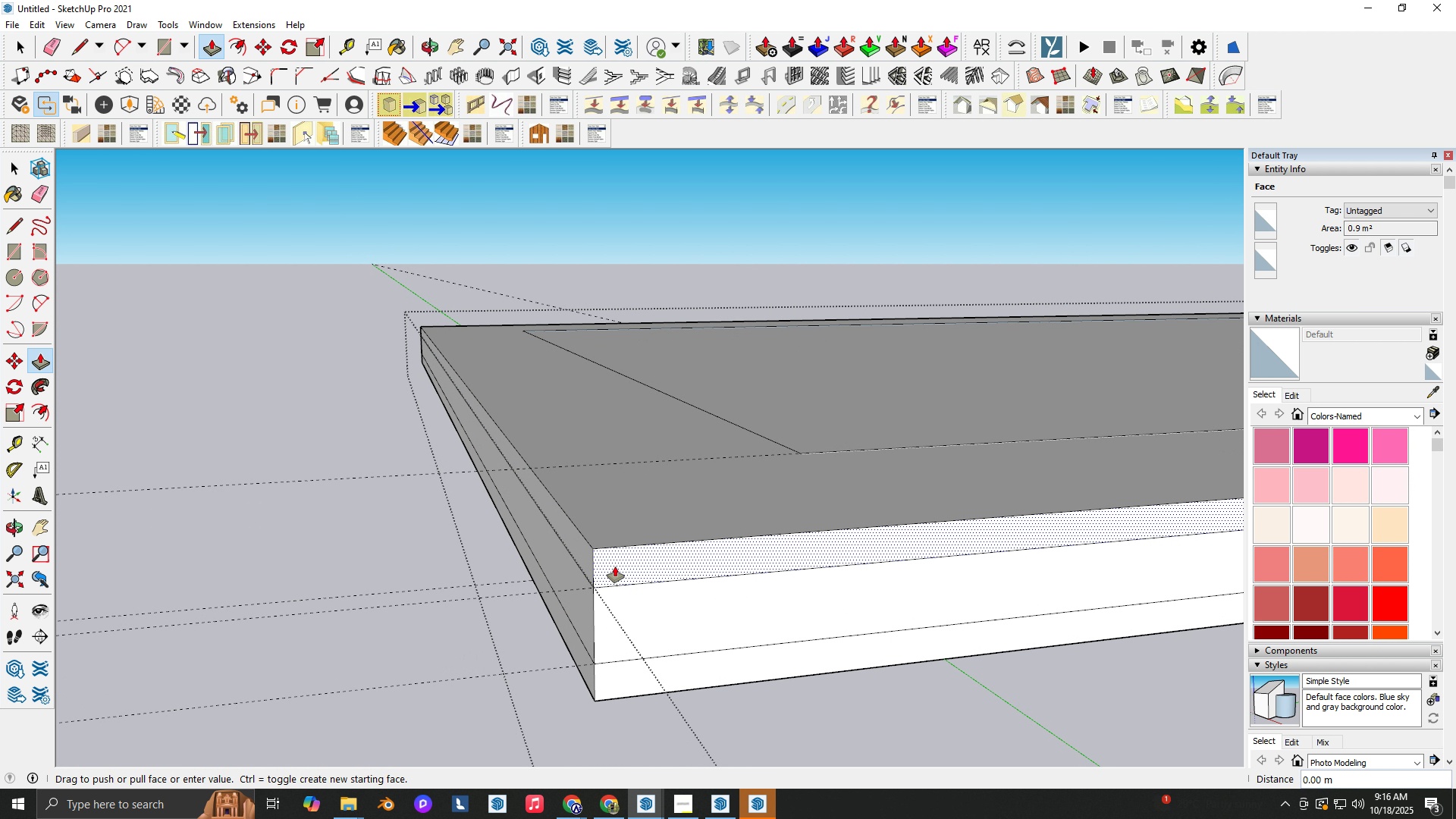 
double_click([615, 566])
 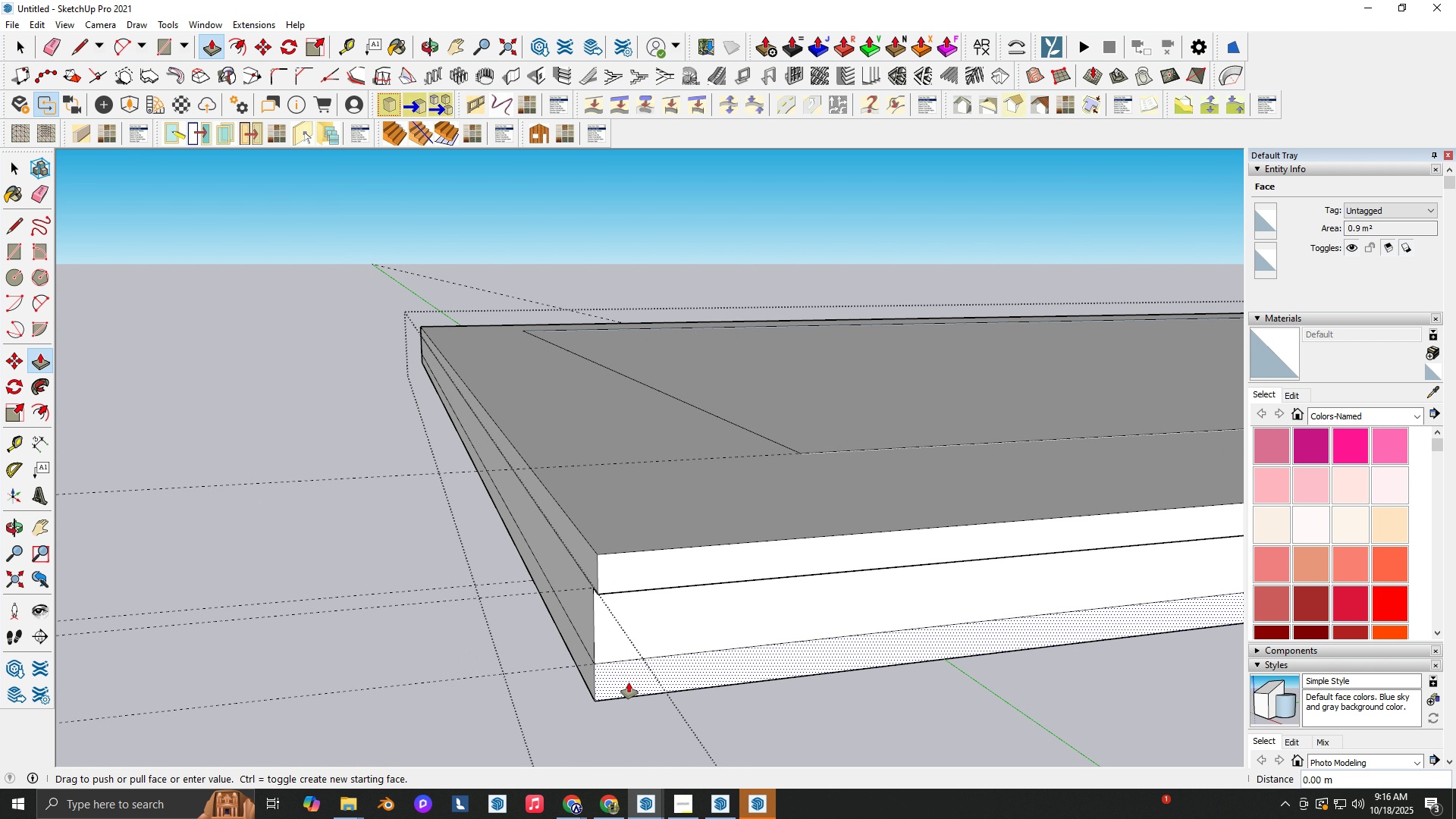 
double_click([629, 682])
 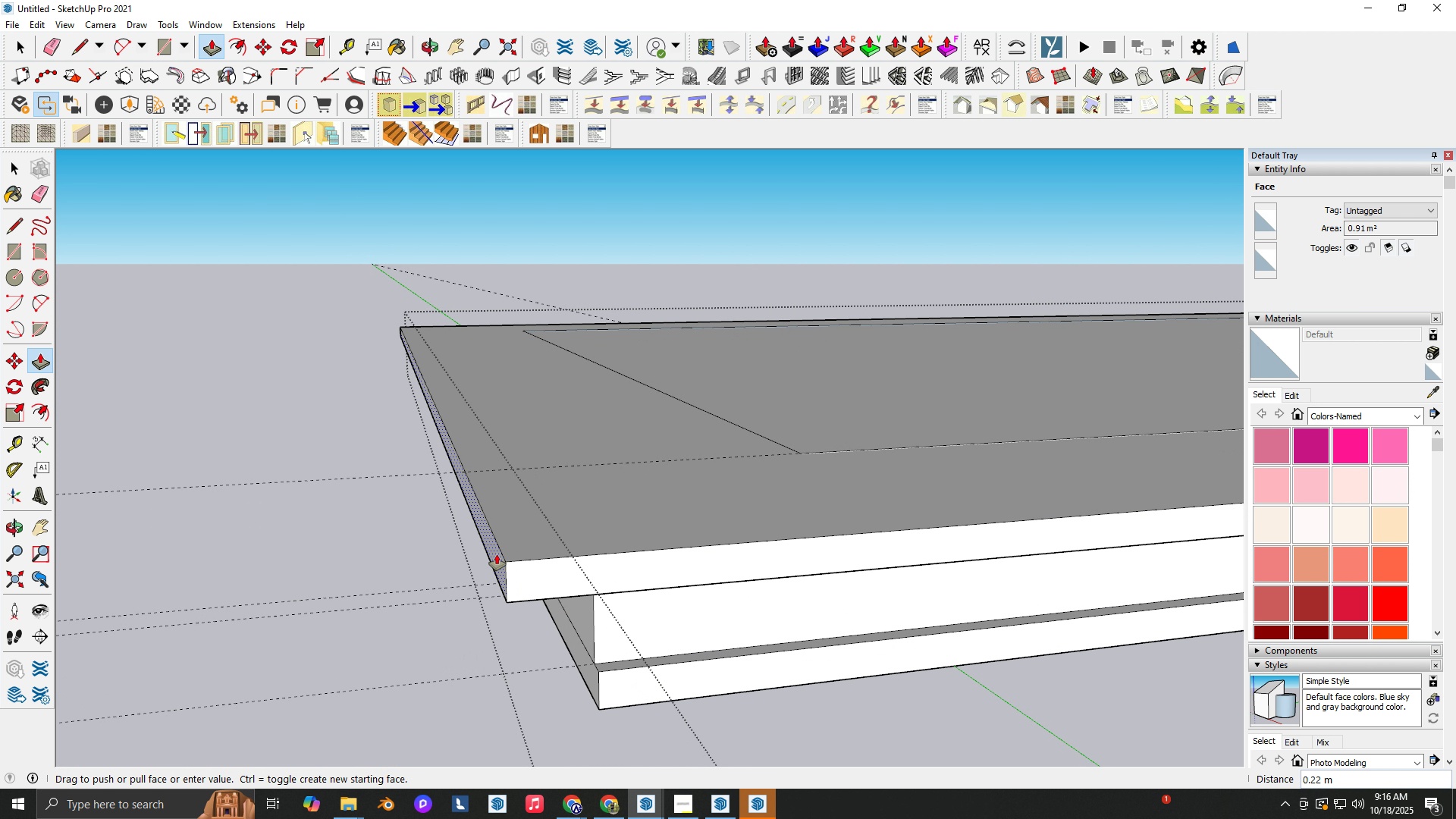 
key(NumpadDecimal)
 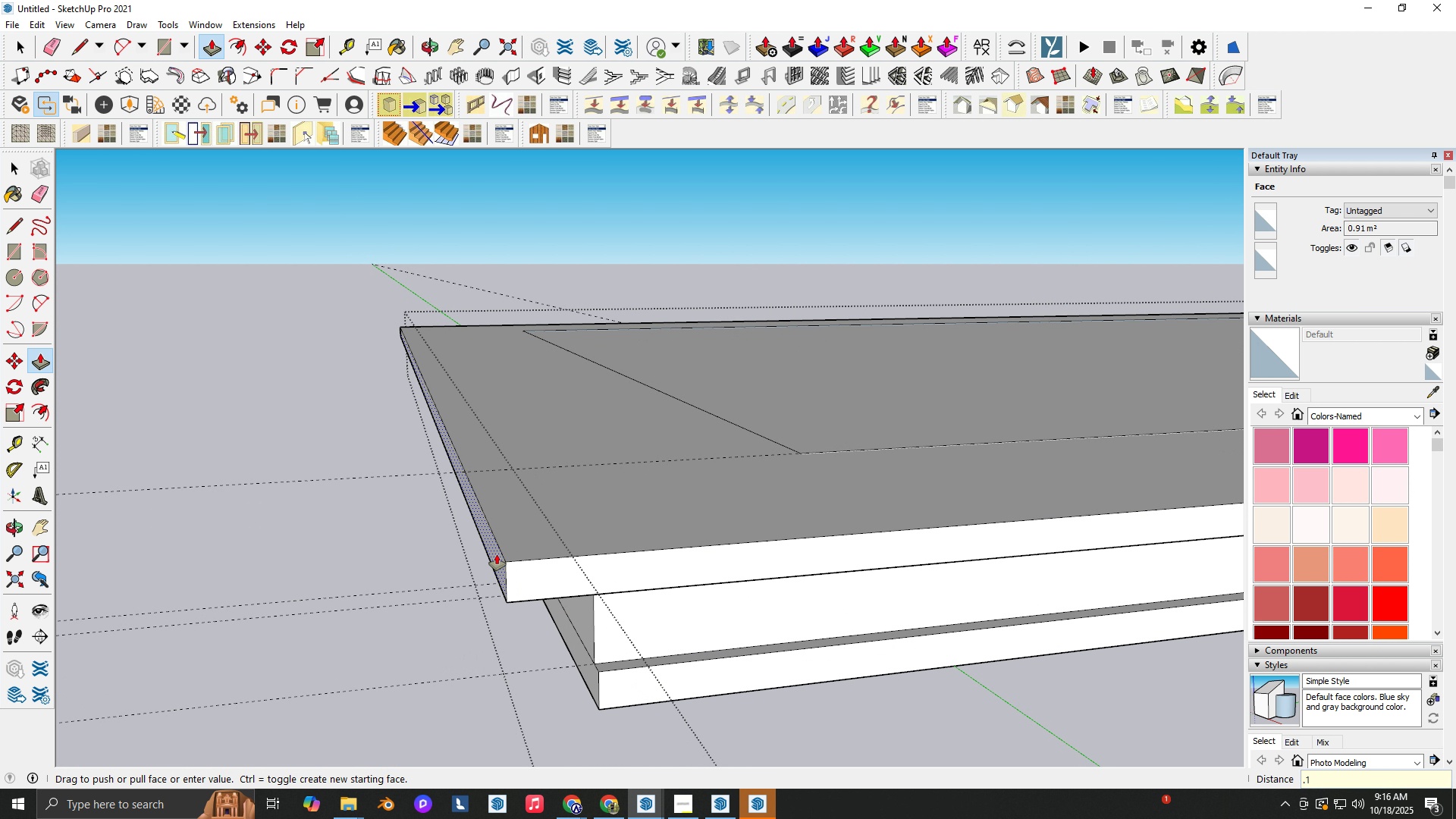 
key(Numpad1)
 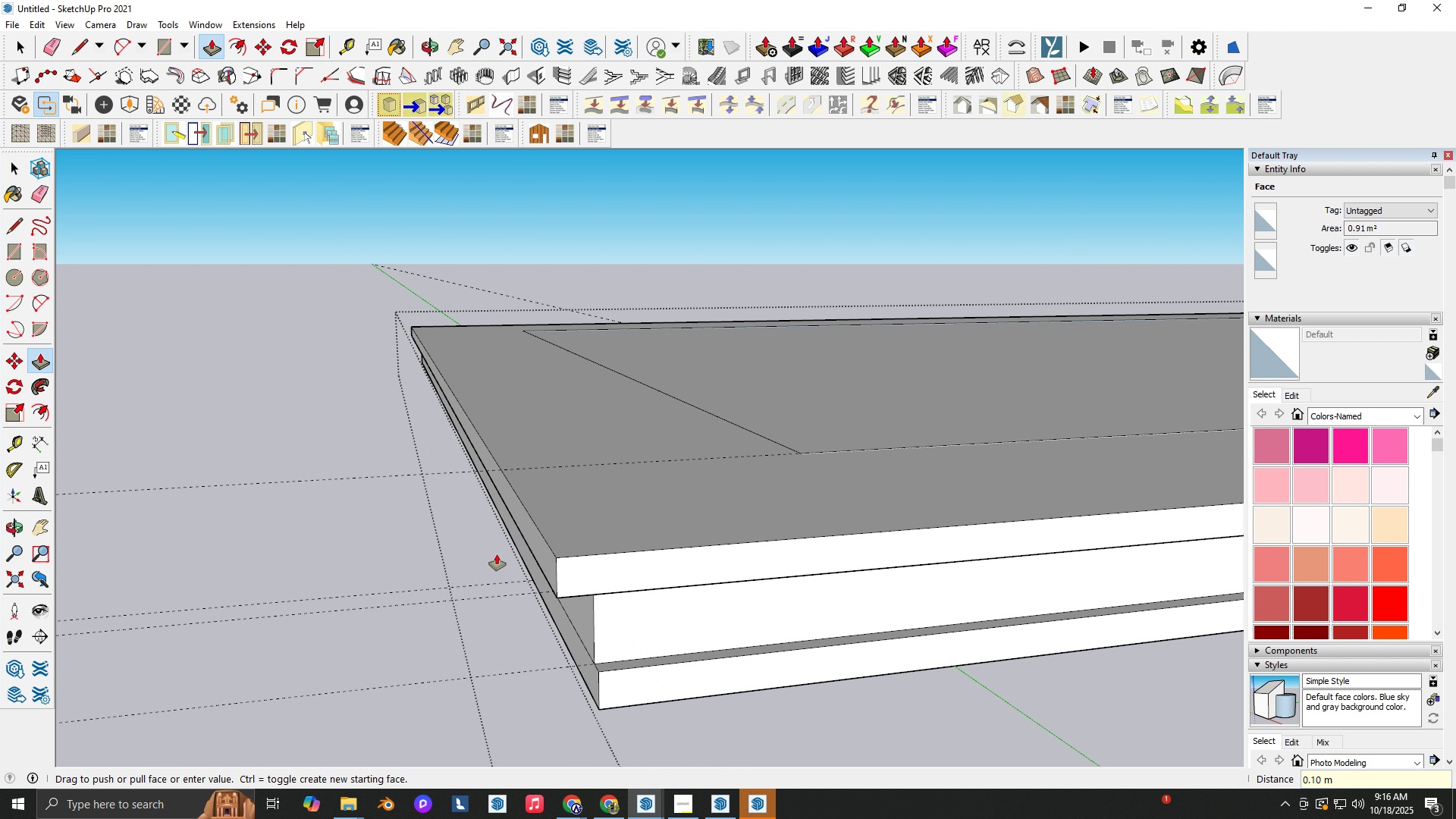 
key(NumpadEnter)
 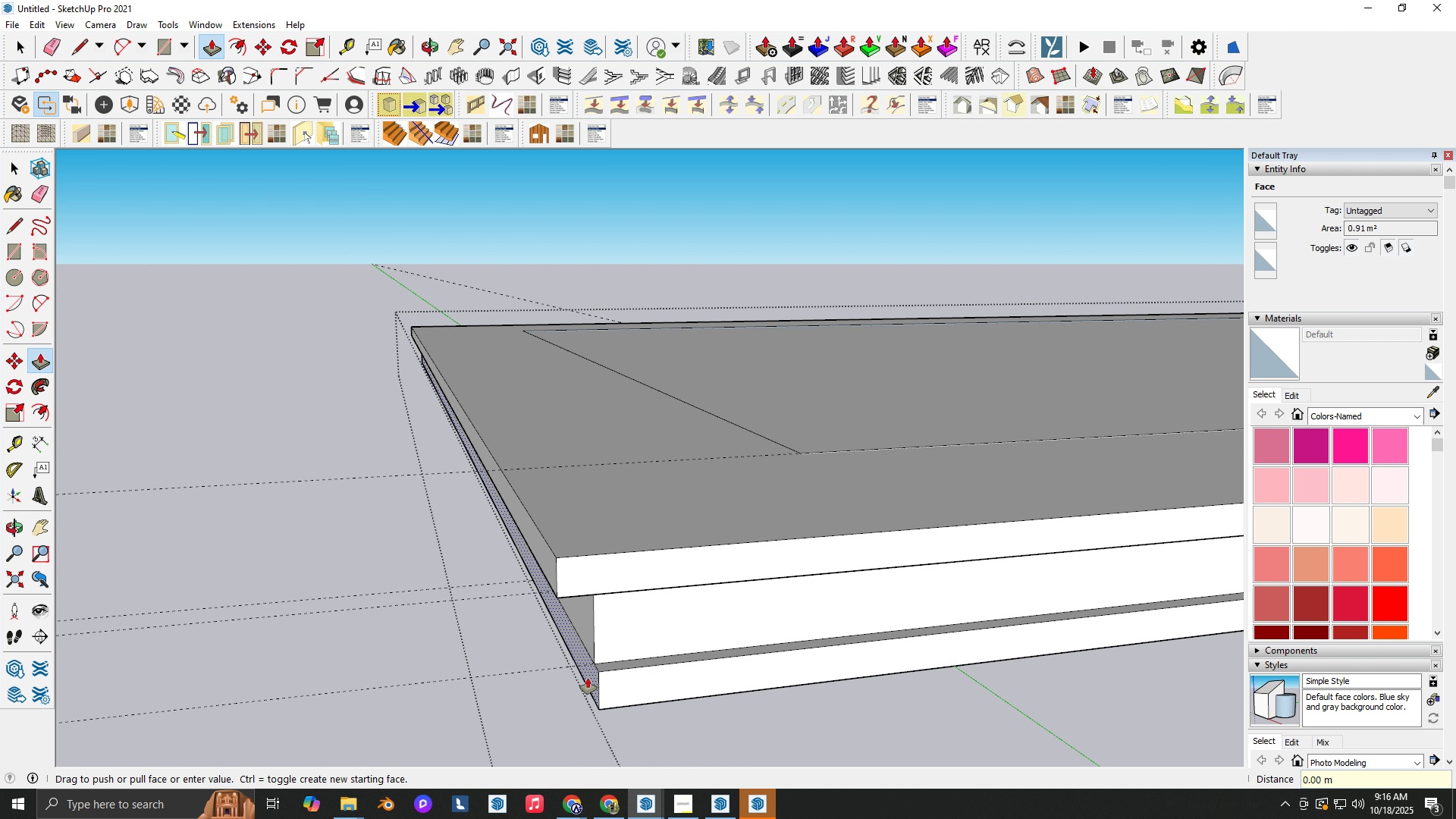 
double_click([588, 678])
 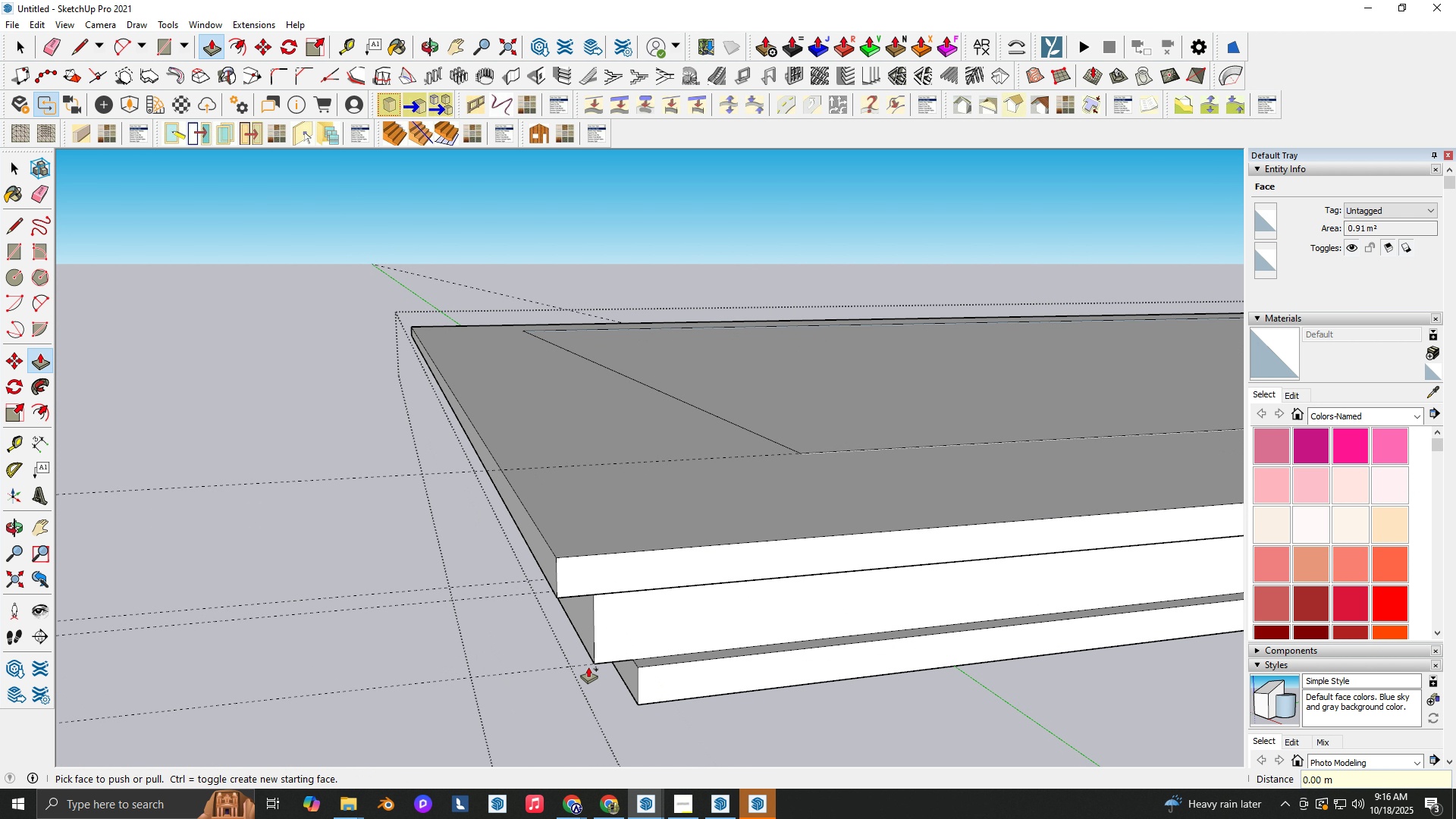 
key(Control+Z)
 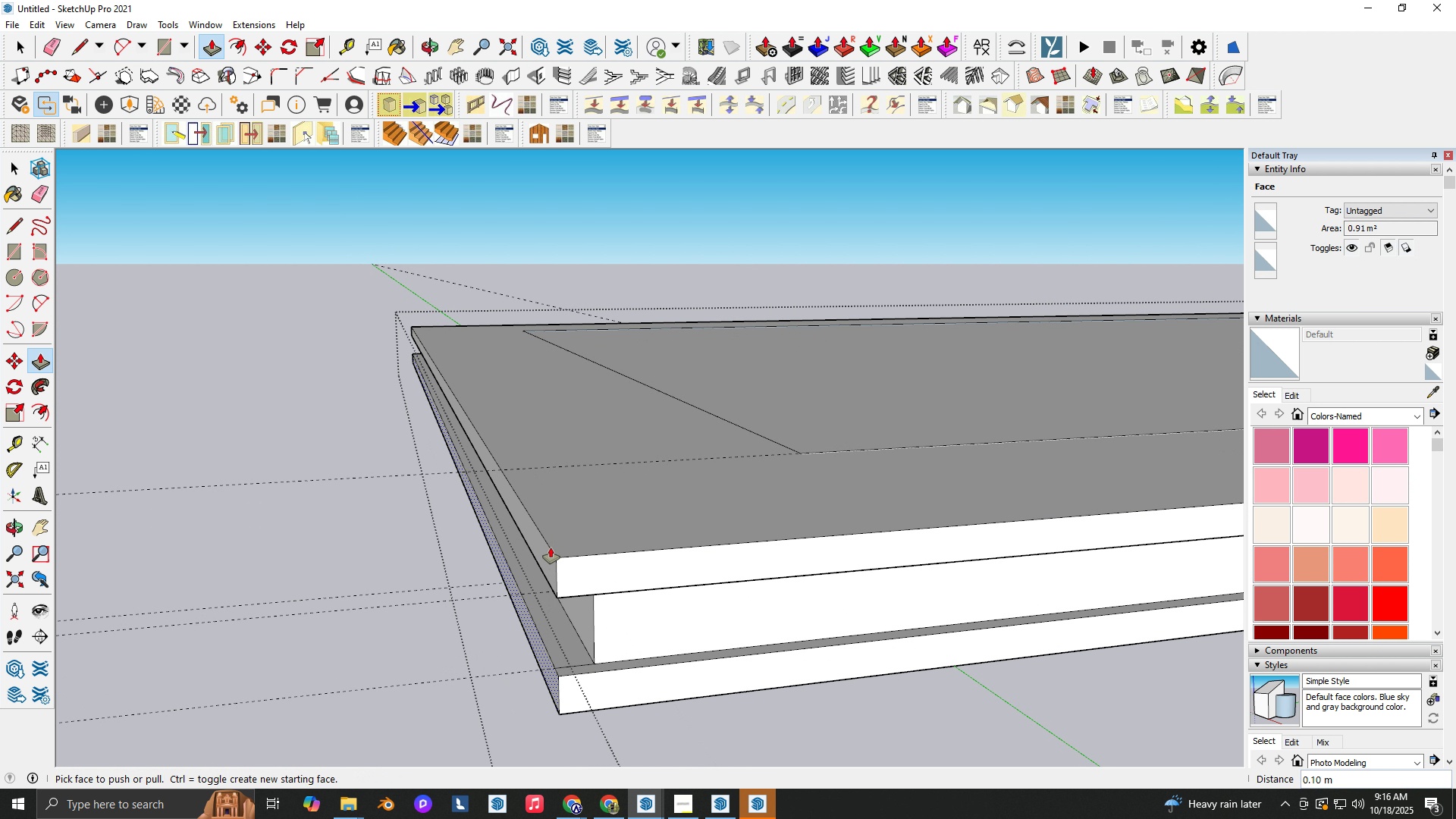 
scroll: coordinate [668, 495], scroll_direction: down, amount: 7.0
 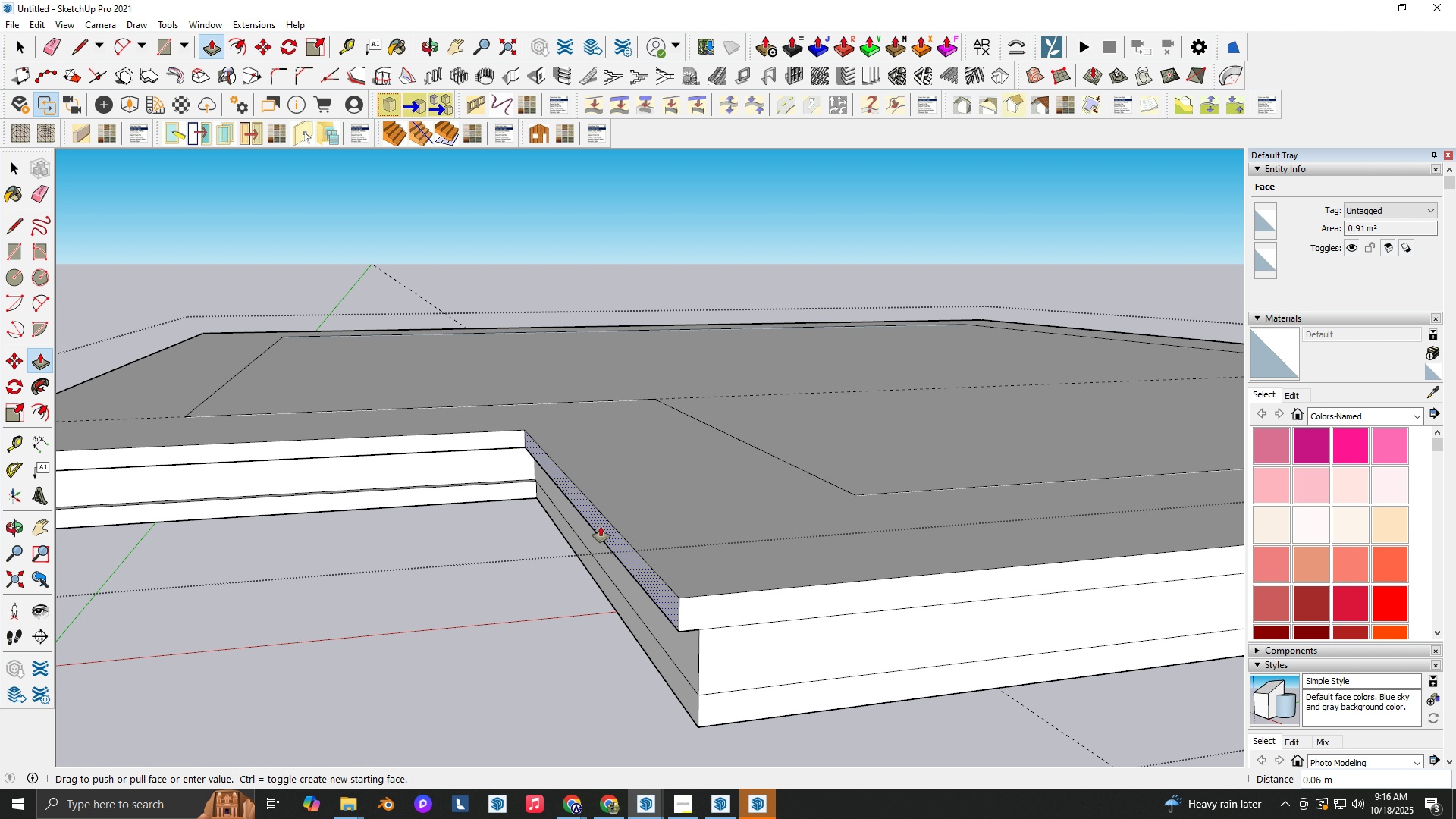 
hold_key(key=ShiftLeft, duration=0.32)
 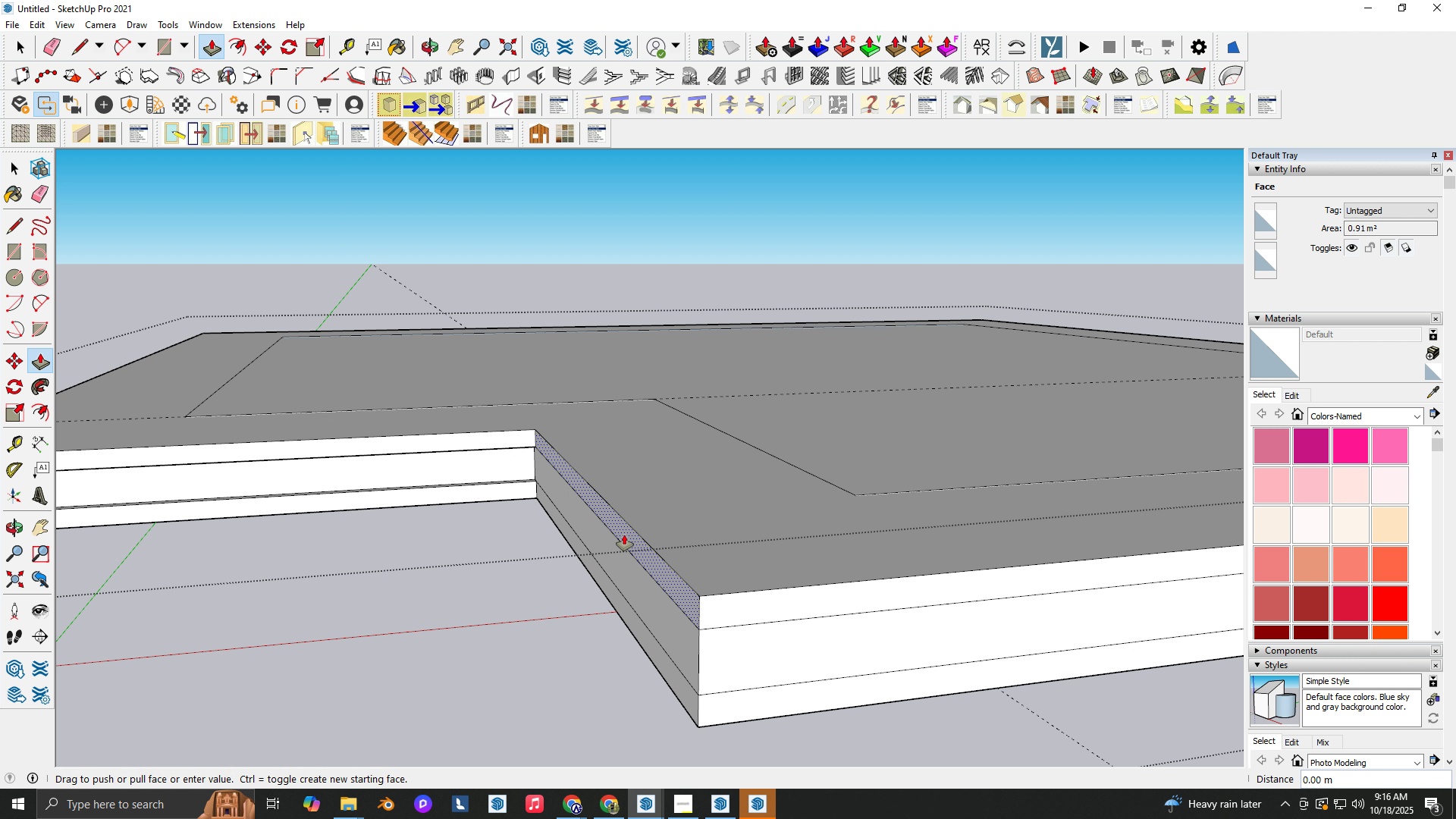 
left_click([624, 535])
 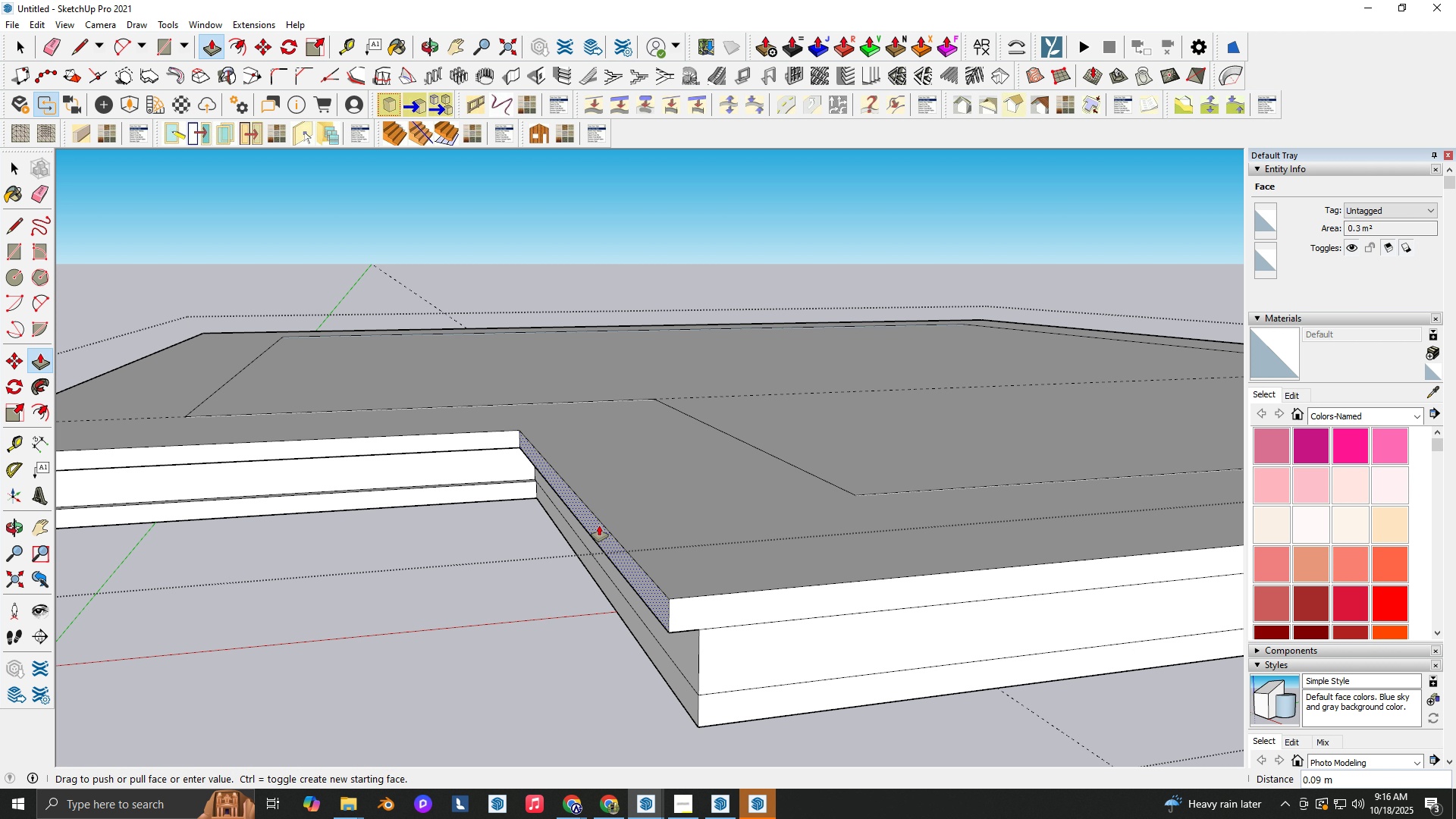 
key(NumpadDecimal)
 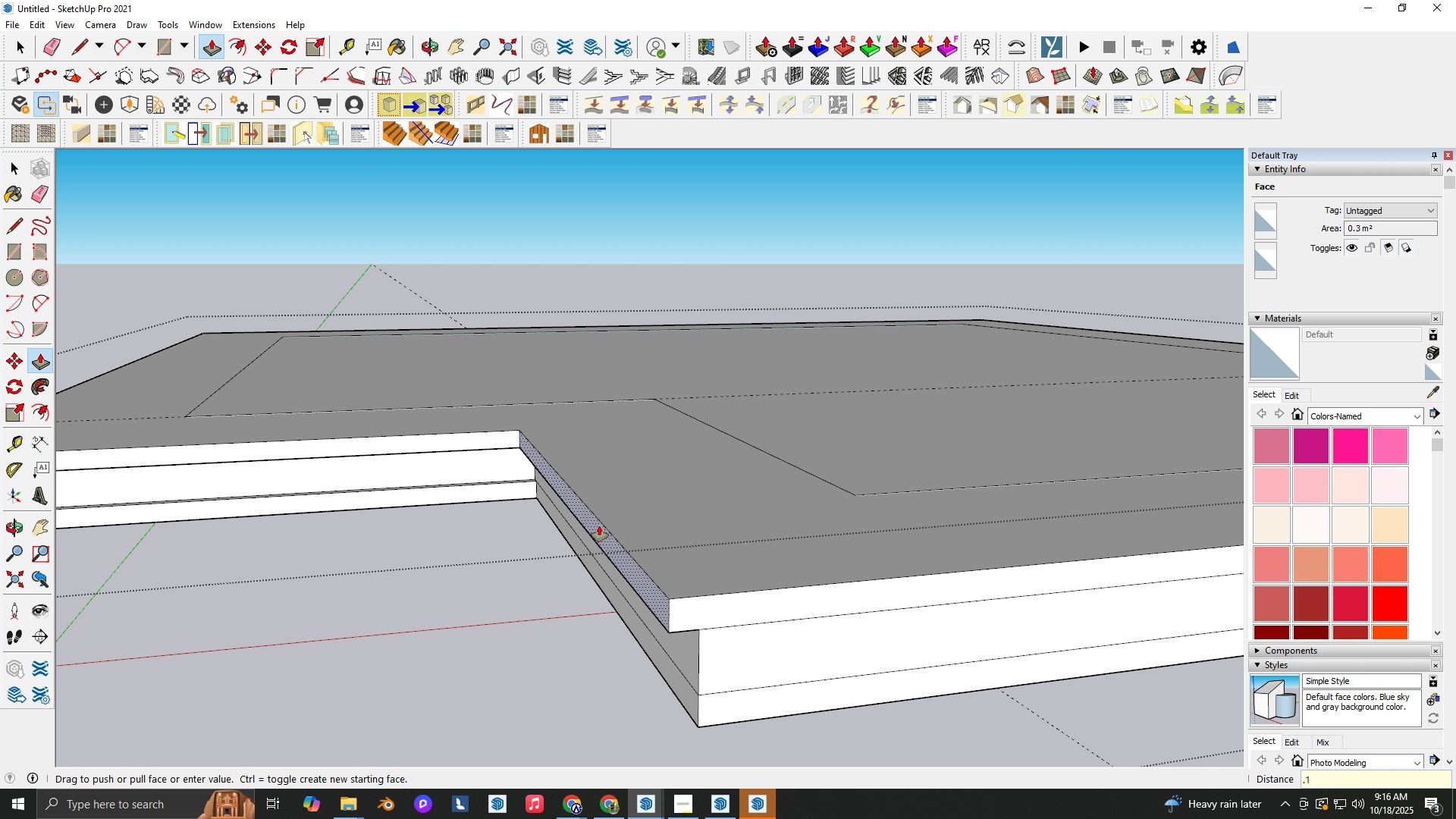 
key(Numpad1)
 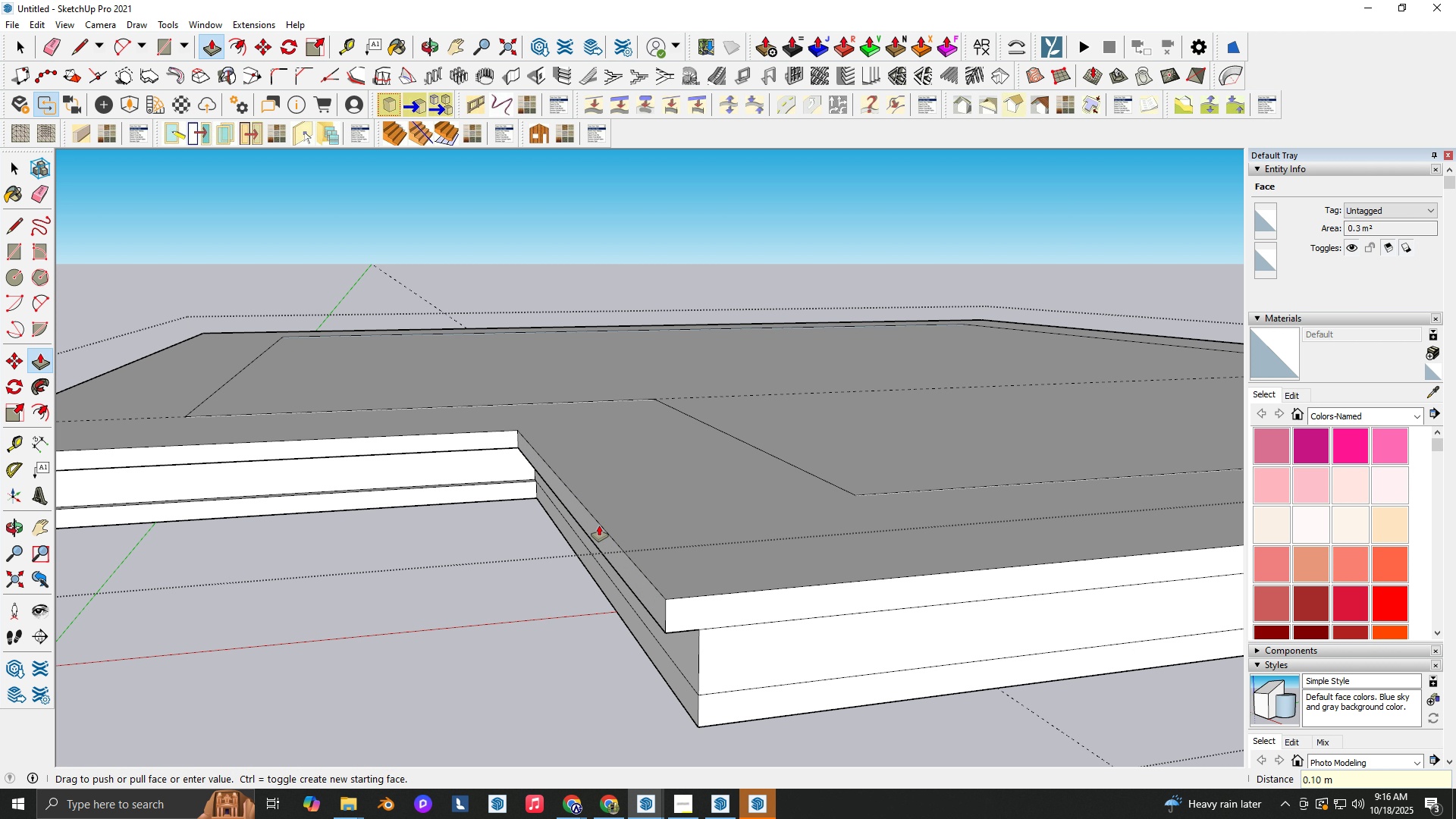 
key(NumpadEnter)
 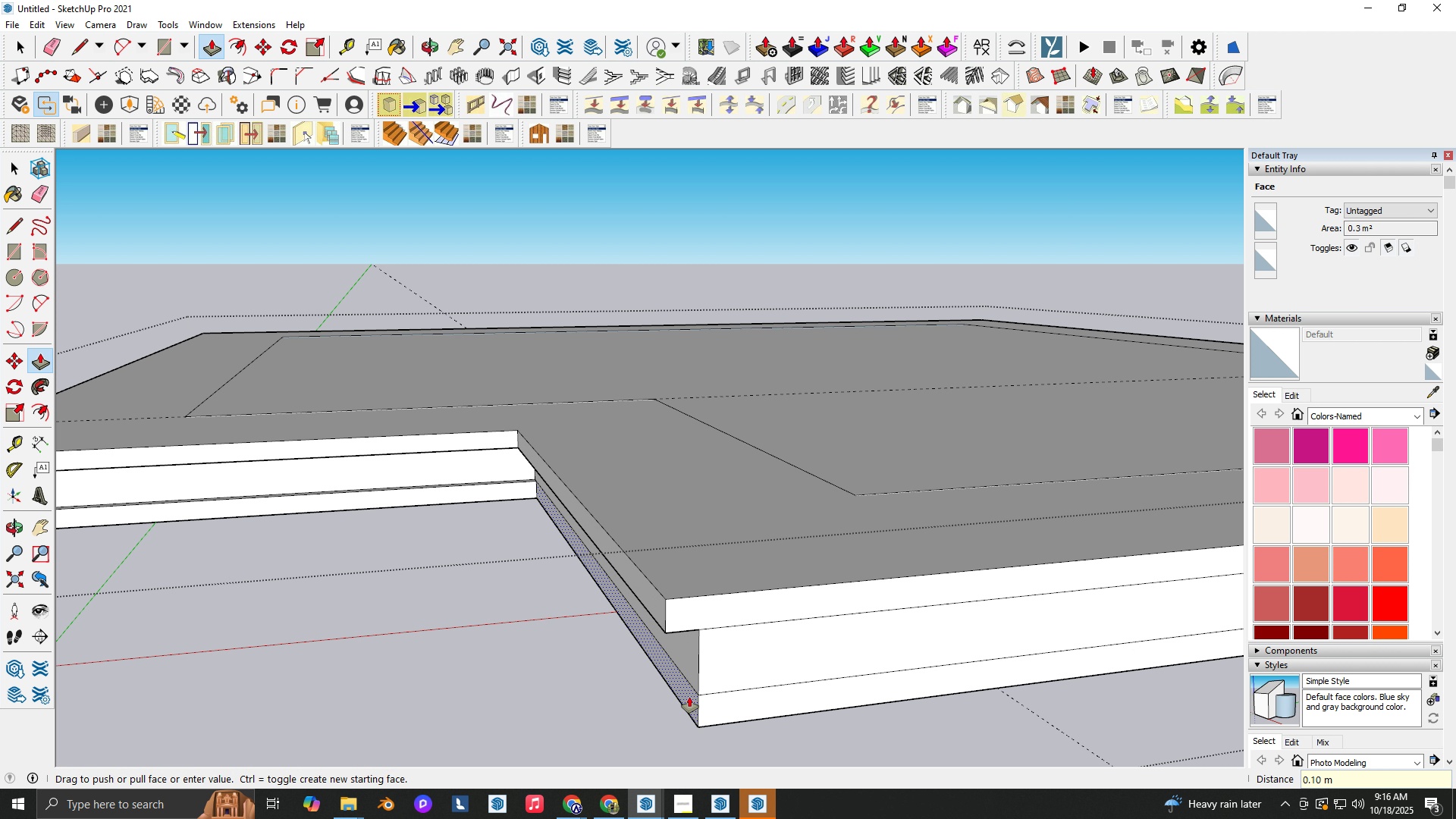 
left_click([689, 697])
 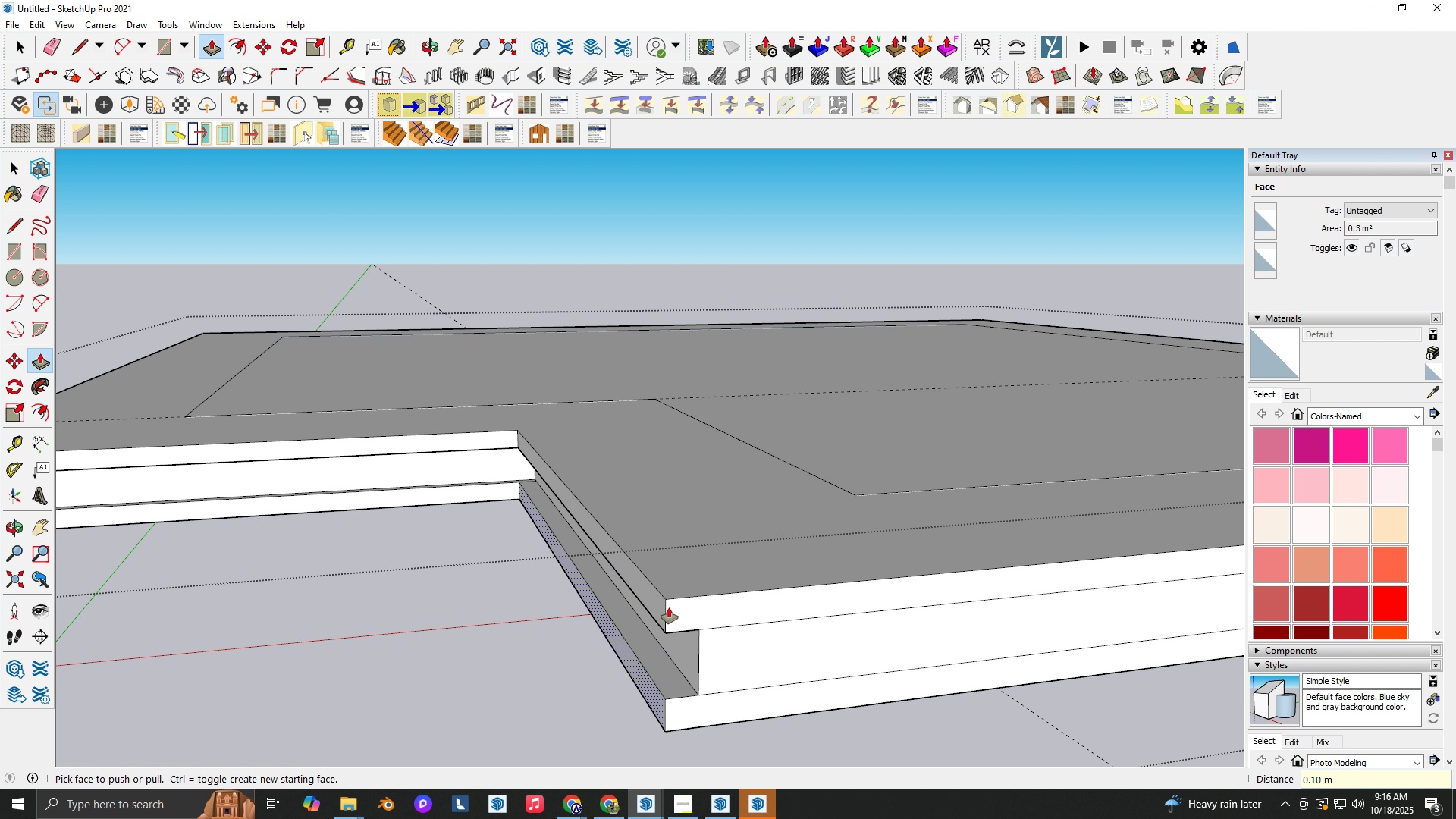 
left_click([669, 607])
 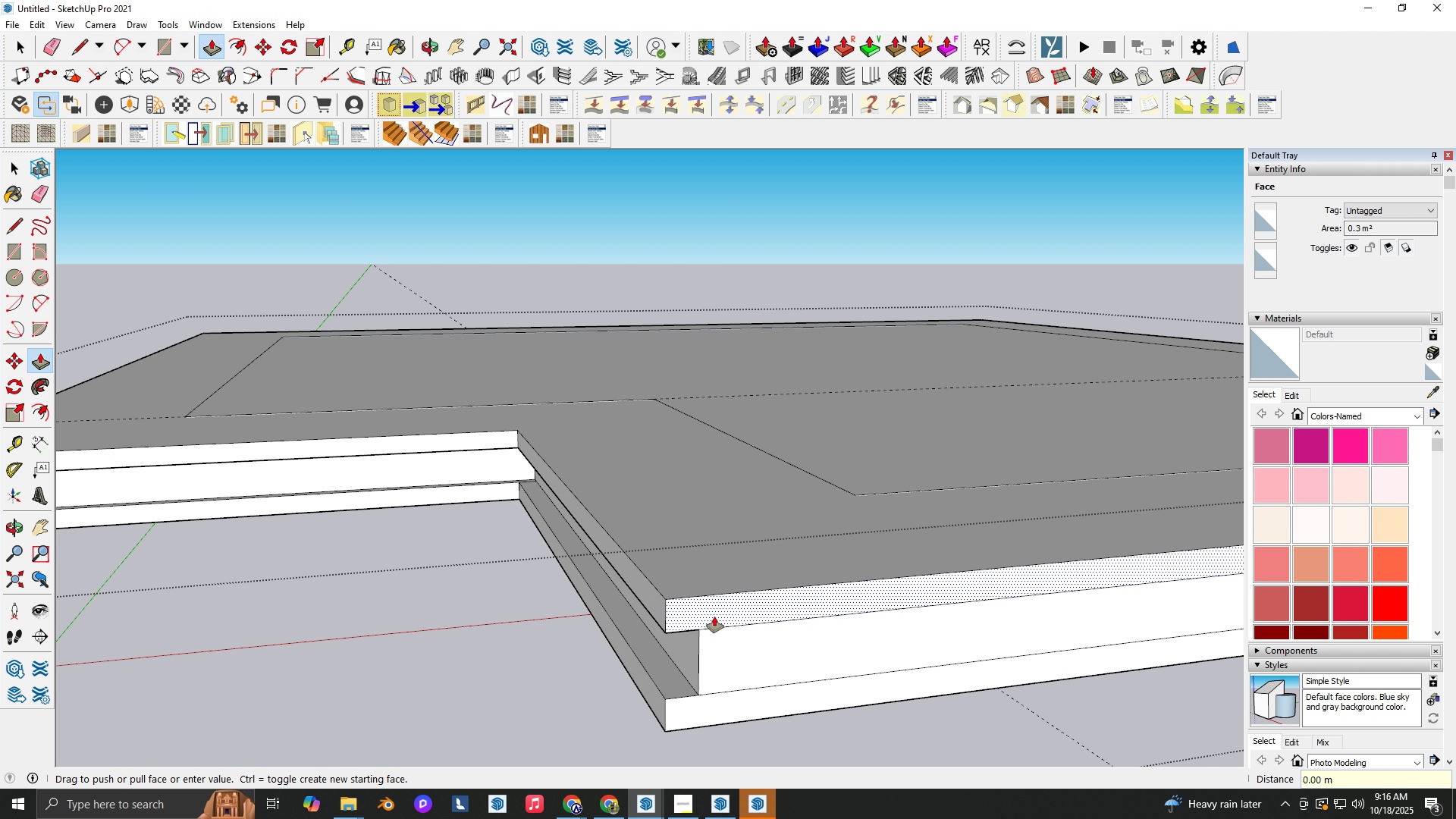 
left_click([714, 617])
 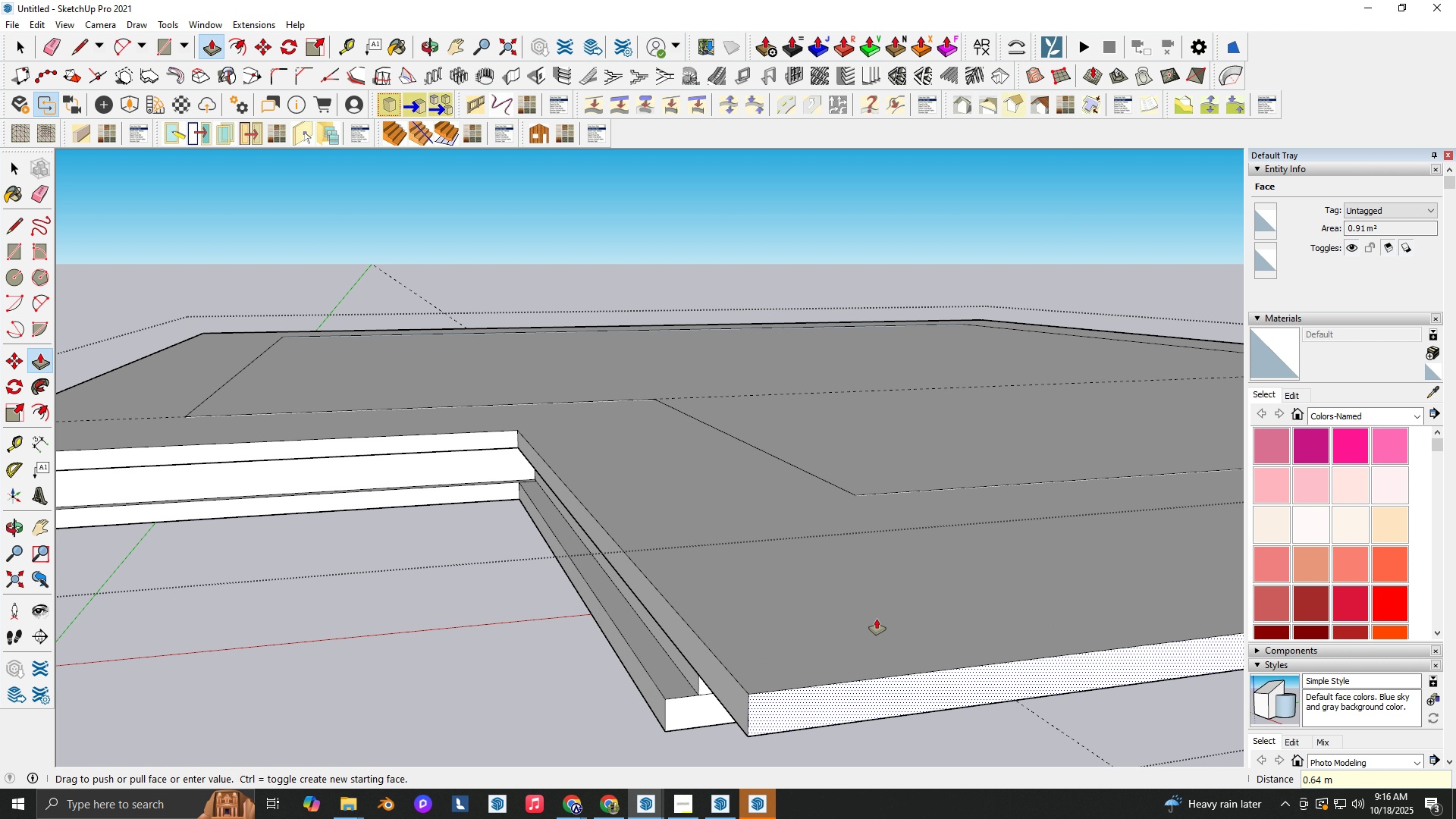 
key(NumpadDecimal)
 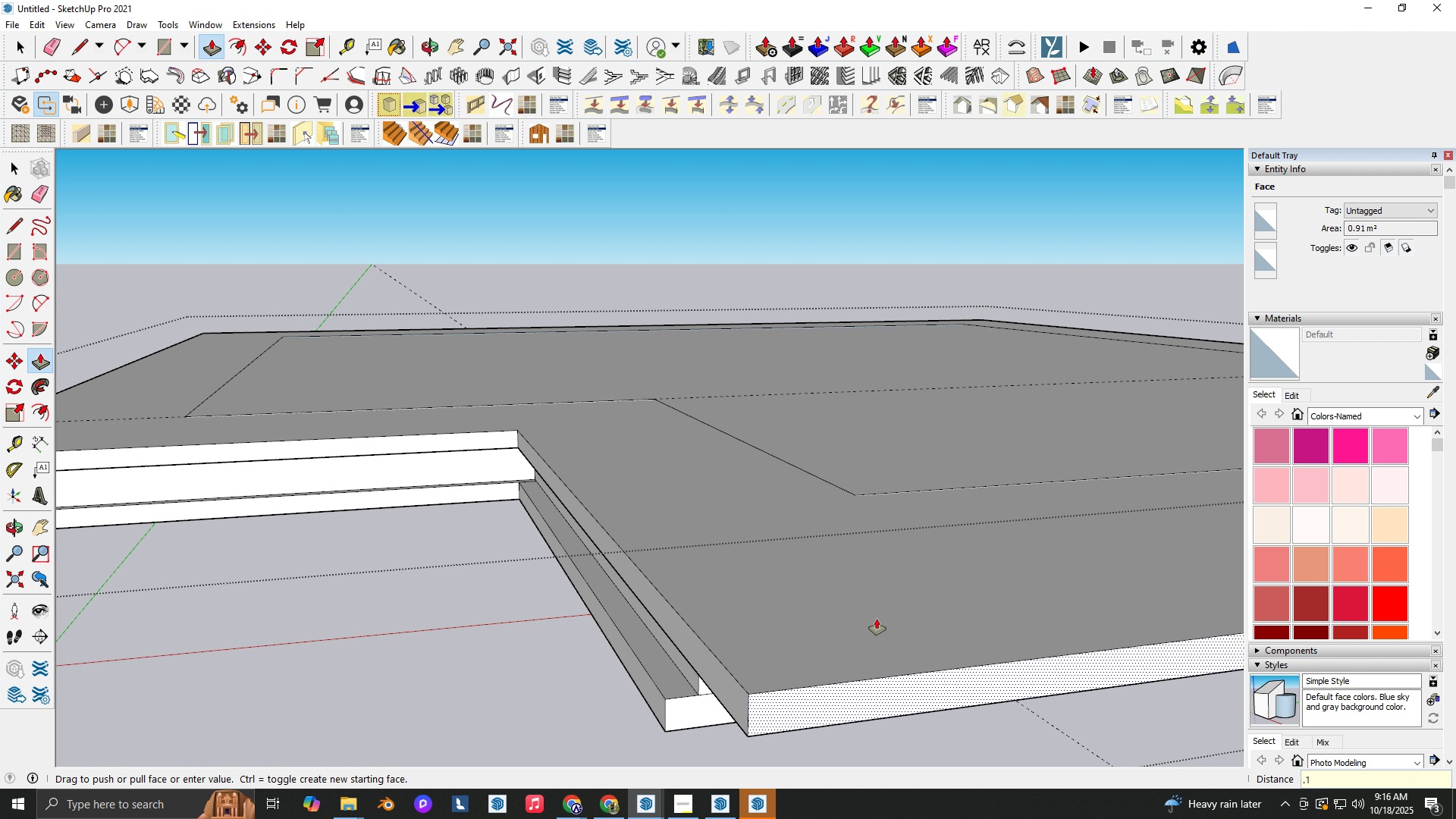 
key(Numpad1)
 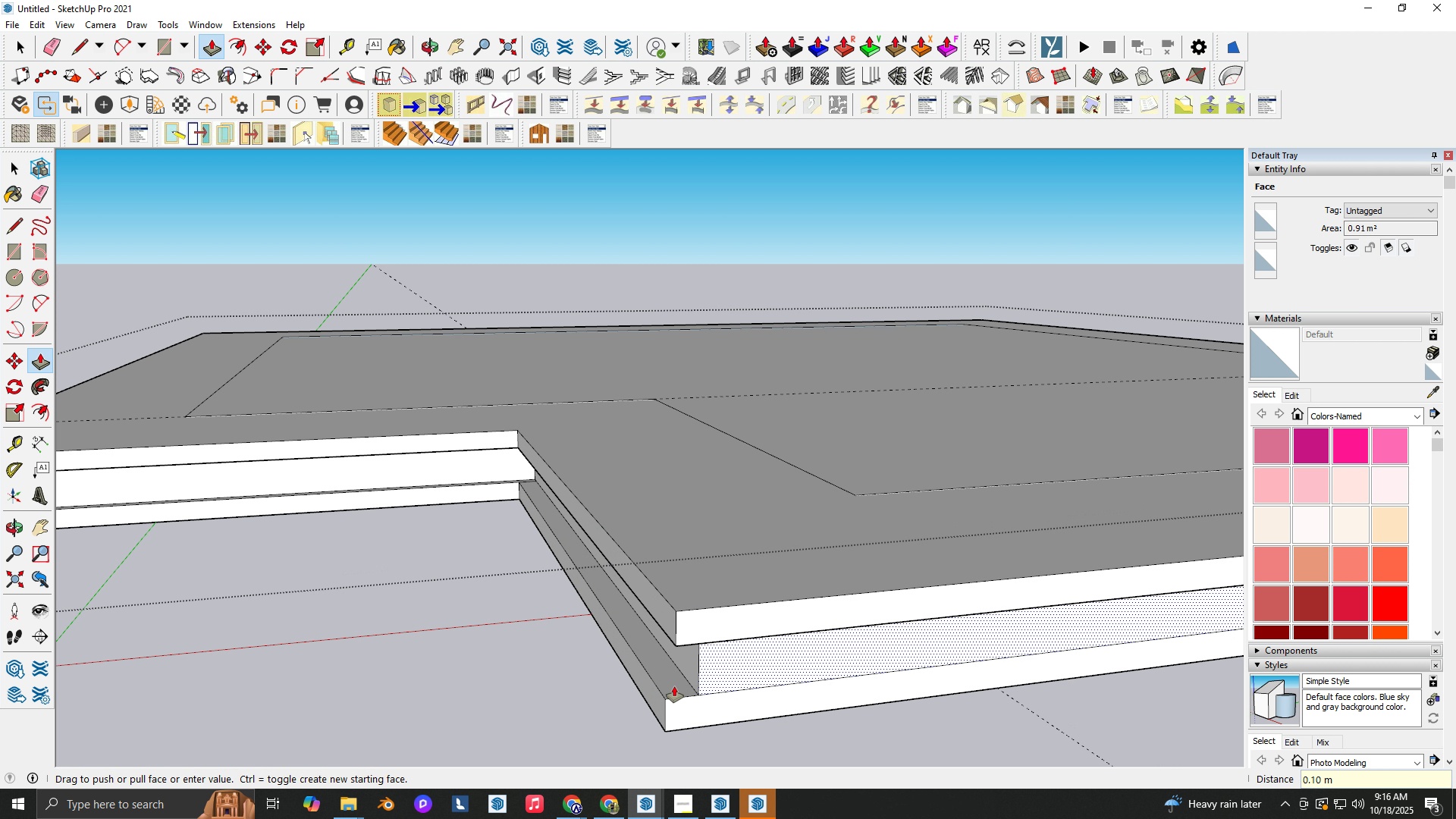 
key(NumpadEnter)
 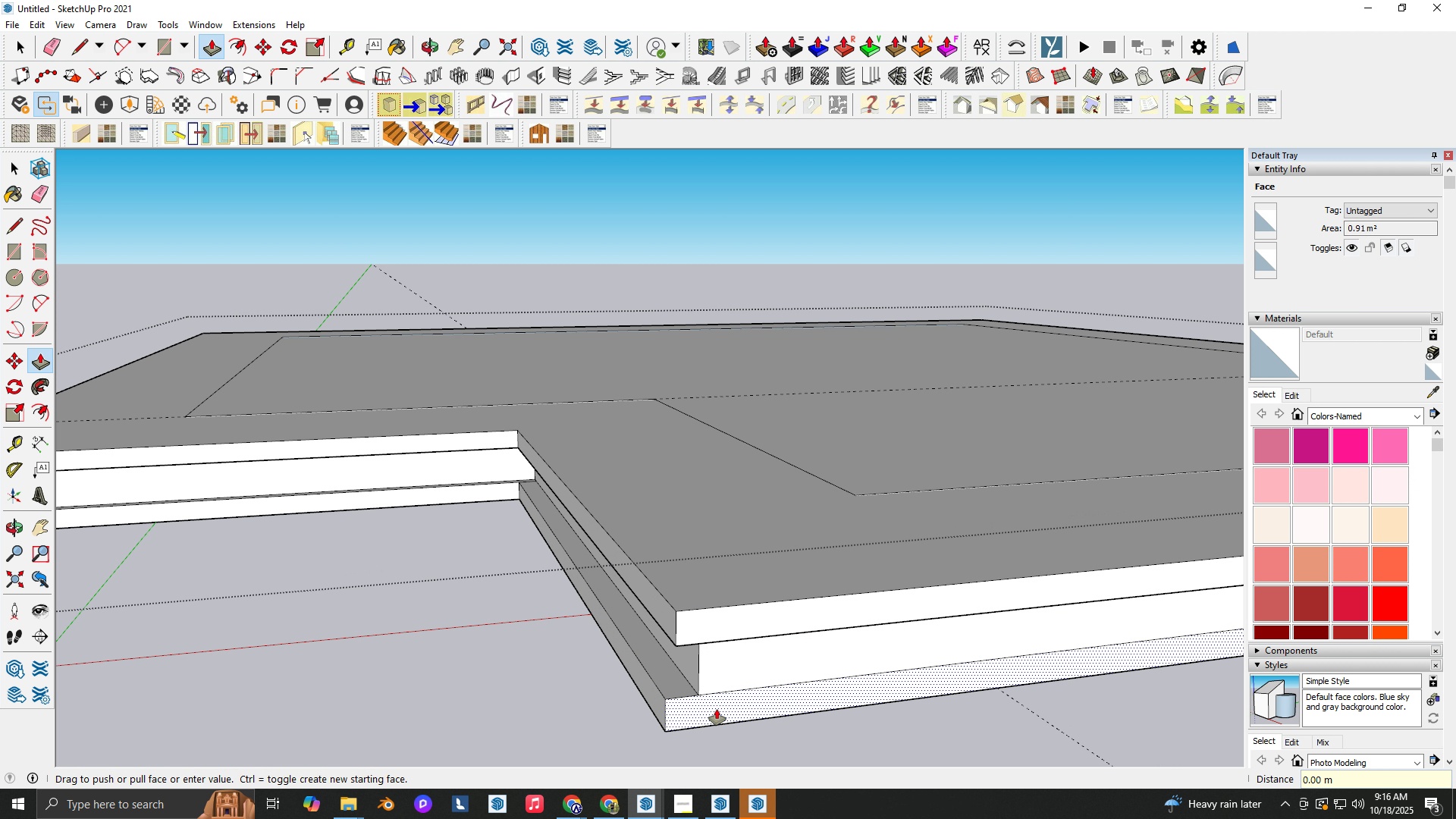 
double_click([717, 709])
 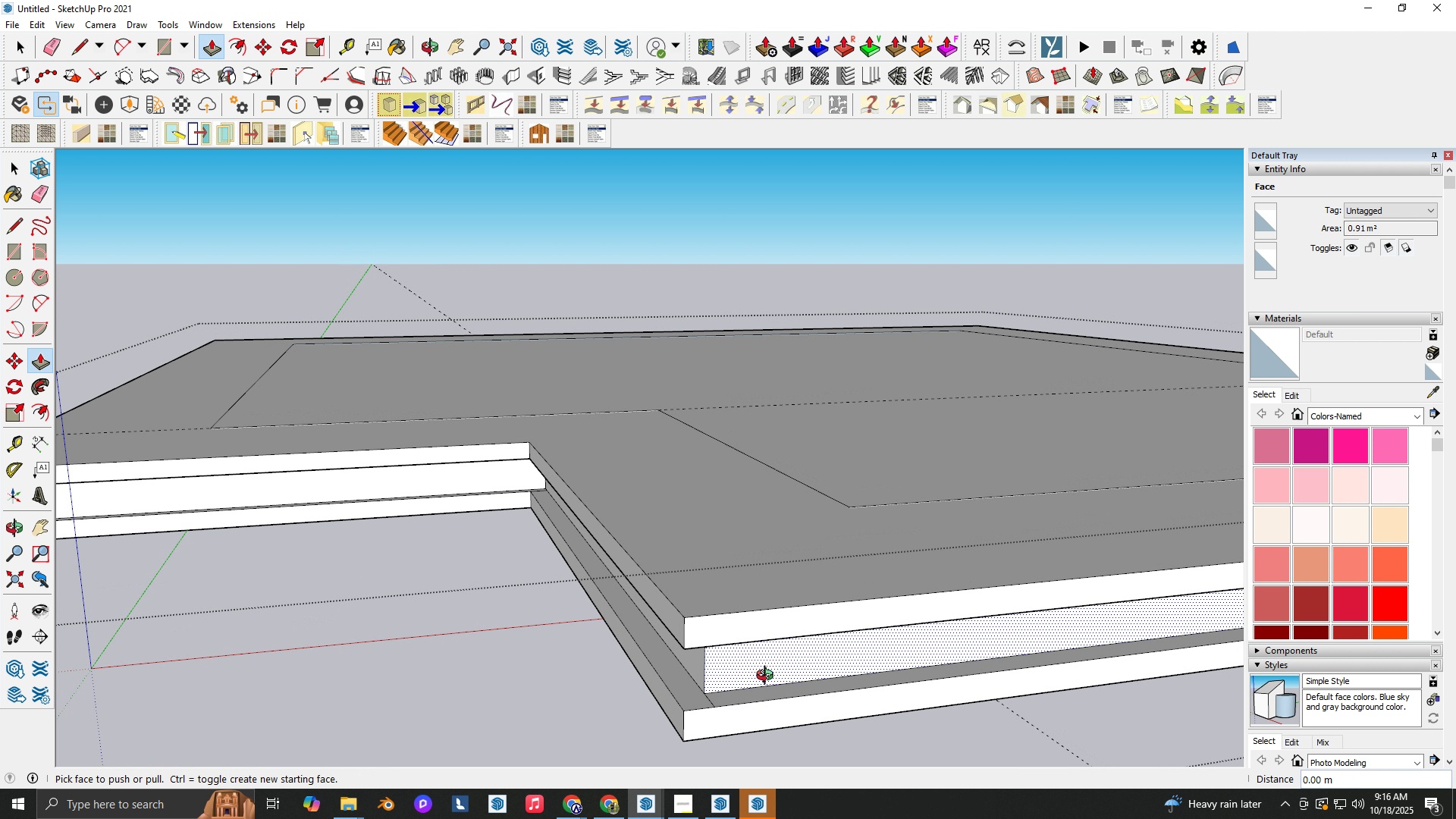 
scroll: coordinate [36, 675], scroll_direction: down, amount: 9.0
 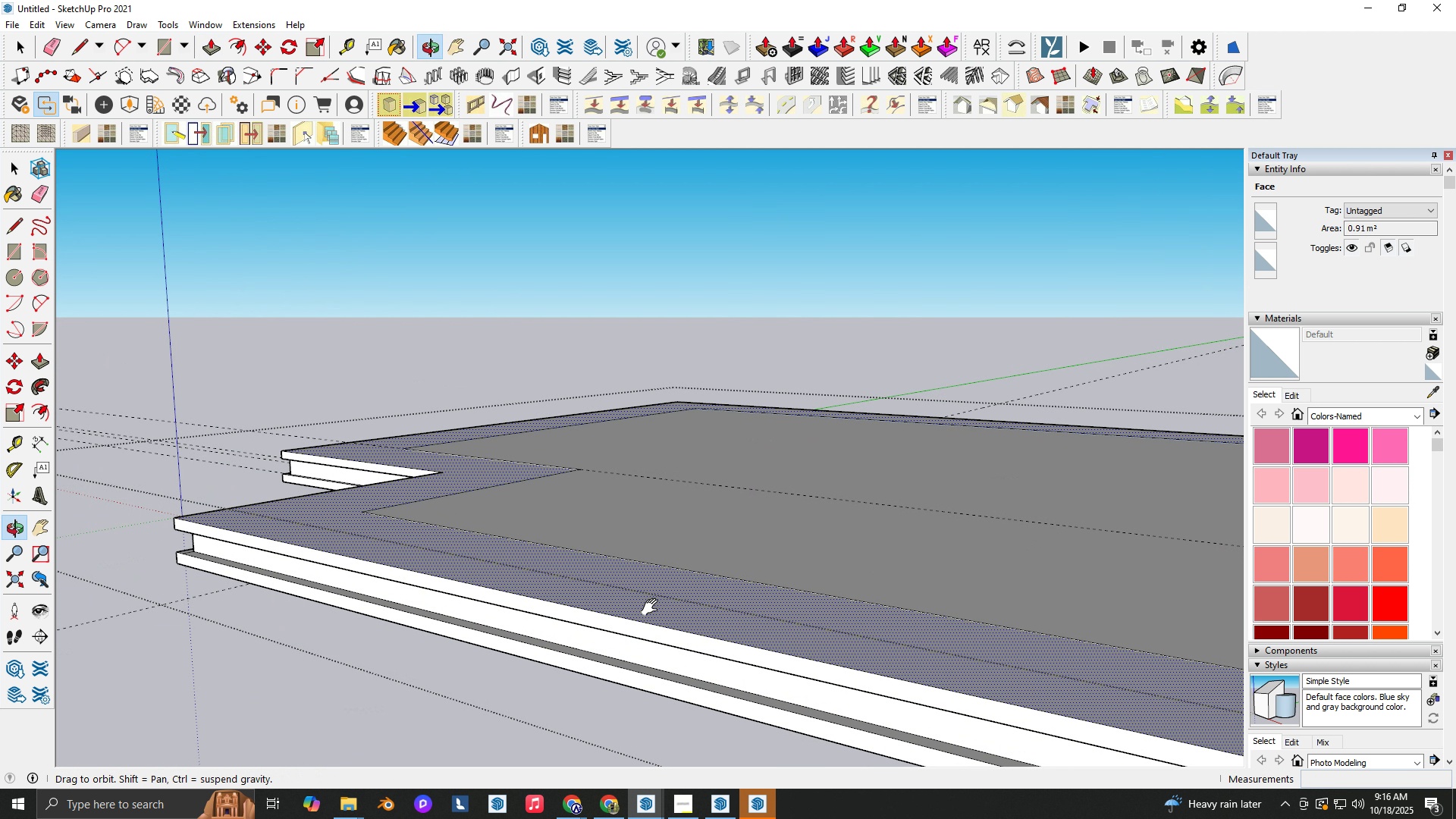 
hold_key(key=ShiftLeft, duration=0.33)
 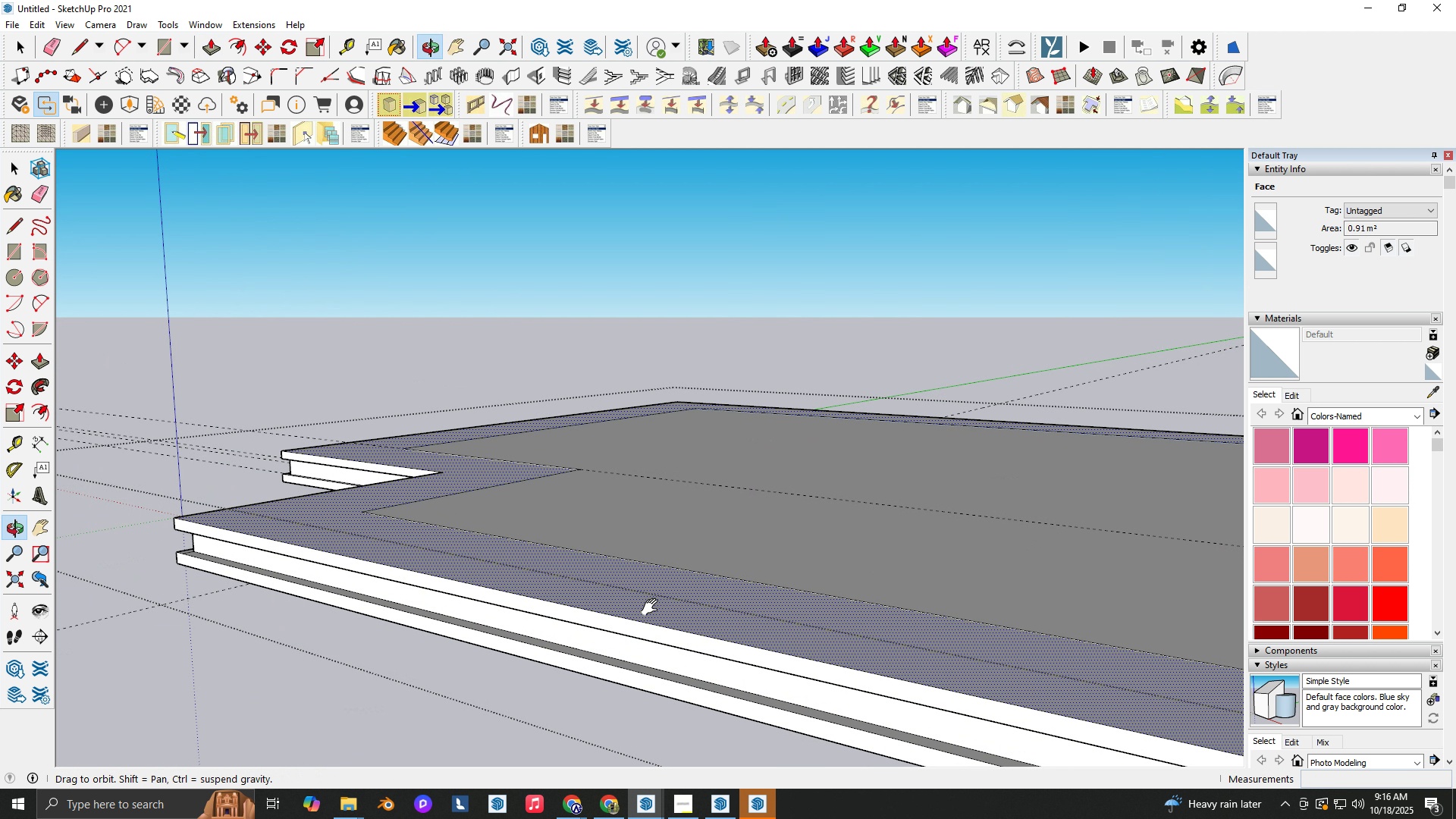 
hold_key(key=ShiftLeft, duration=0.32)
 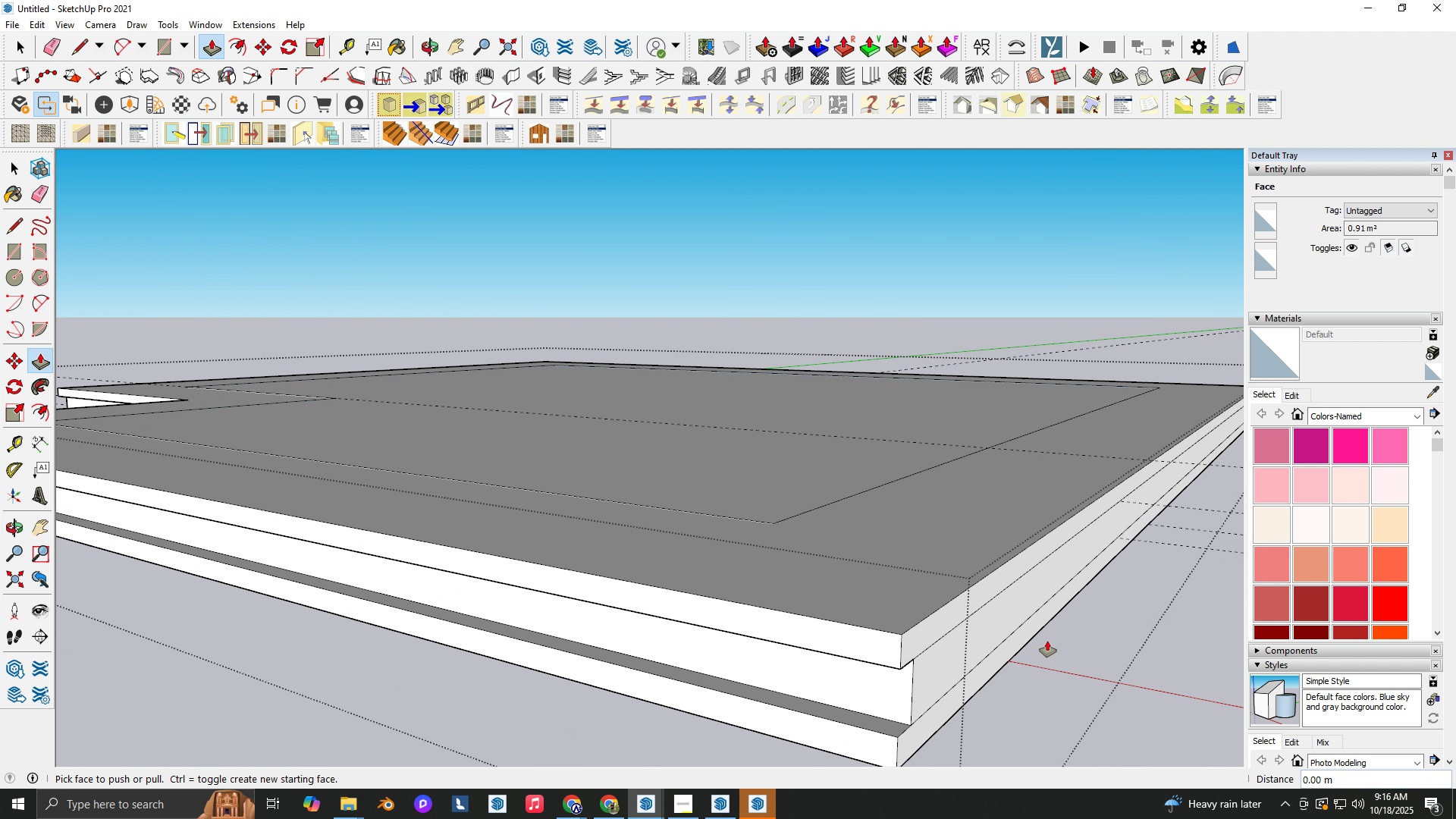 
scroll: coordinate [1034, 632], scroll_direction: up, amount: 1.0
 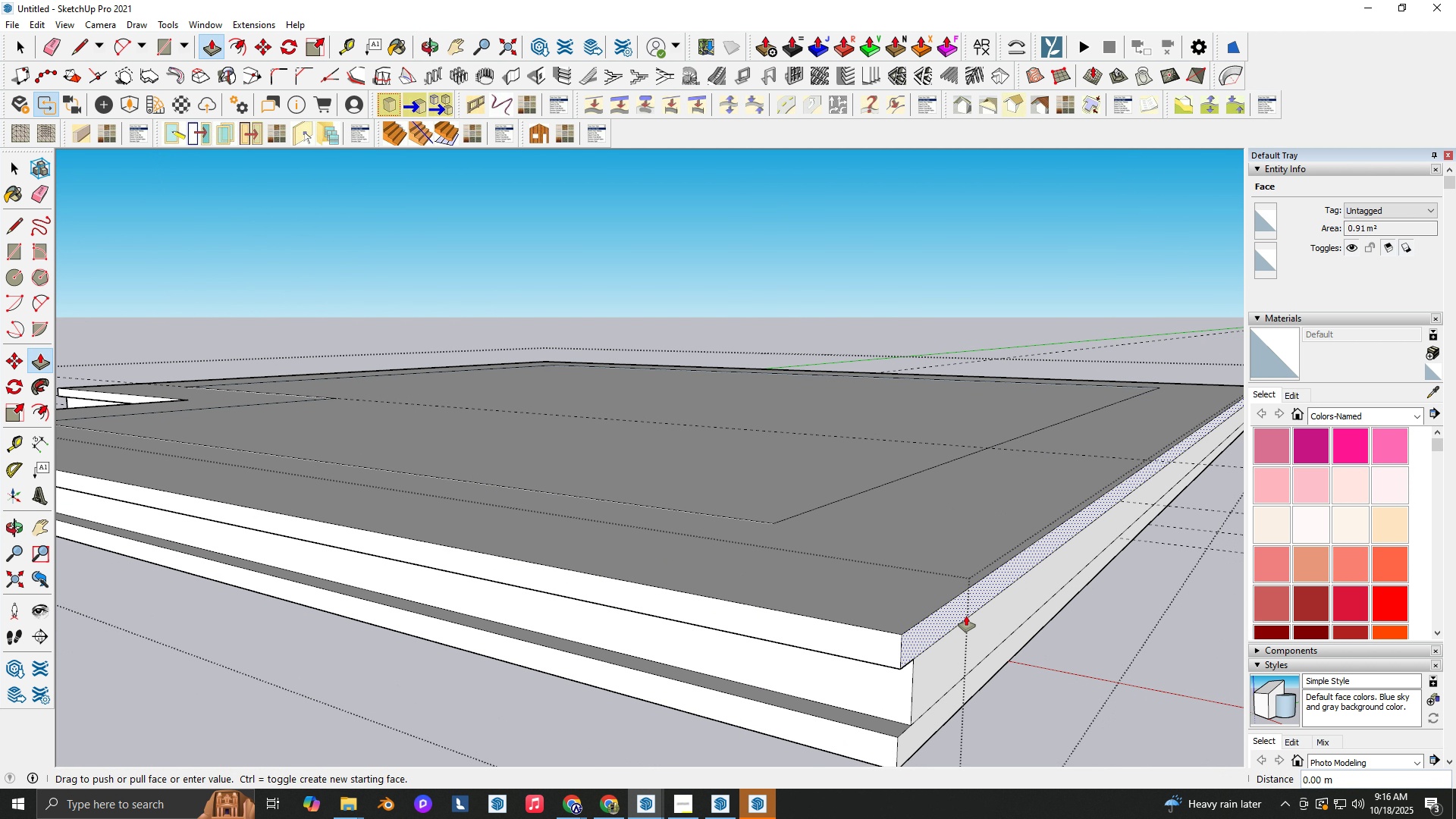 
double_click([966, 616])
 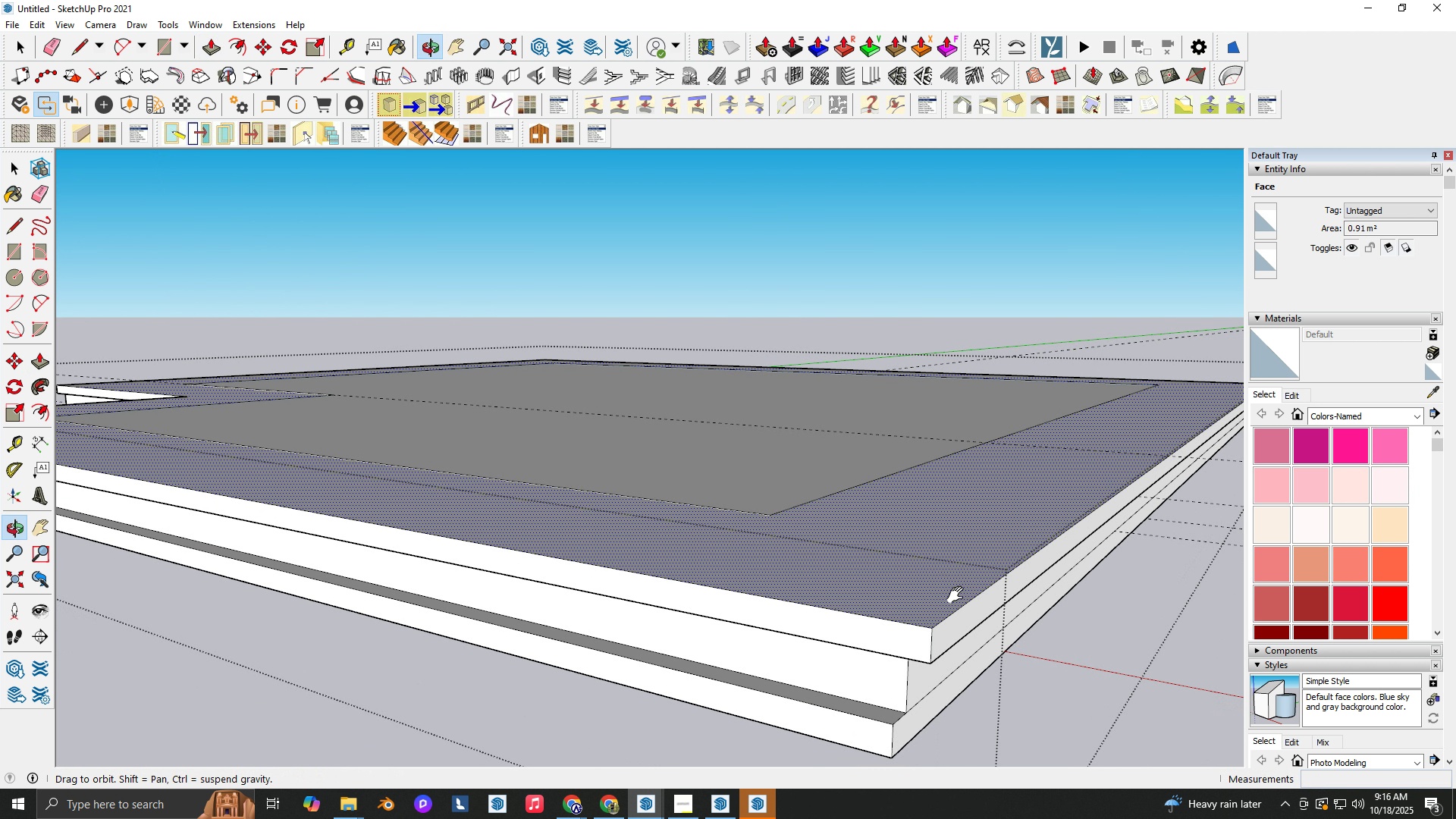 
hold_key(key=ShiftLeft, duration=0.39)
 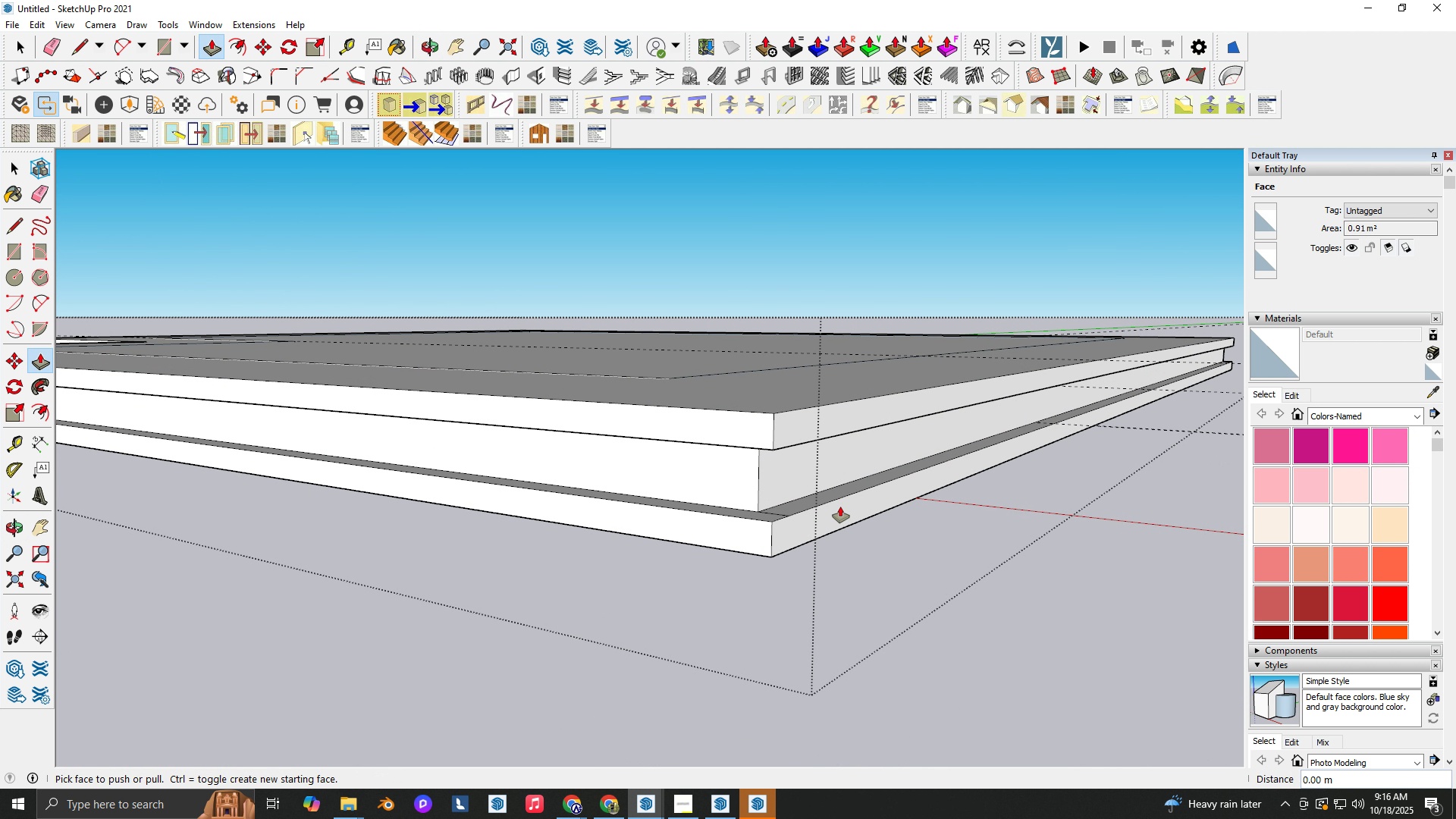 
double_click([840, 507])
 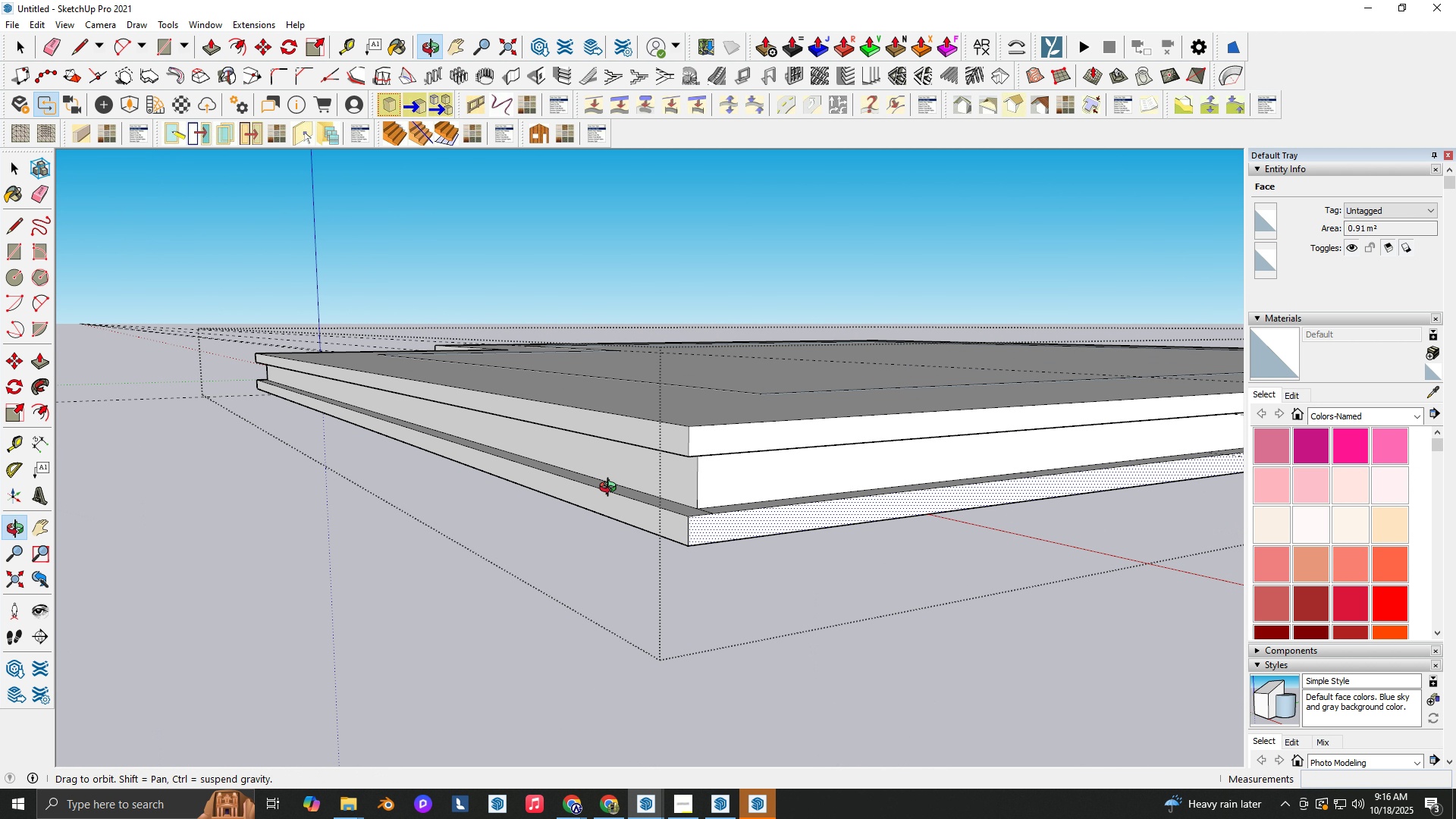 
scroll: coordinate [908, 453], scroll_direction: down, amount: 5.0
 